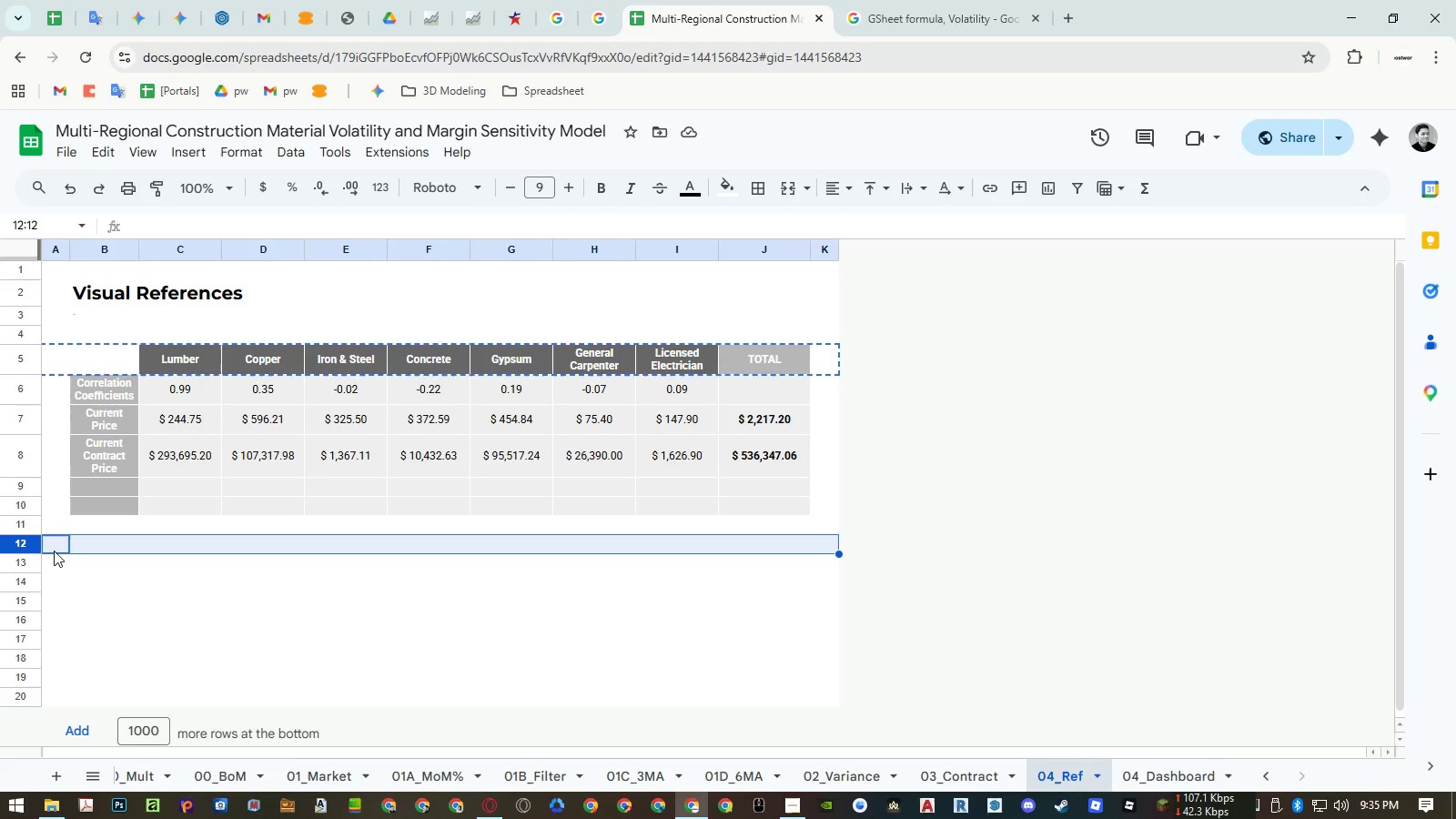 
key(Control+ControlLeft)
 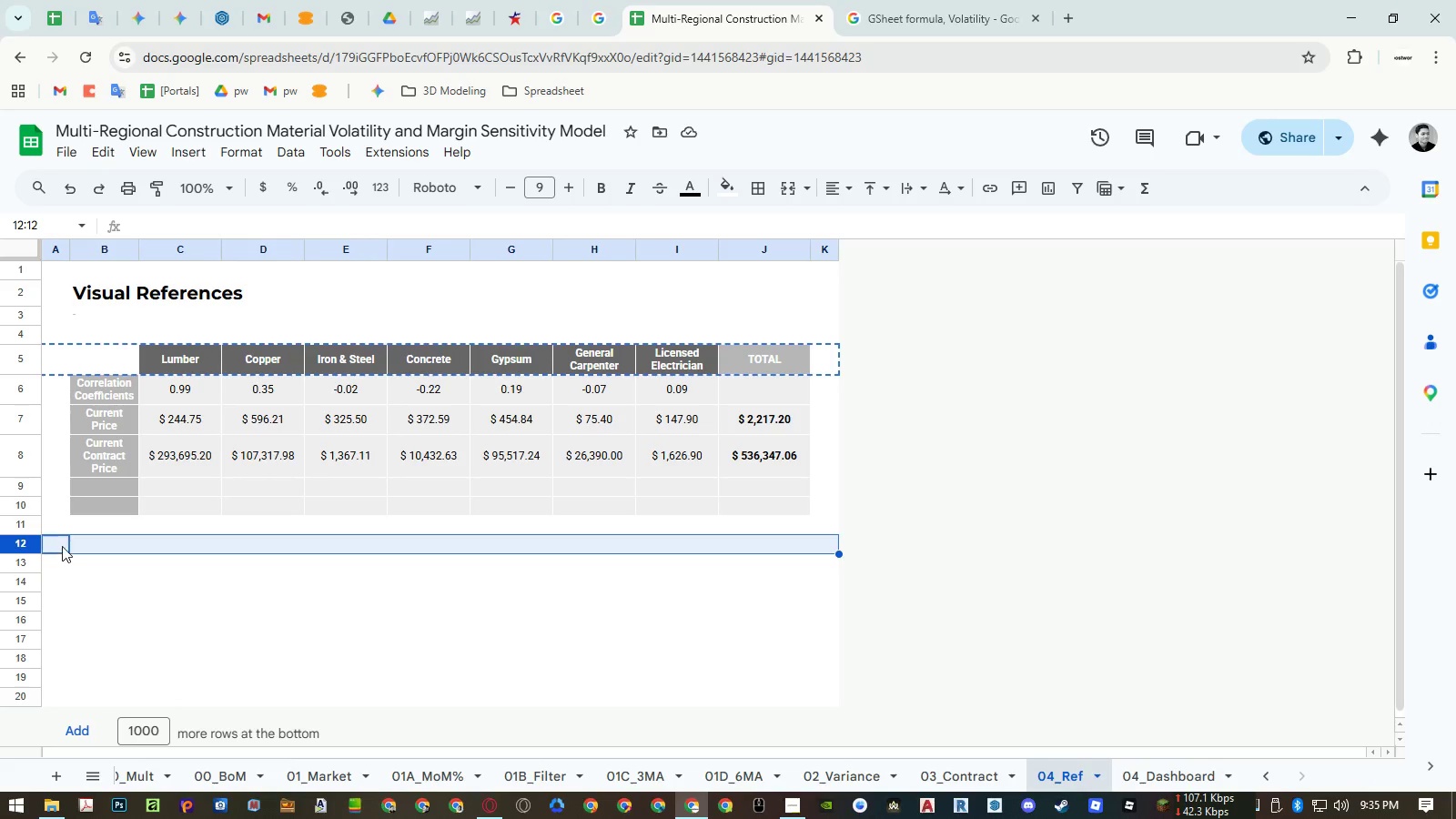 
key(Control+V)
 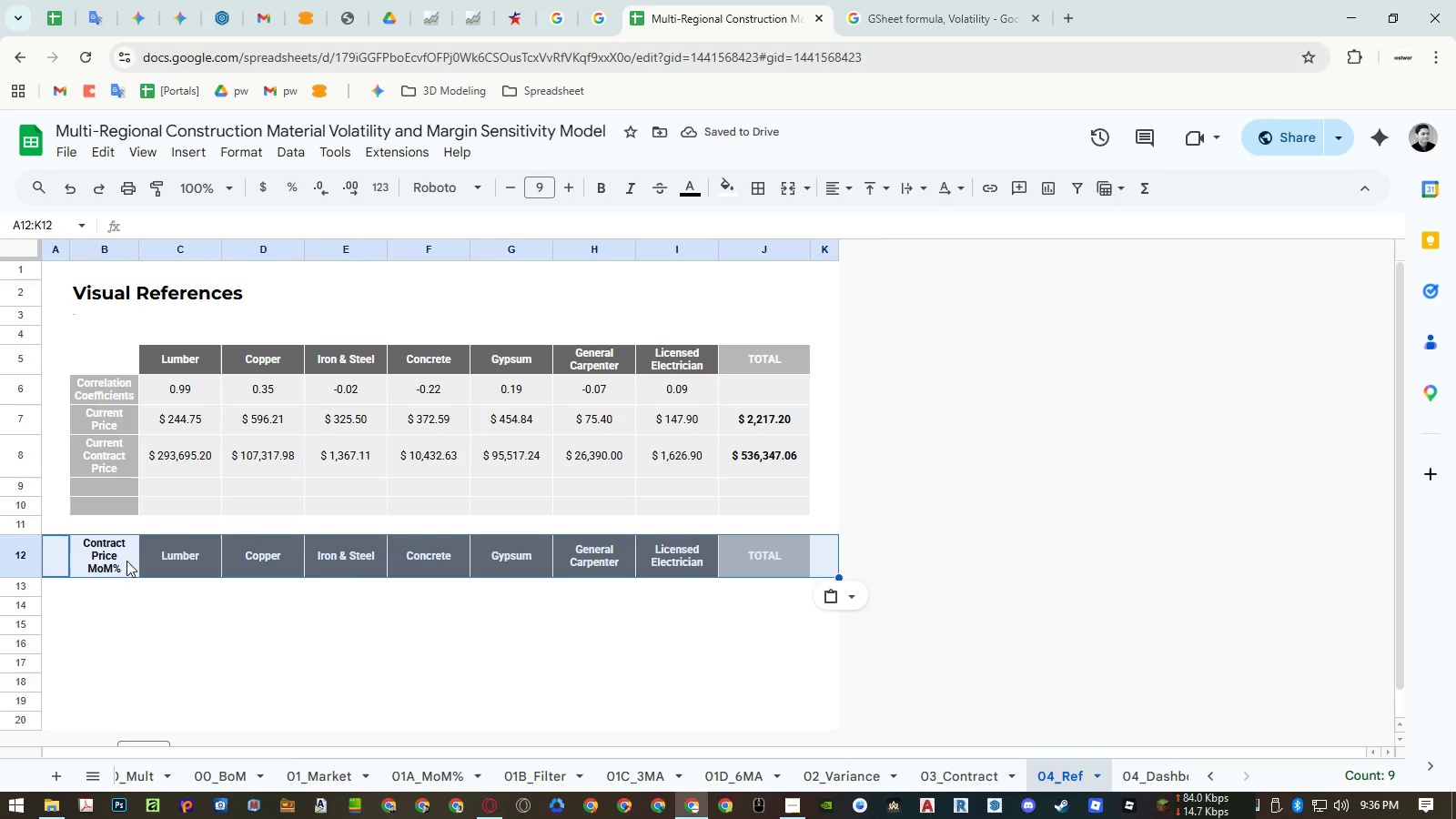 
left_click([126, 561])
 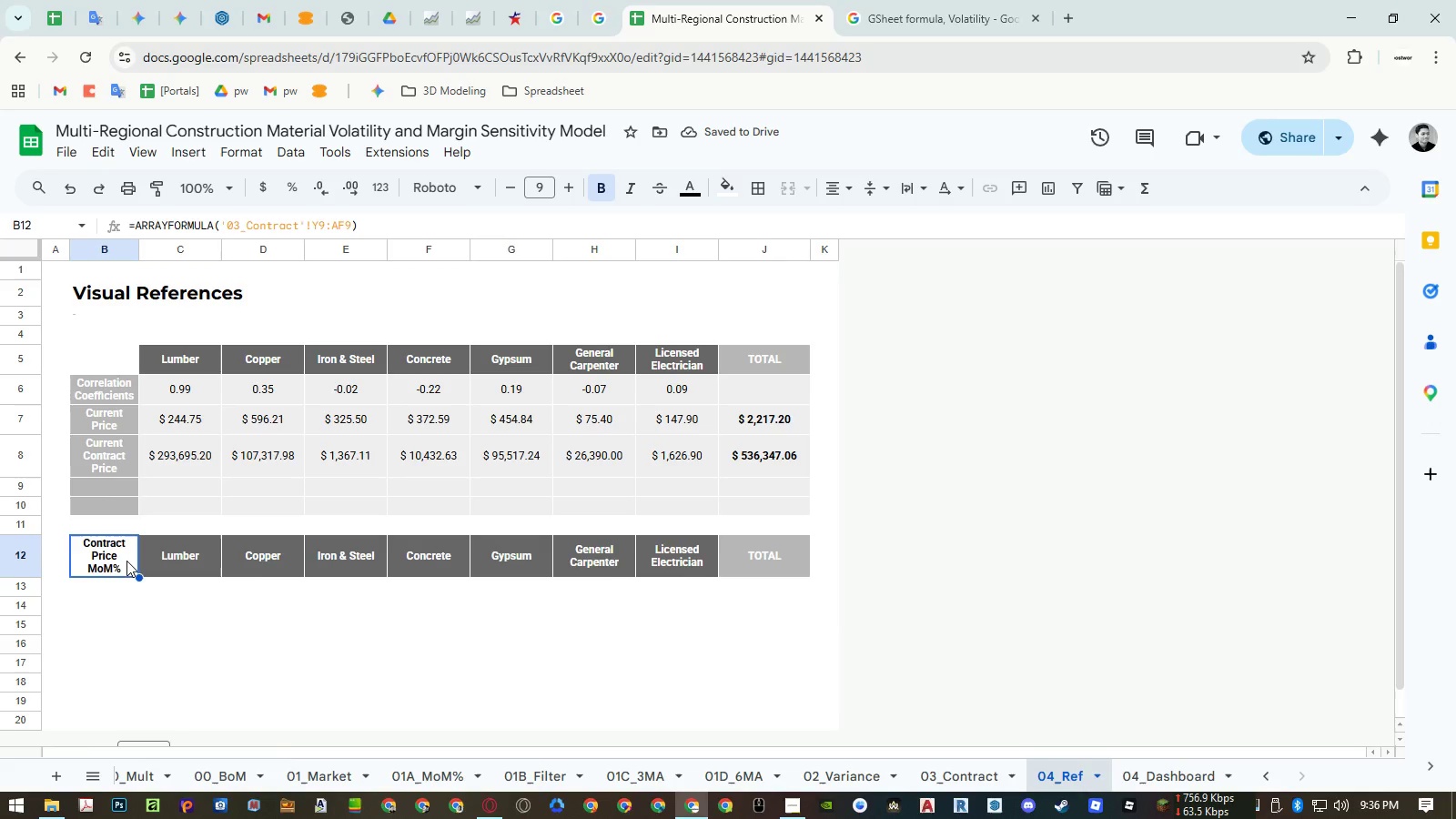 
key(Delete)
 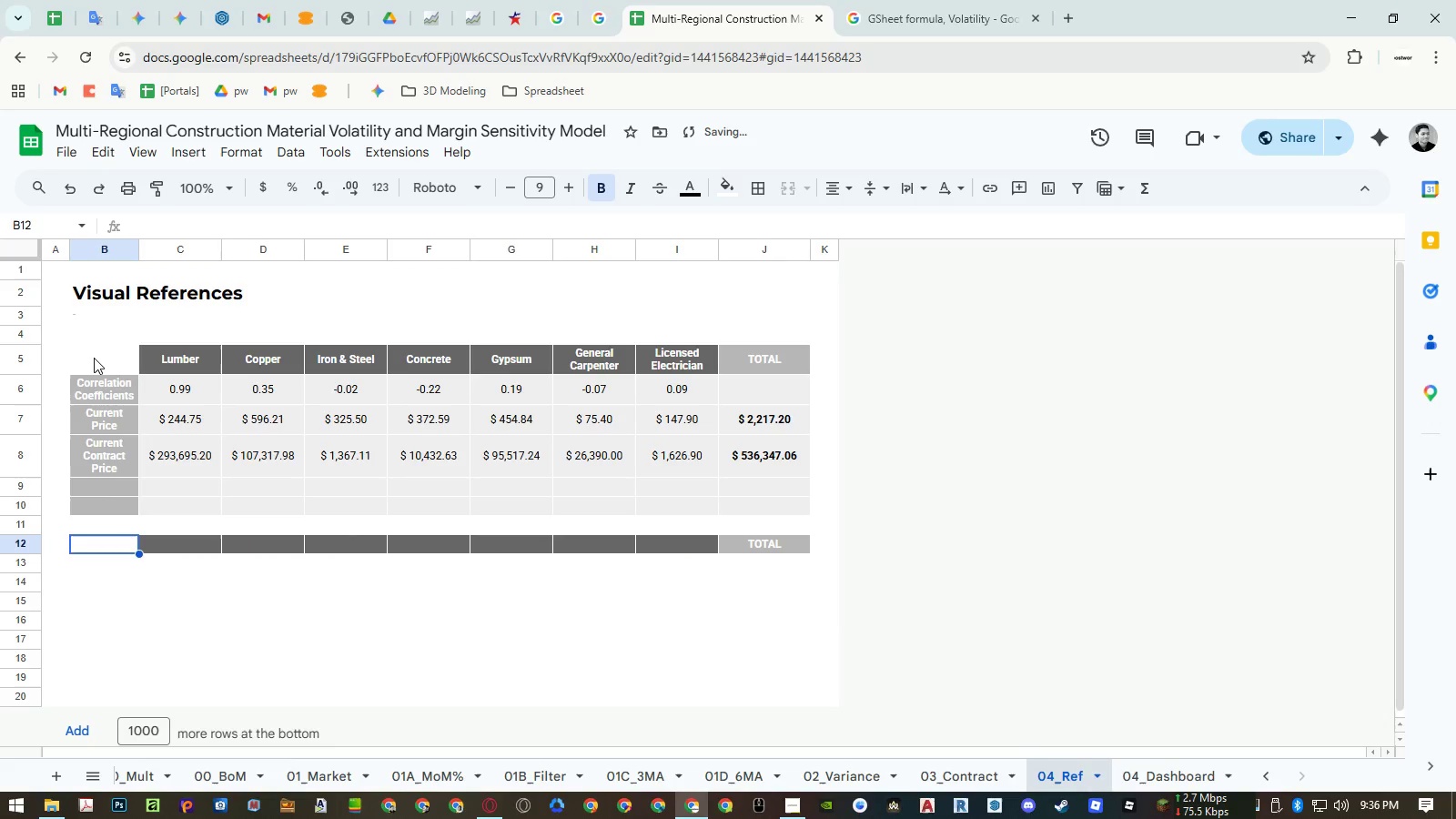 
left_click([94, 356])
 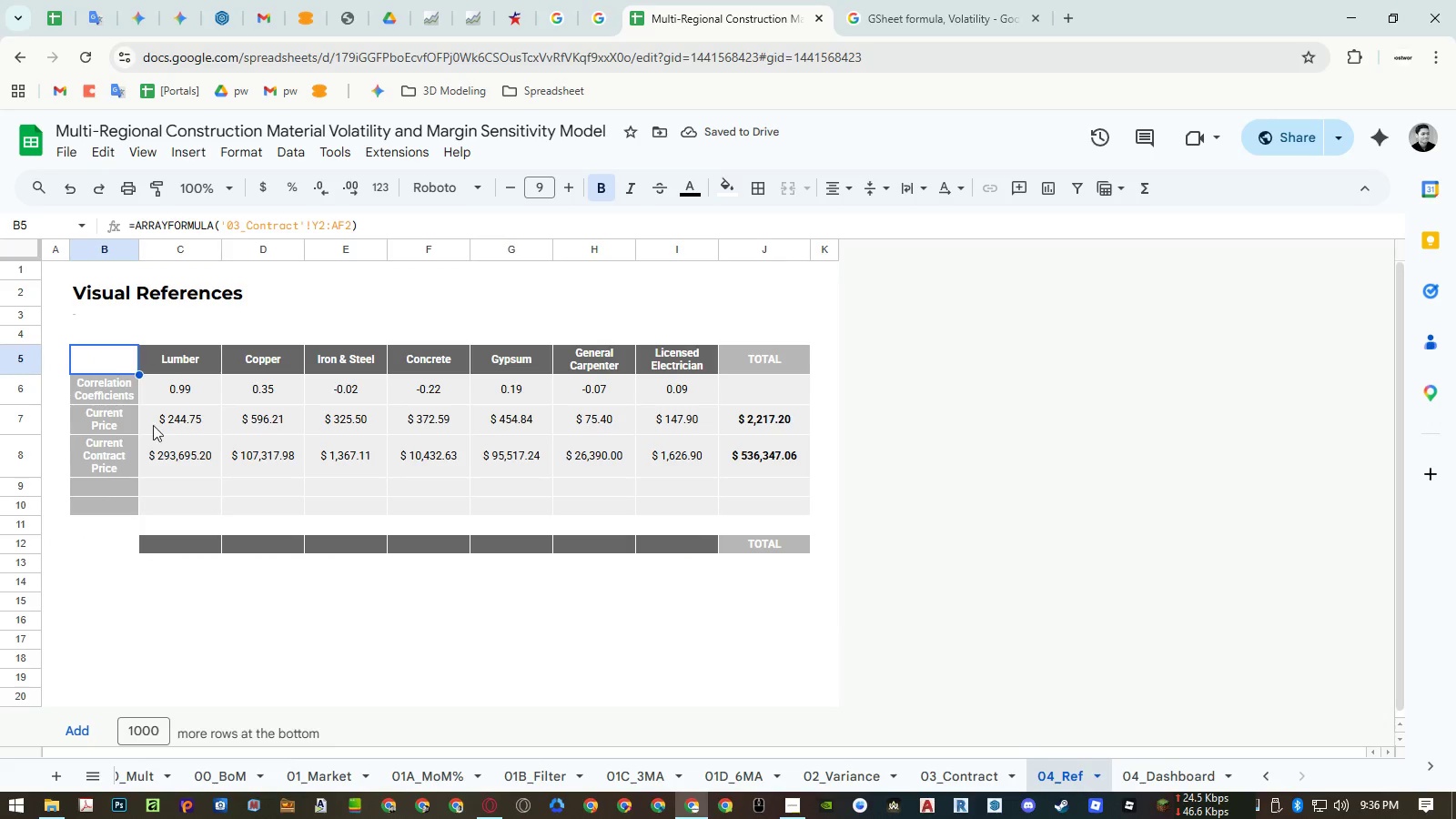 
left_click([158, 540])
 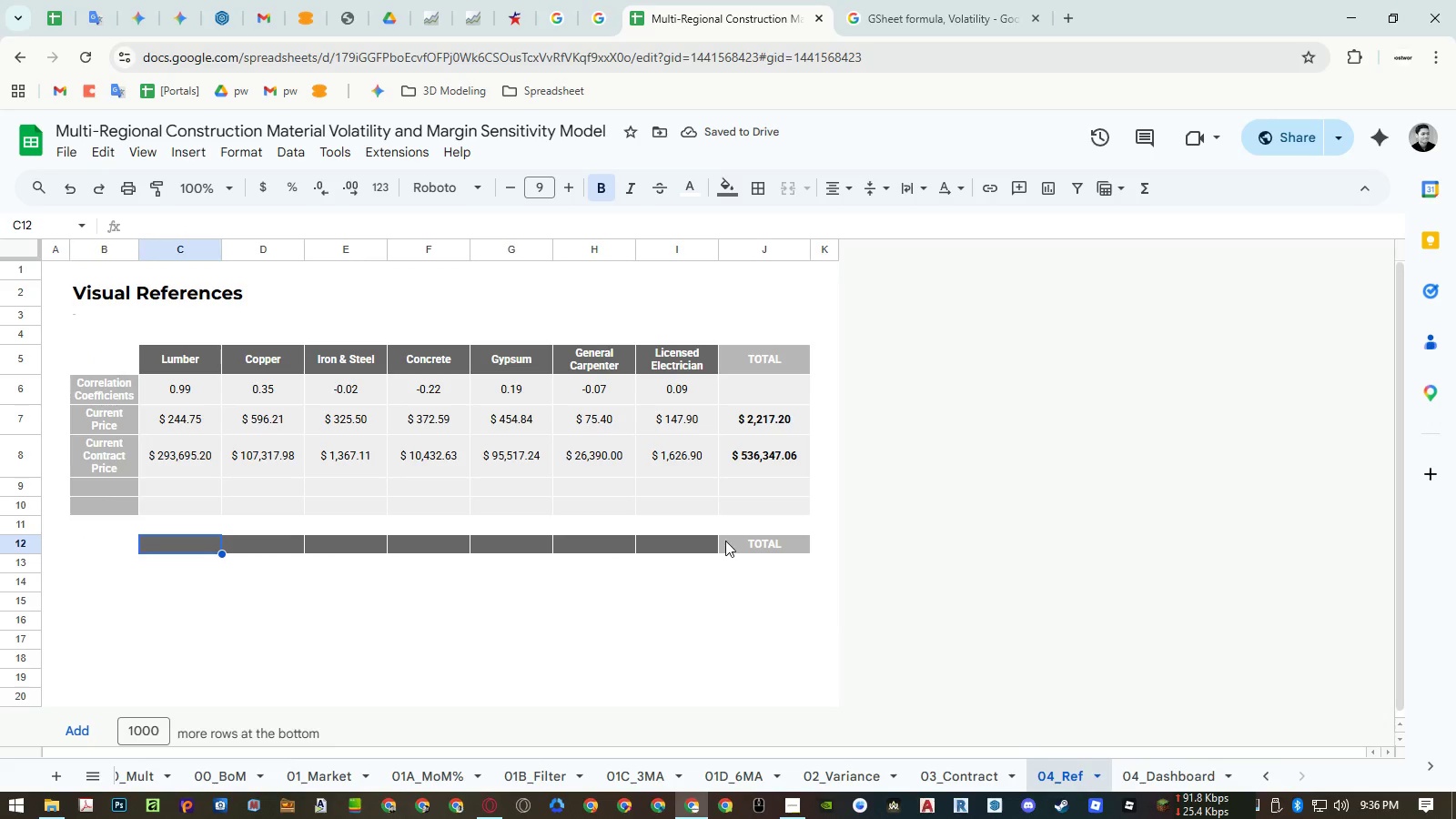 
left_click([745, 548])
 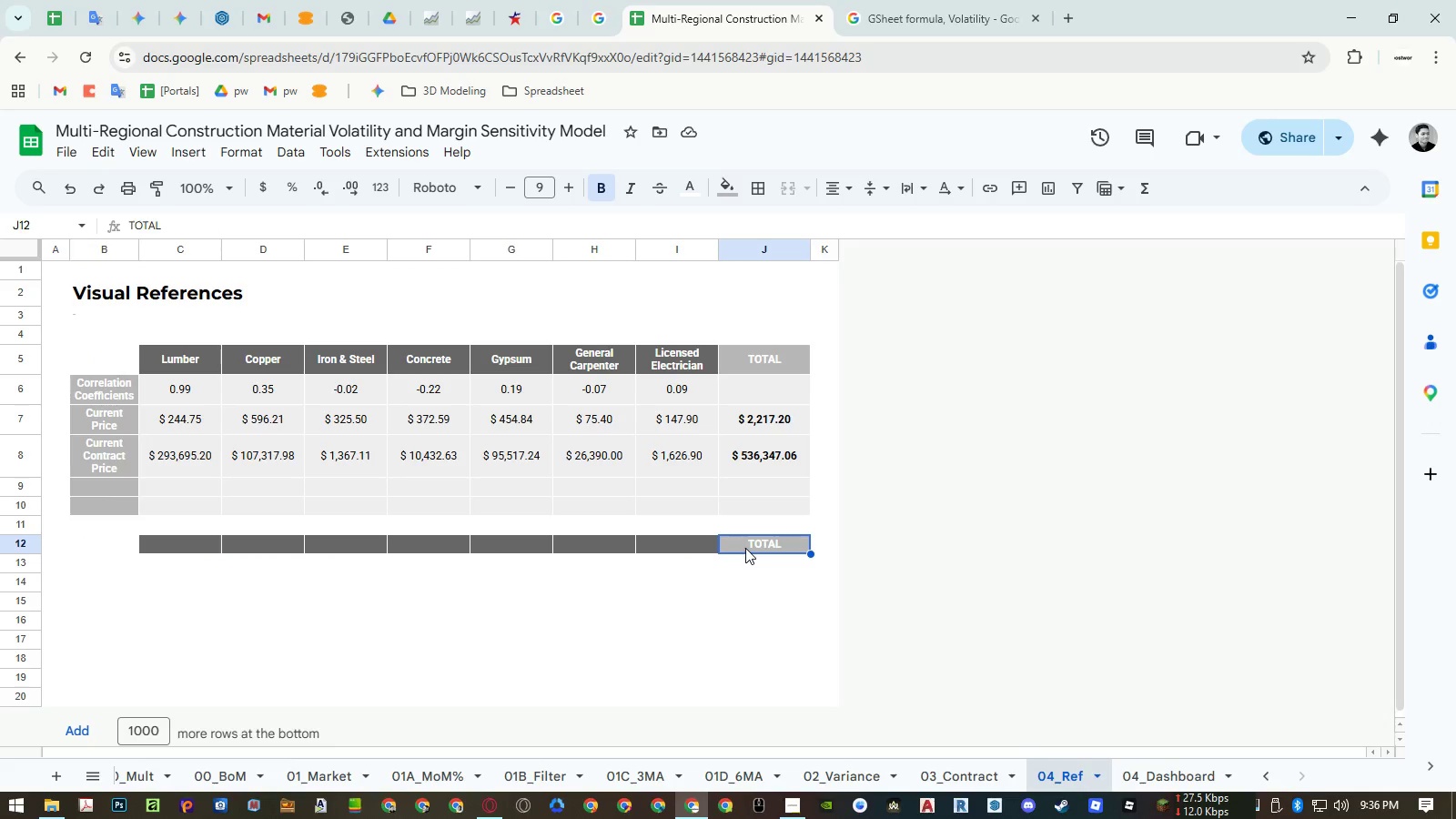 
key(Delete)
 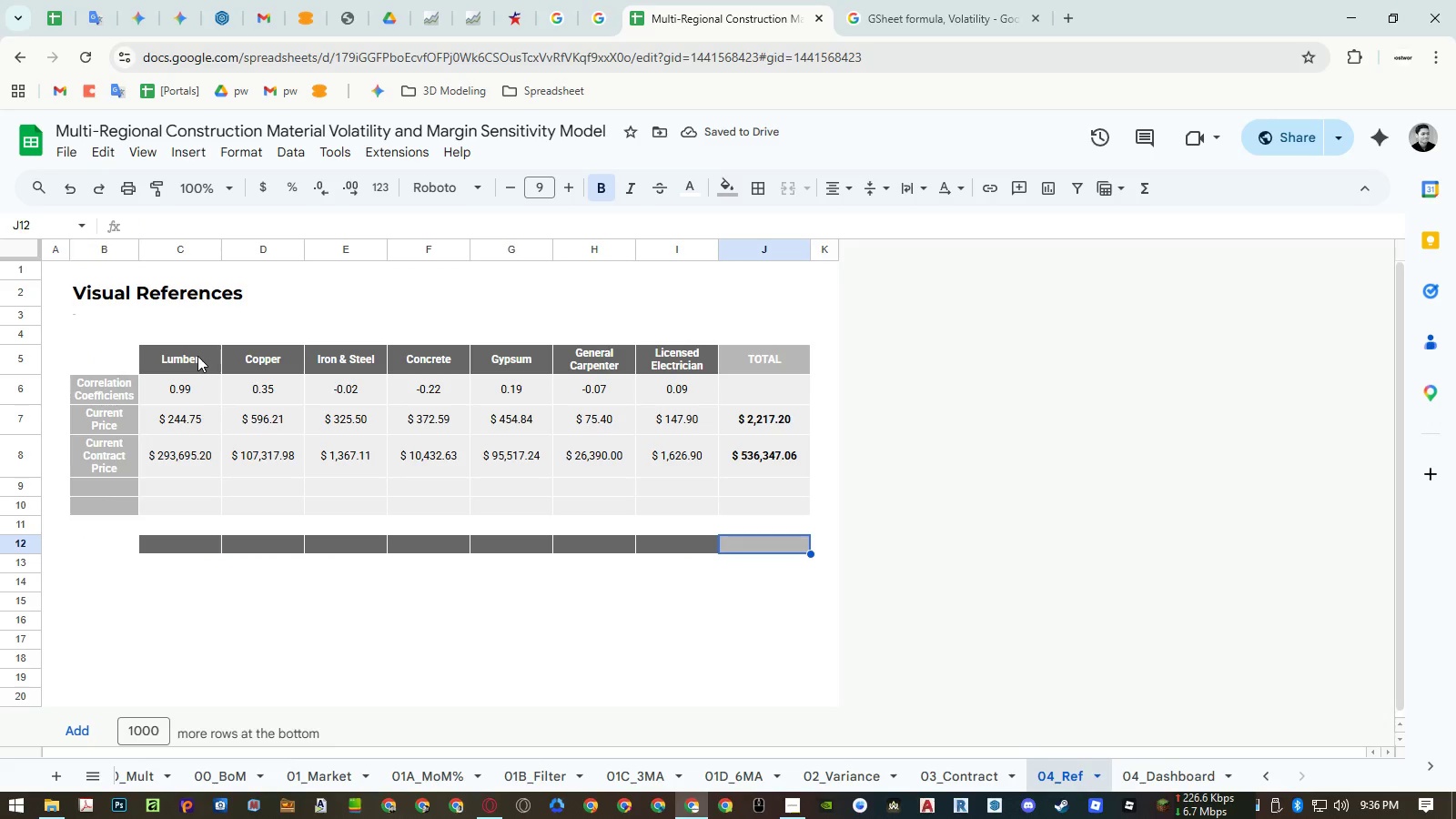 
left_click_drag(start_coordinate=[197, 356], to_coordinate=[672, 361])
 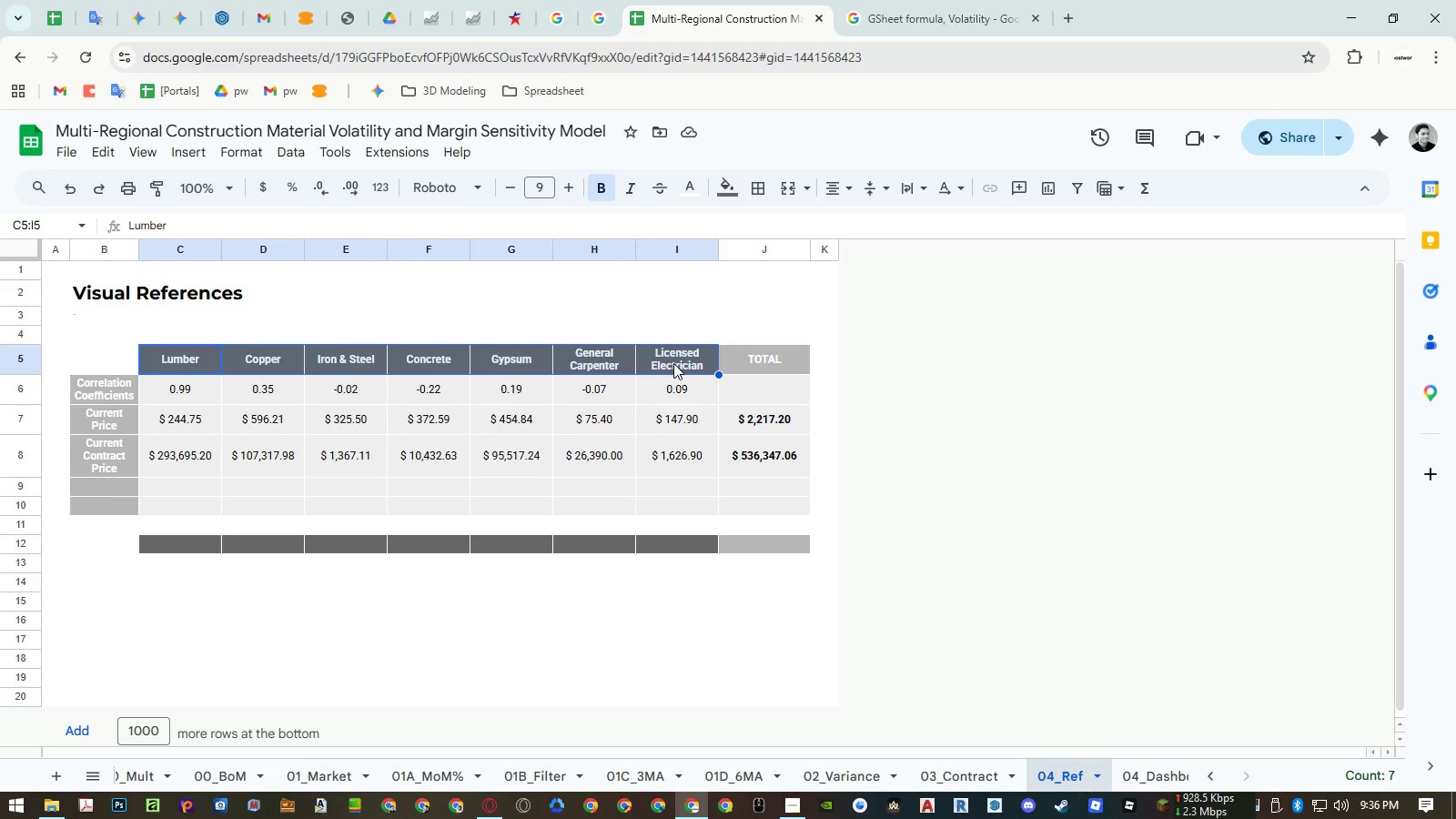 
key(Control+ControlLeft)
 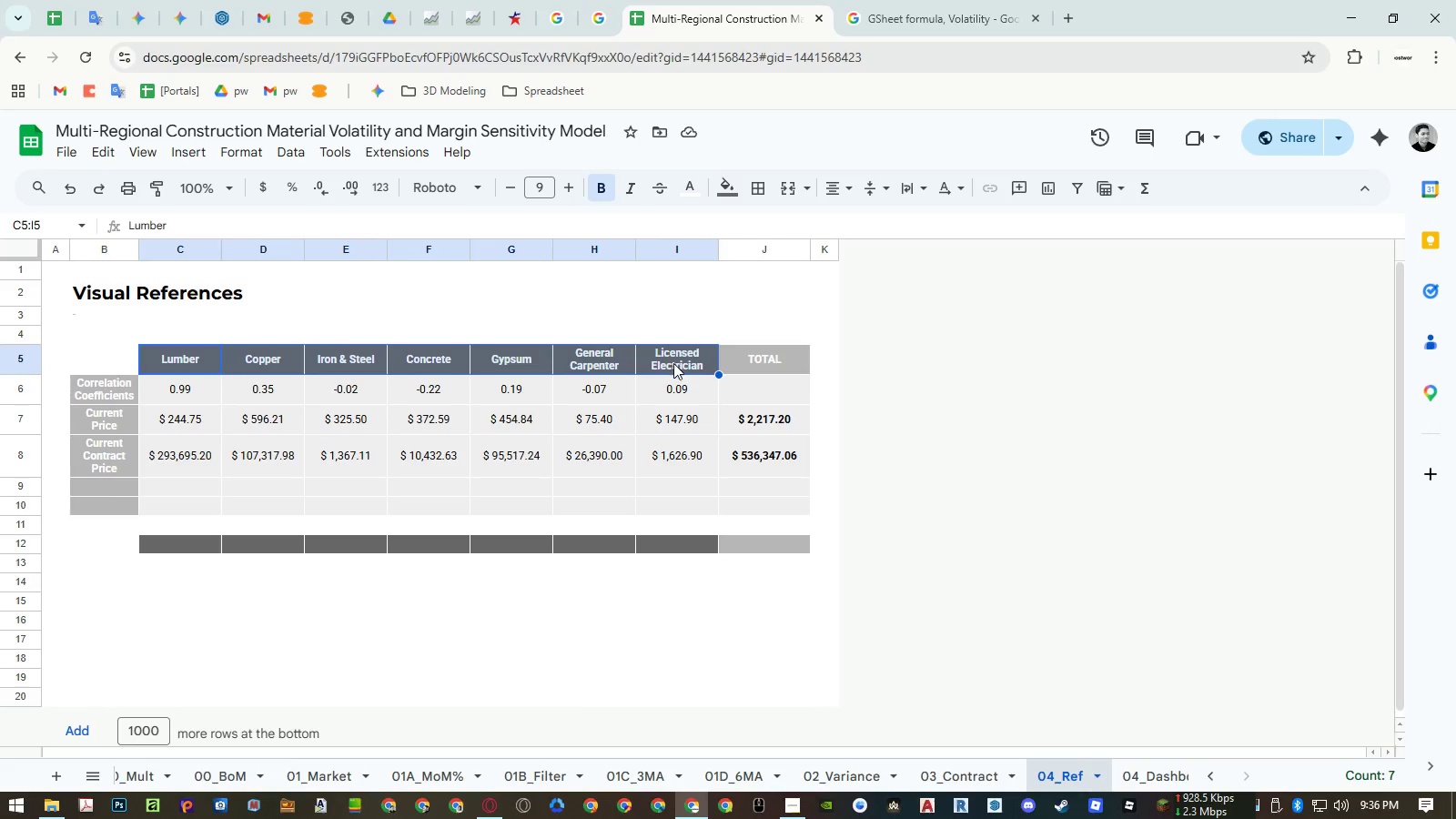 
key(Control+C)
 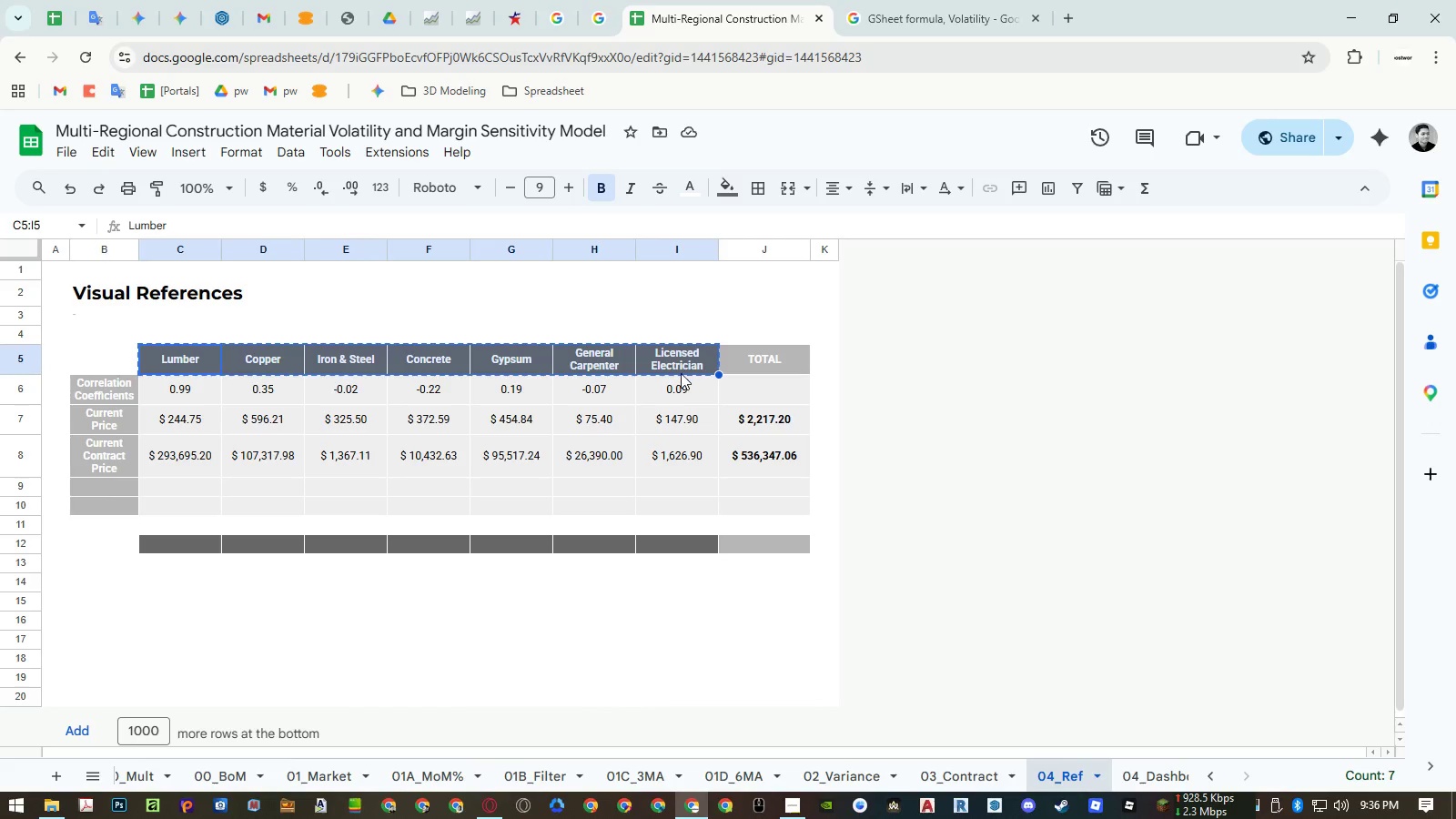 
key(Control+ControlLeft)
 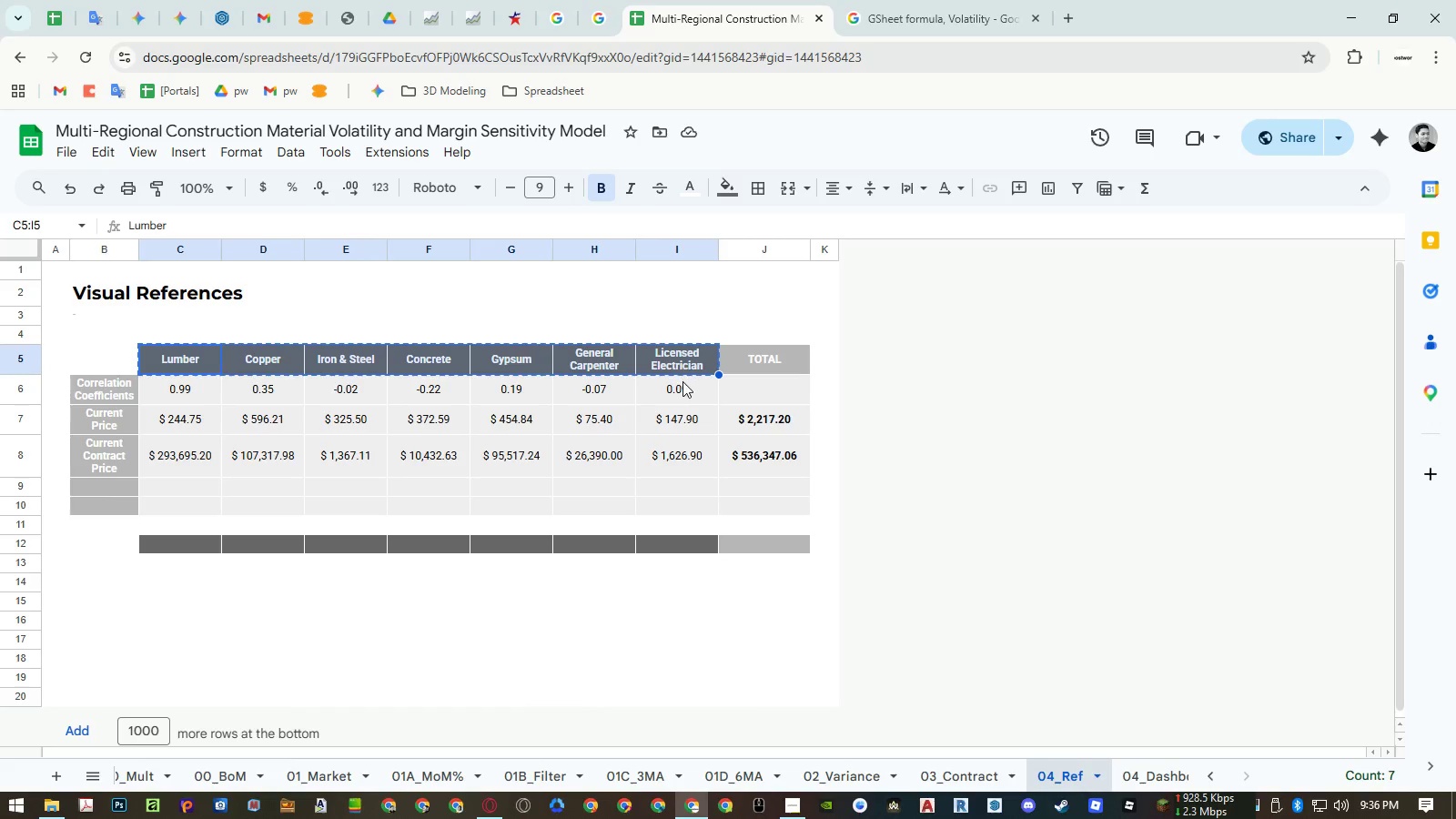 
key(Control+Shift+ShiftLeft)
 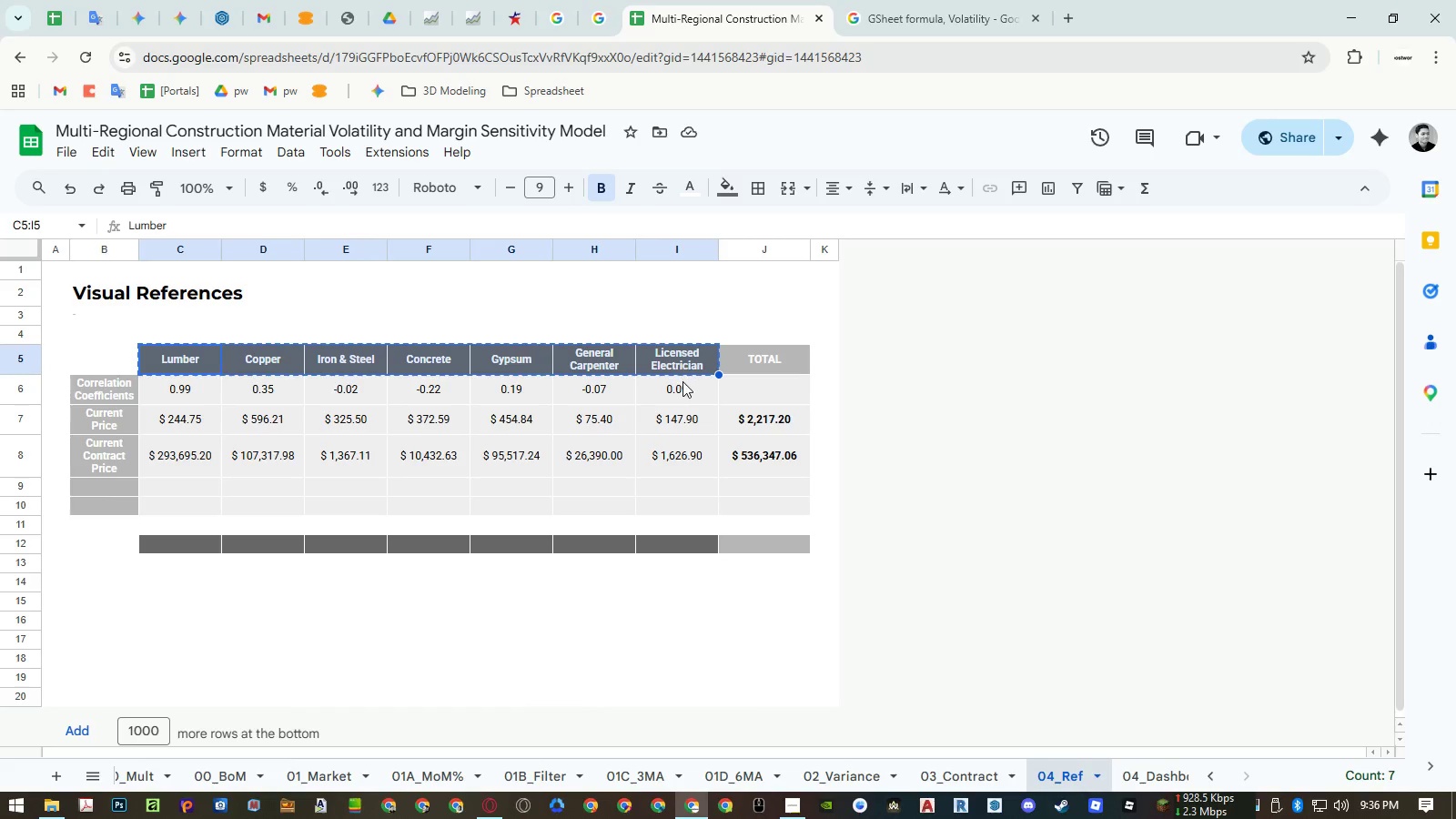 
key(Control+Shift+V)
 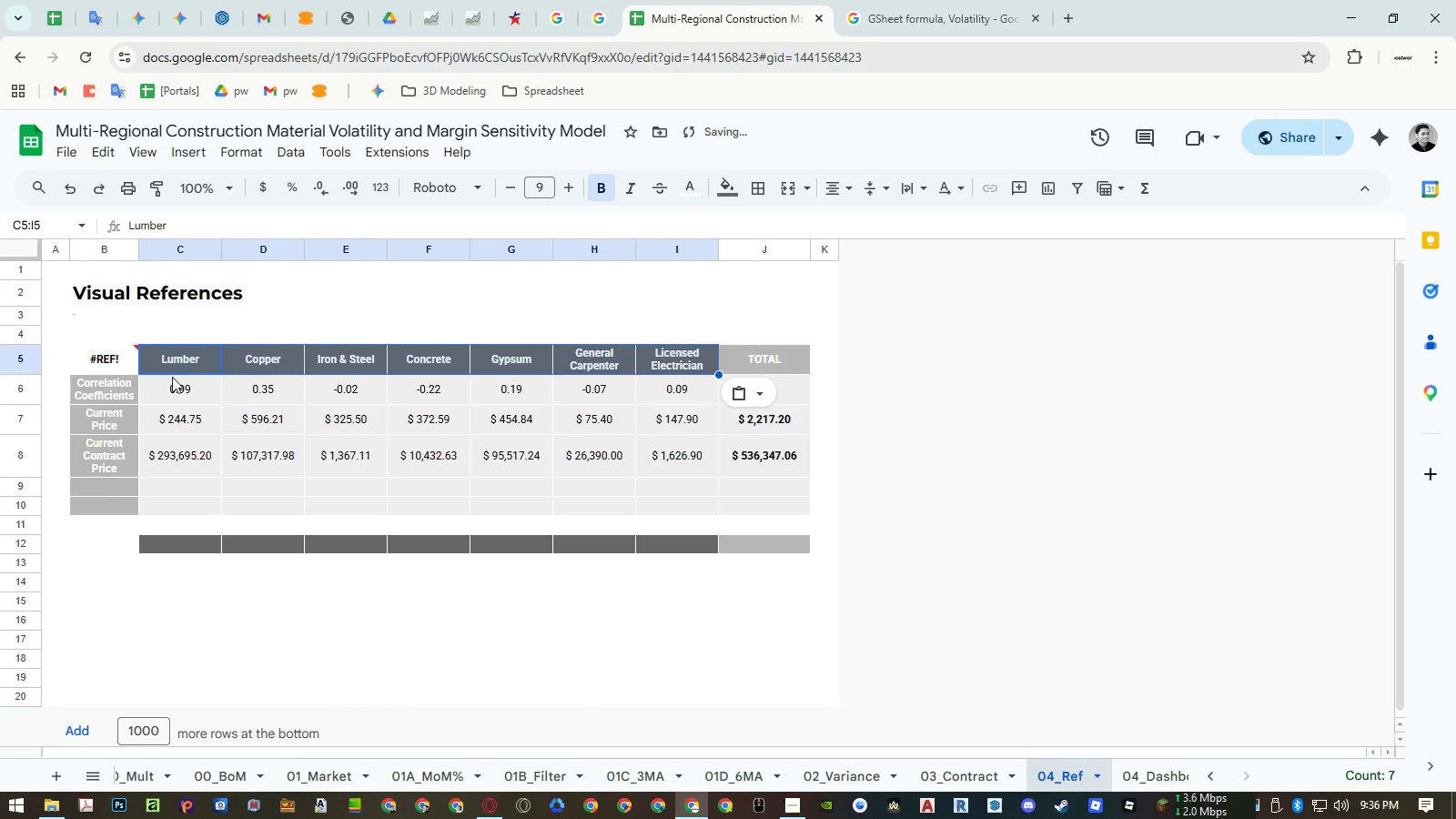 
left_click([116, 359])
 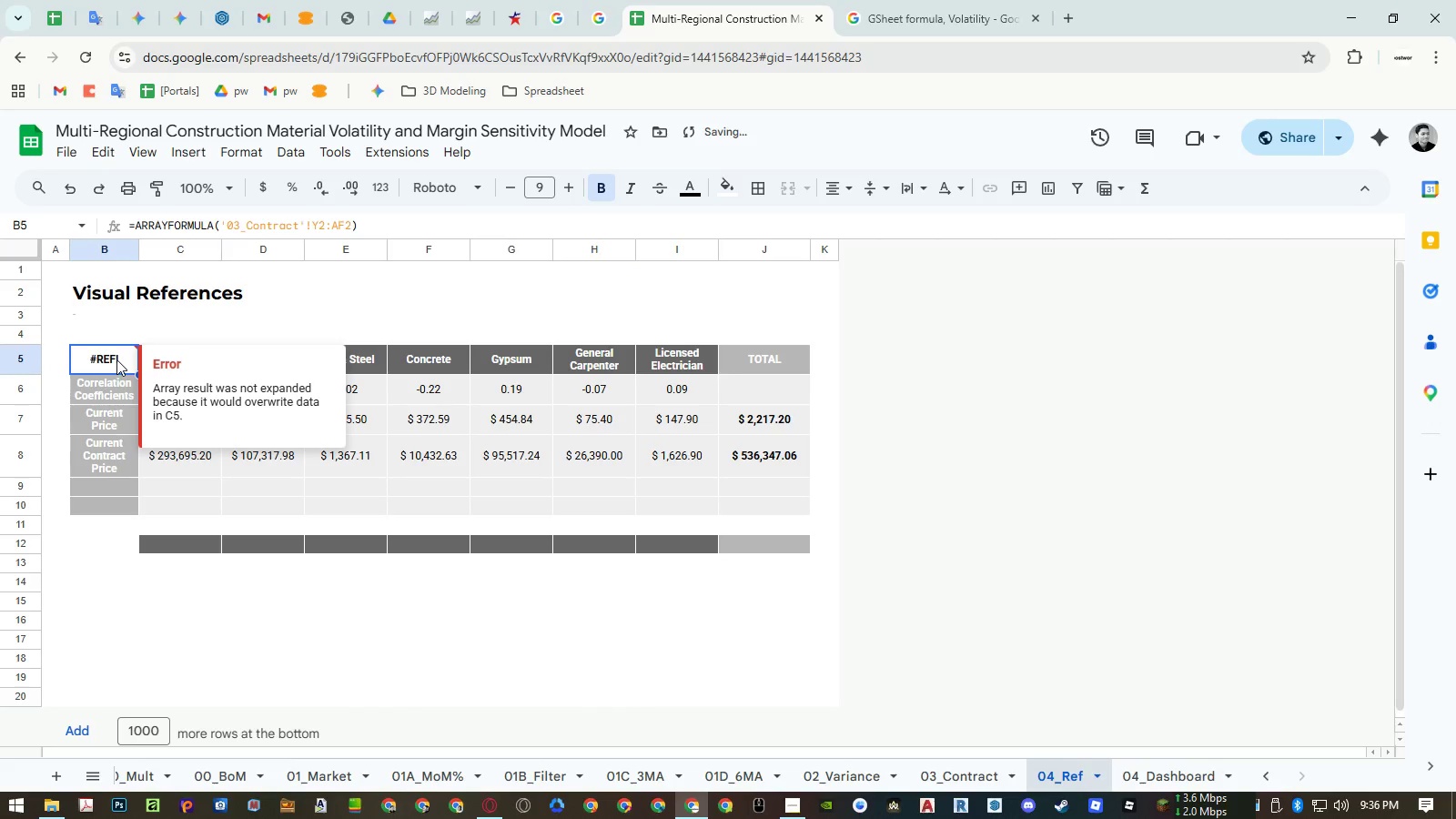 
key(Delete)
 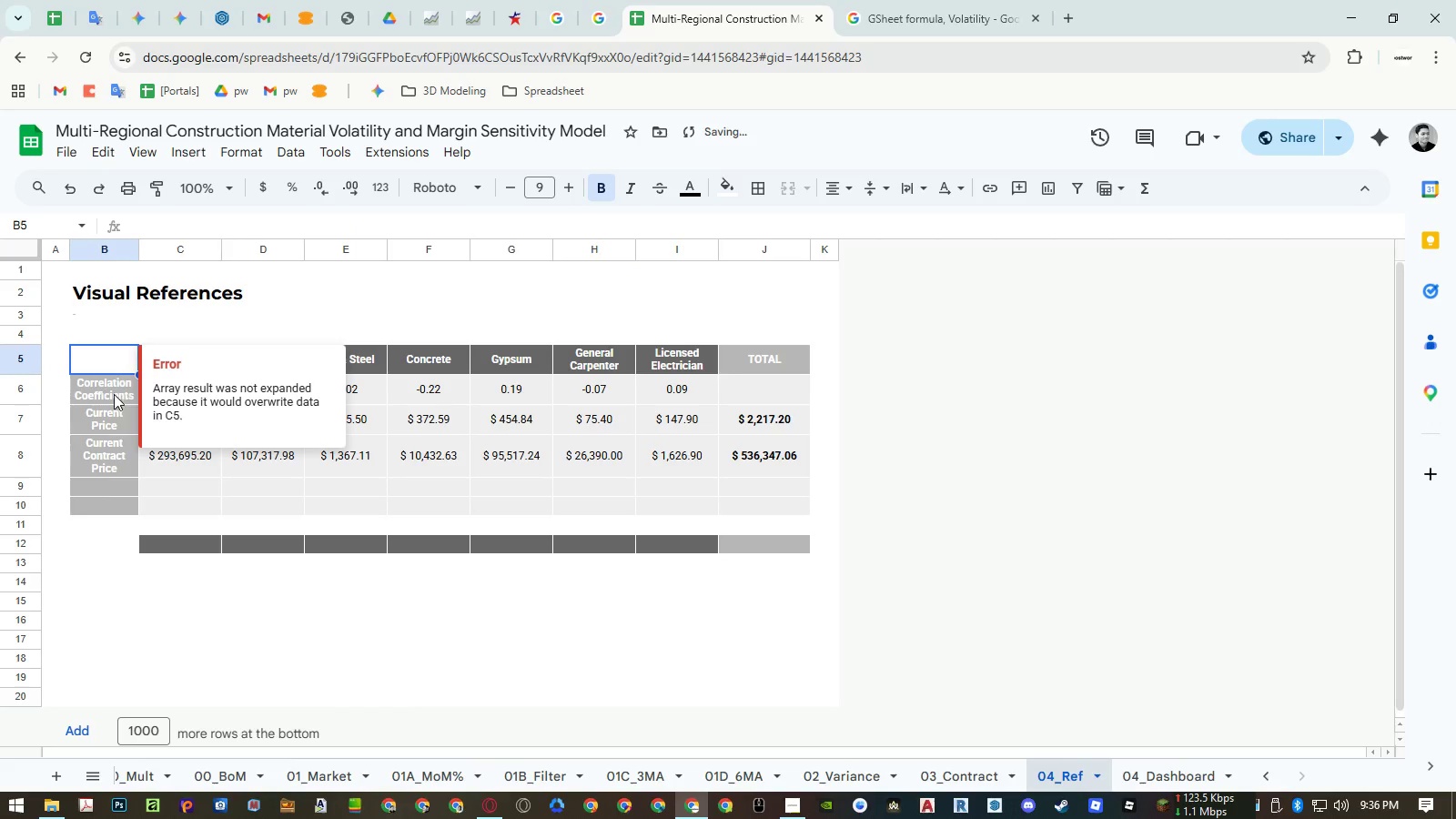 
left_click([114, 395])
 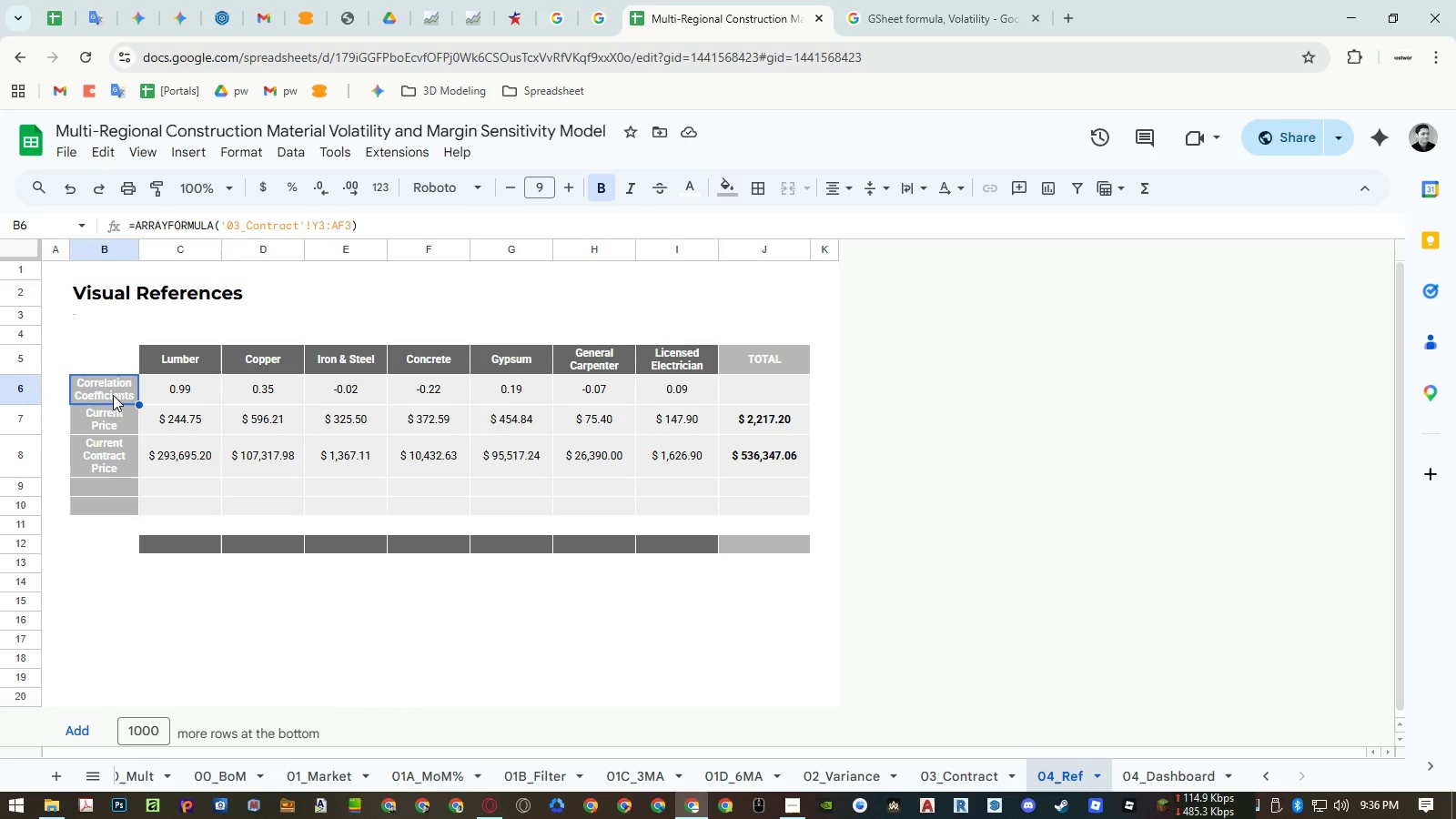 
wait(10.52)
 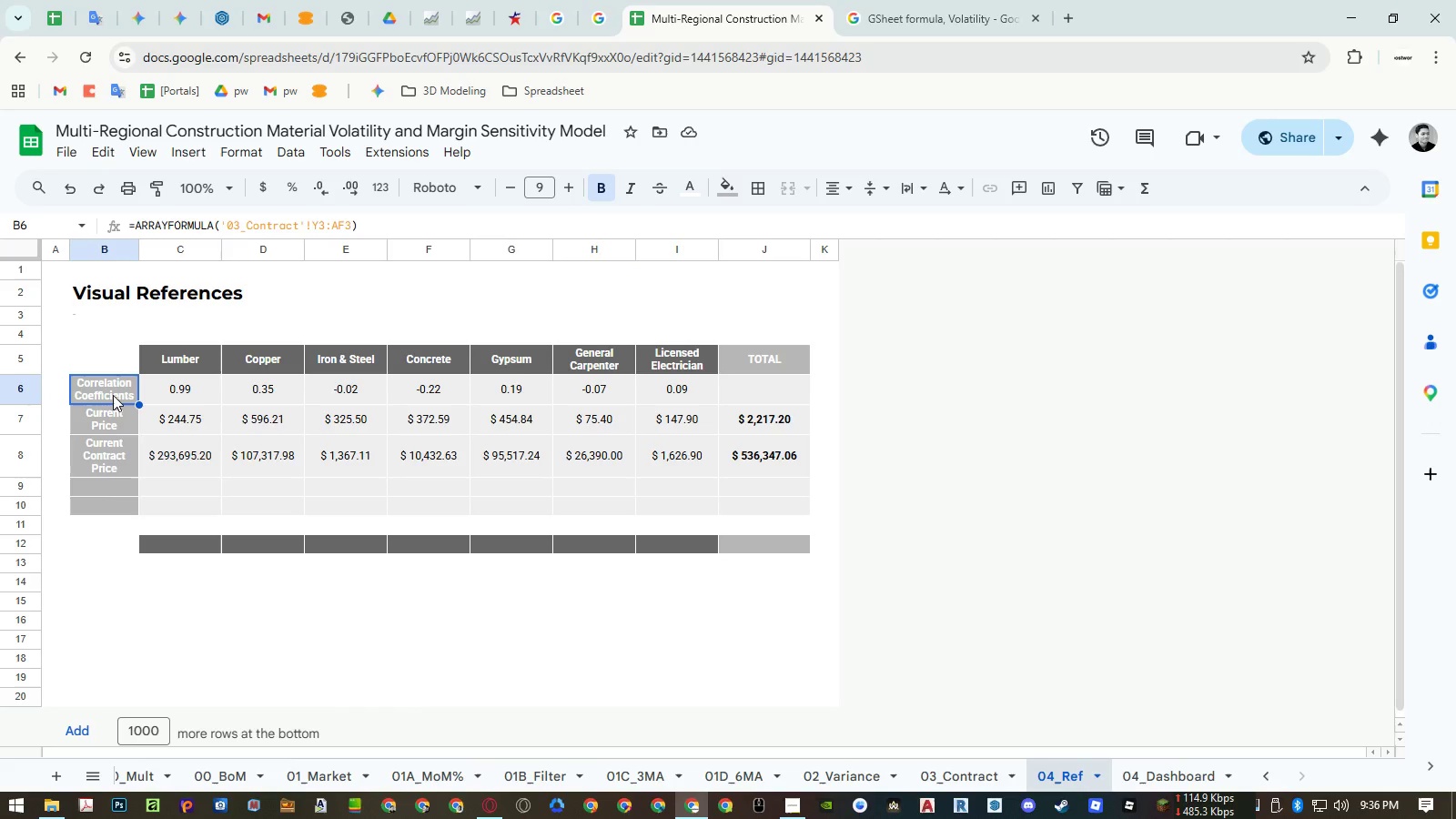 
left_click([113, 390])
 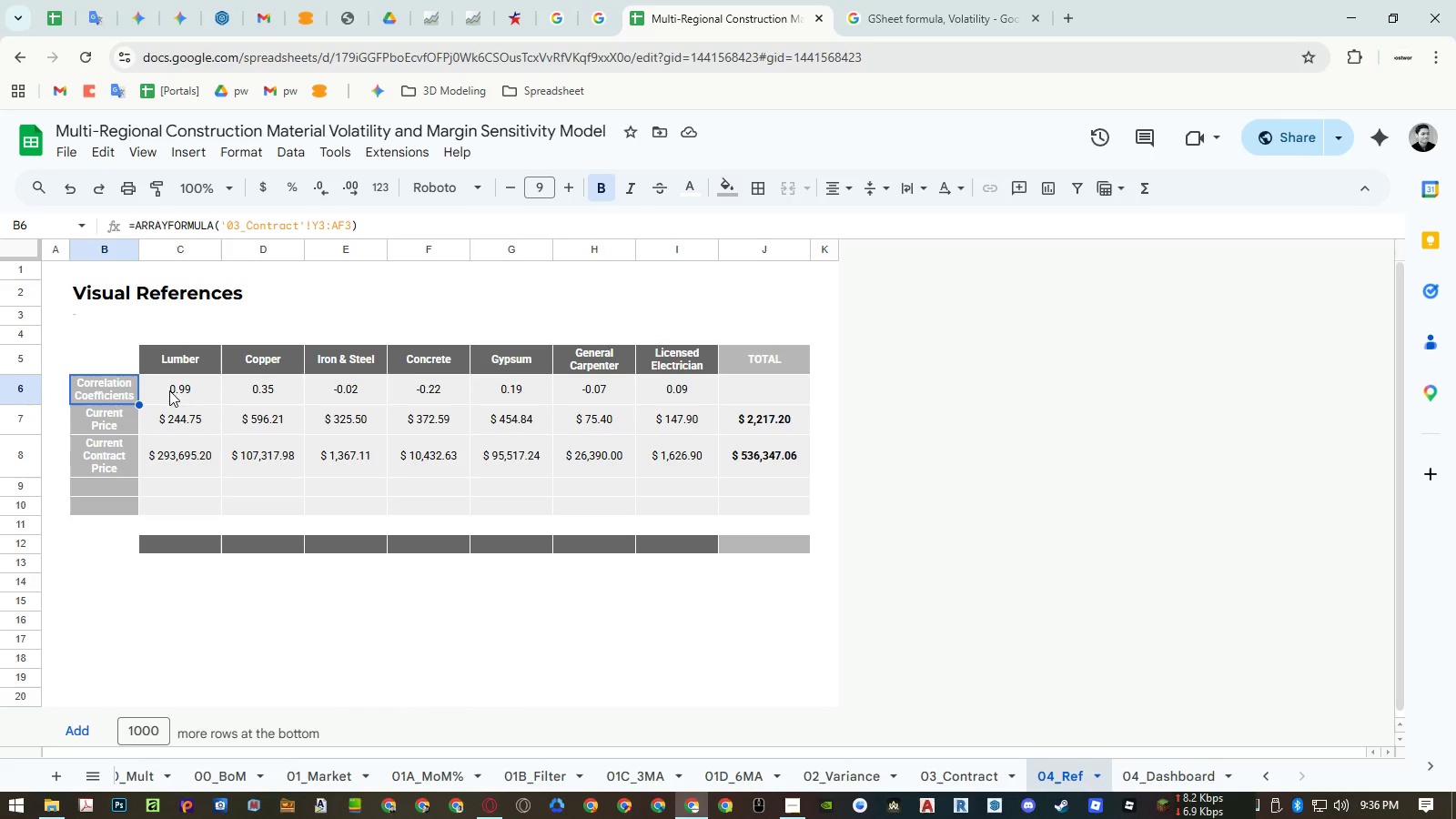 
key(Control+ControlLeft)
 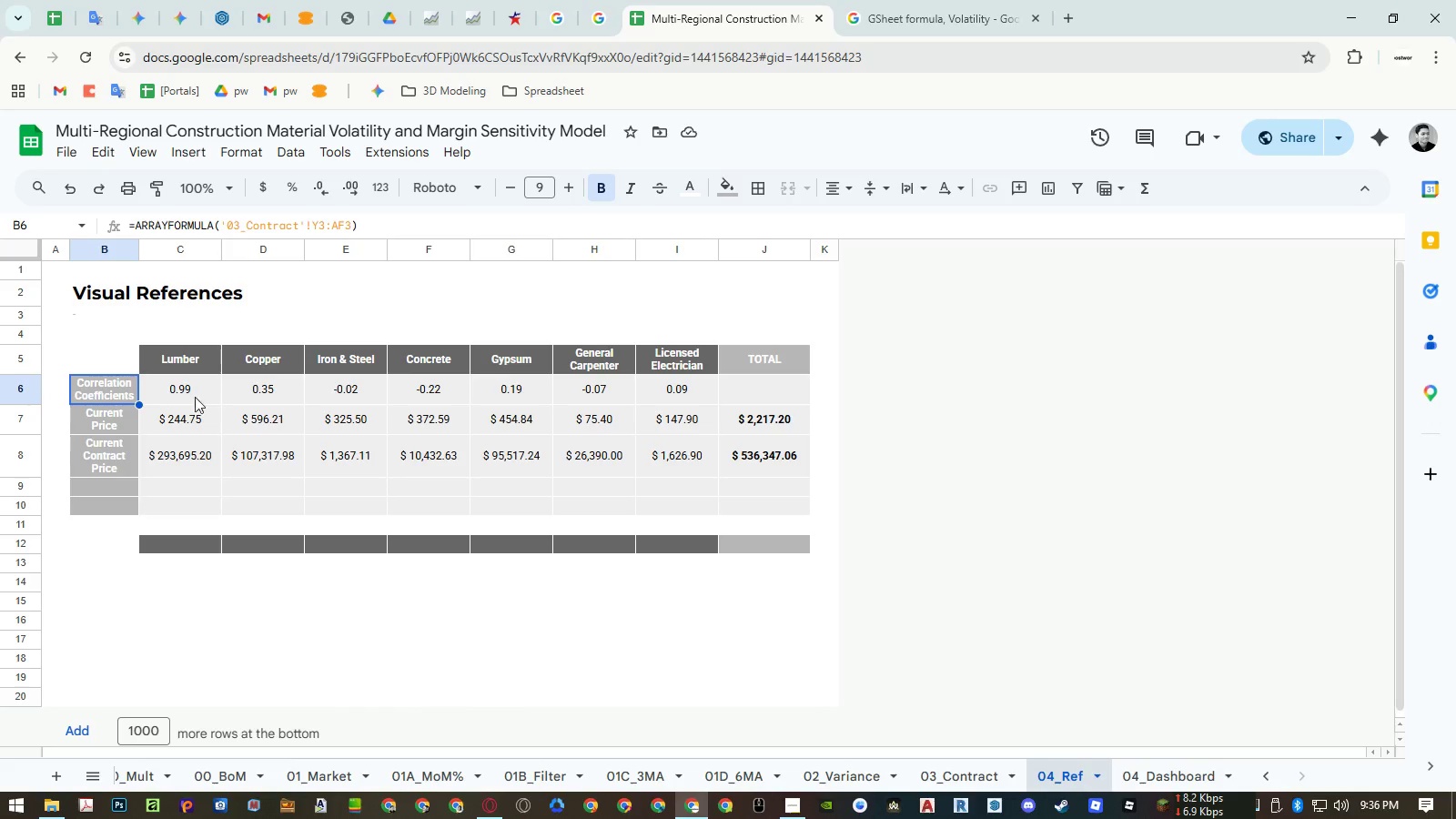 
key(Control+C)
 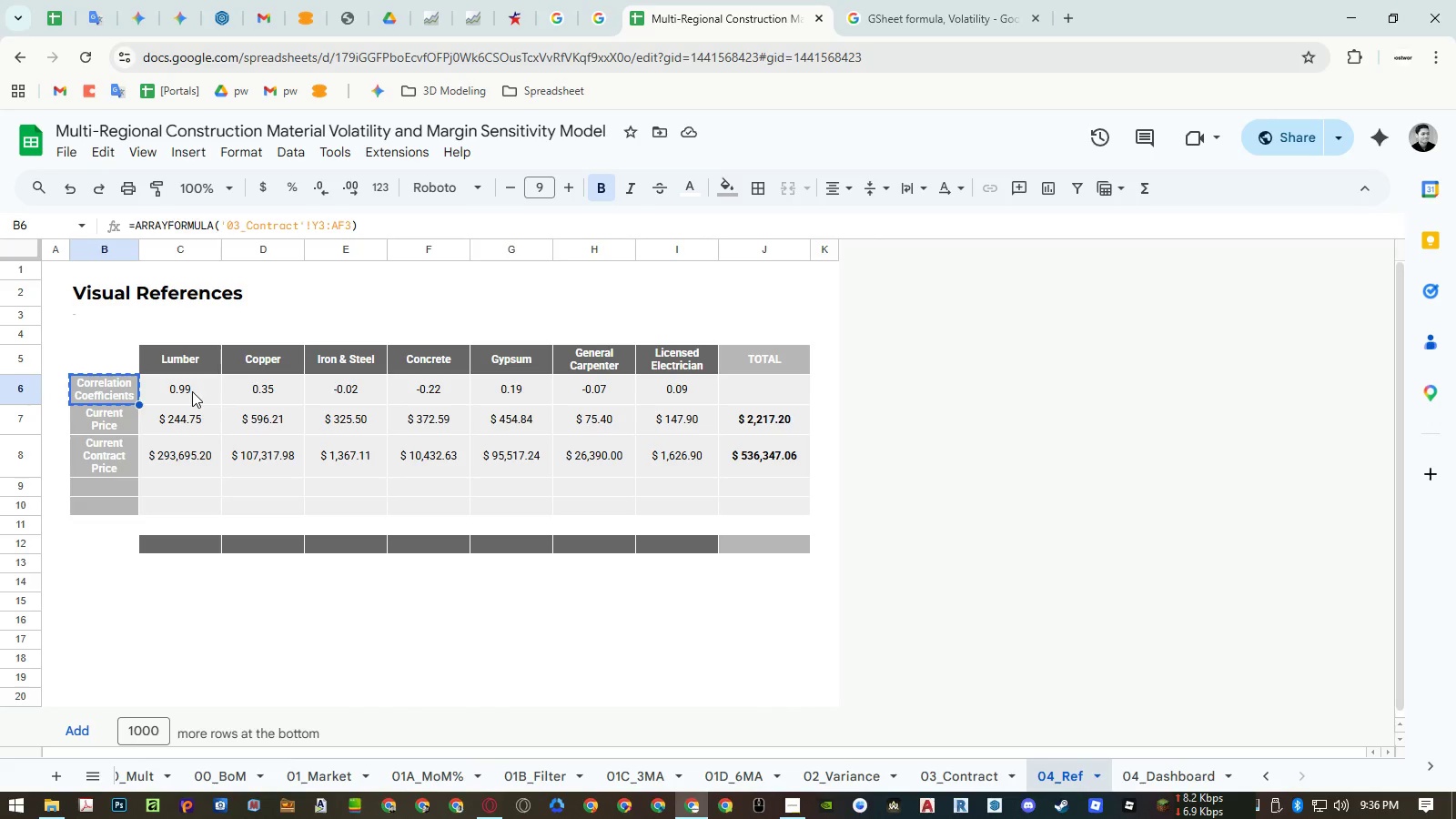 
left_click([192, 391])
 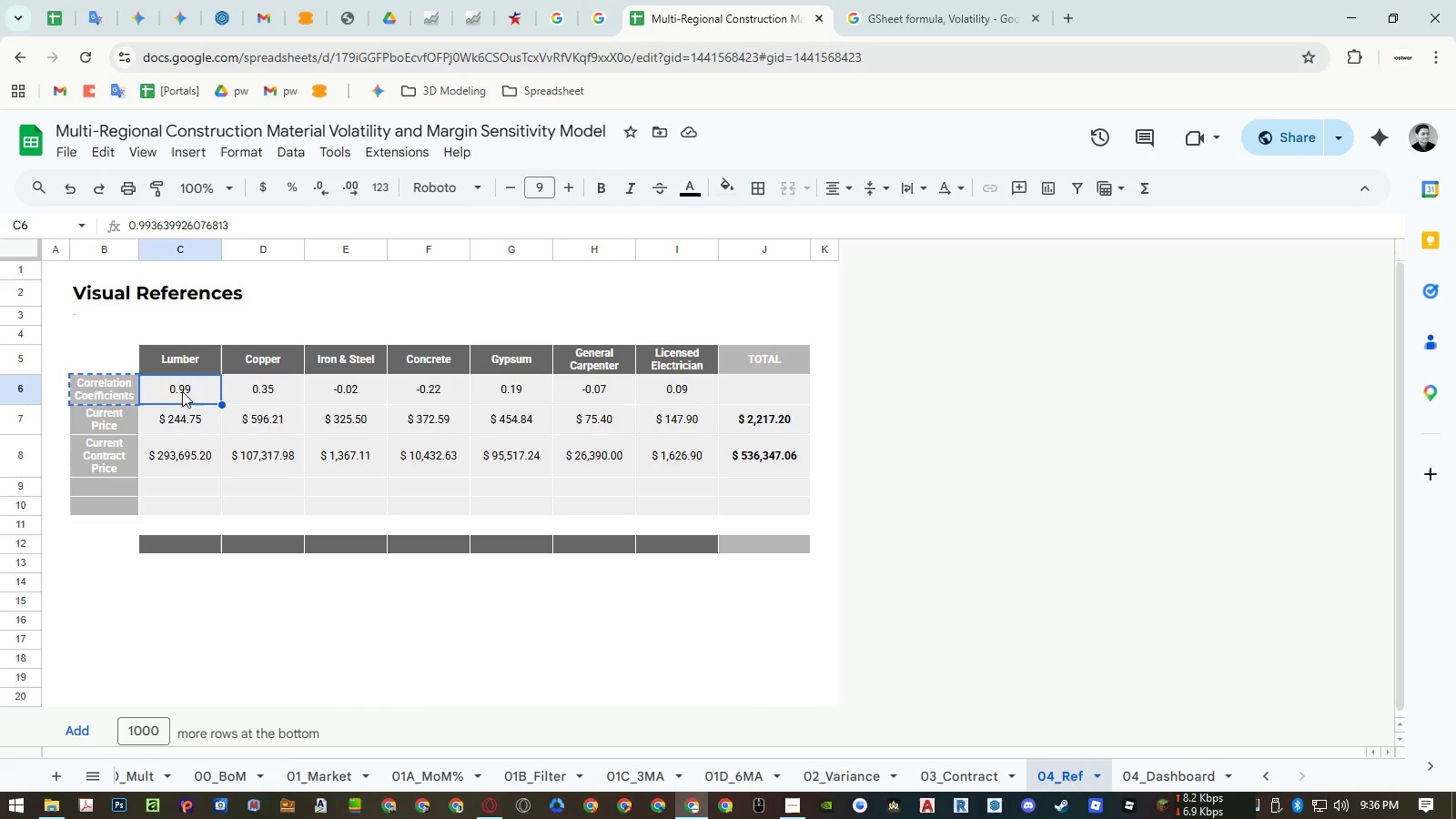 
right_click([182, 391])
 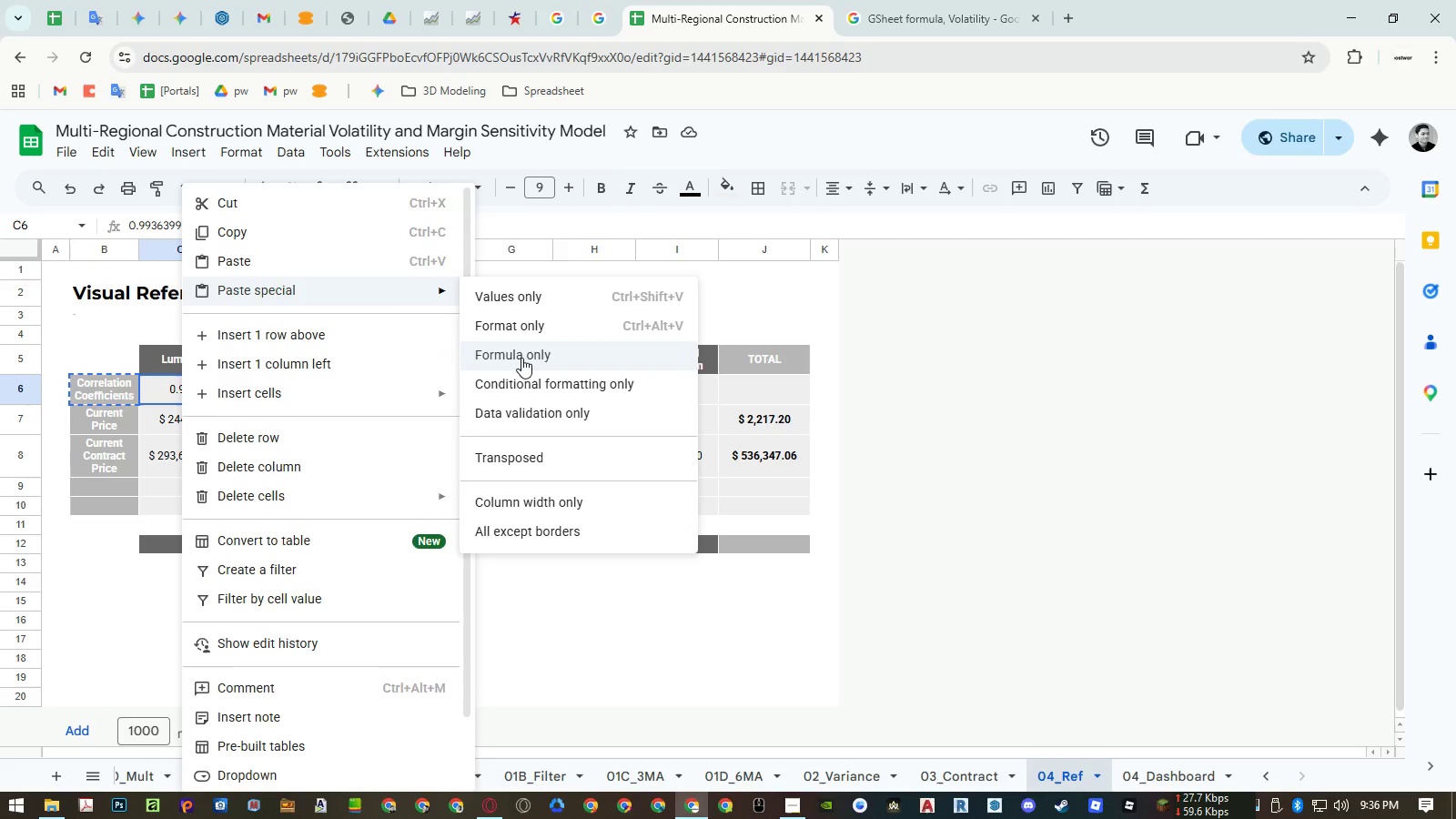 
left_click([521, 358])
 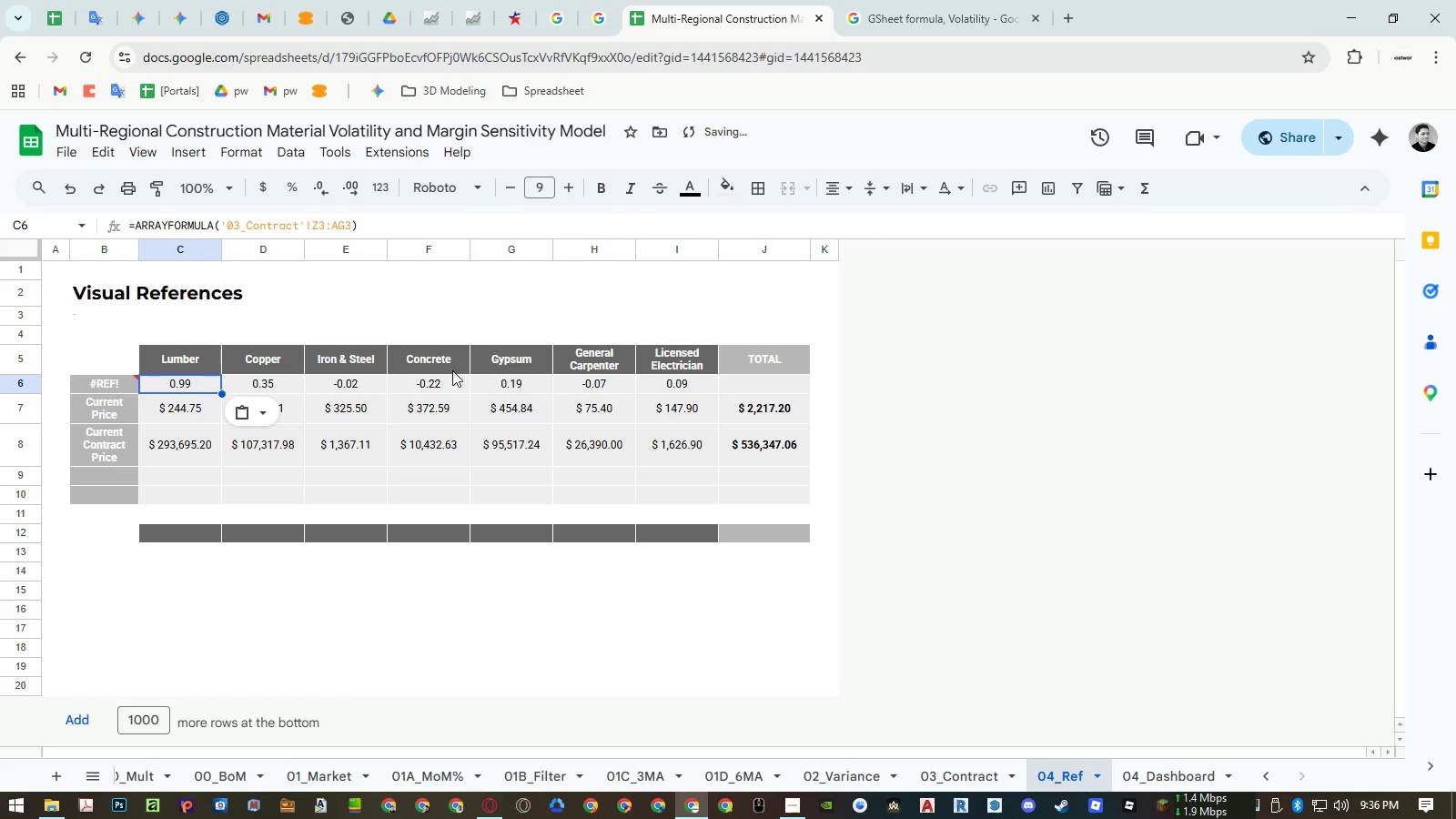 
left_click([92, 389])
 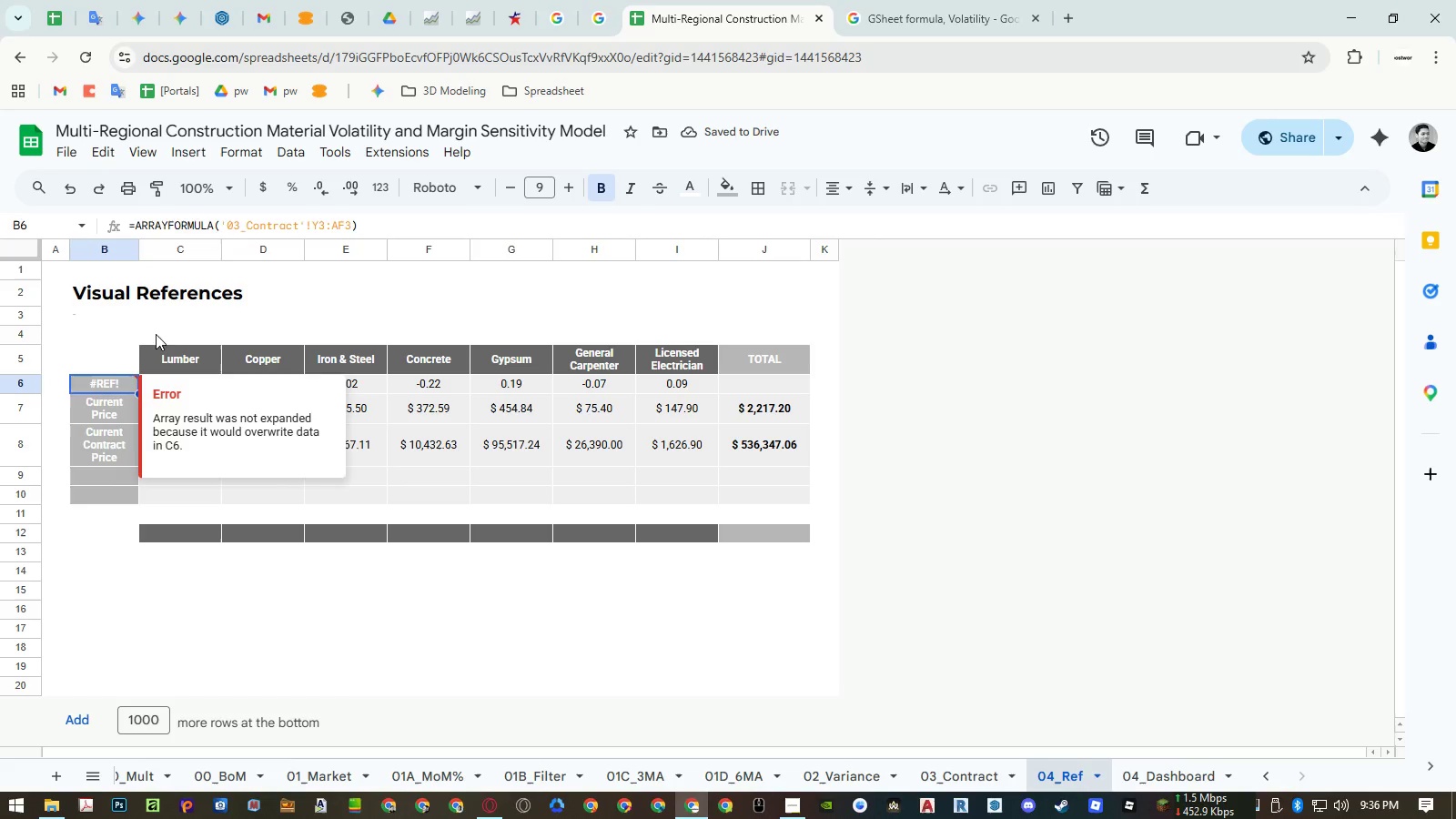 
double_click([159, 379])
 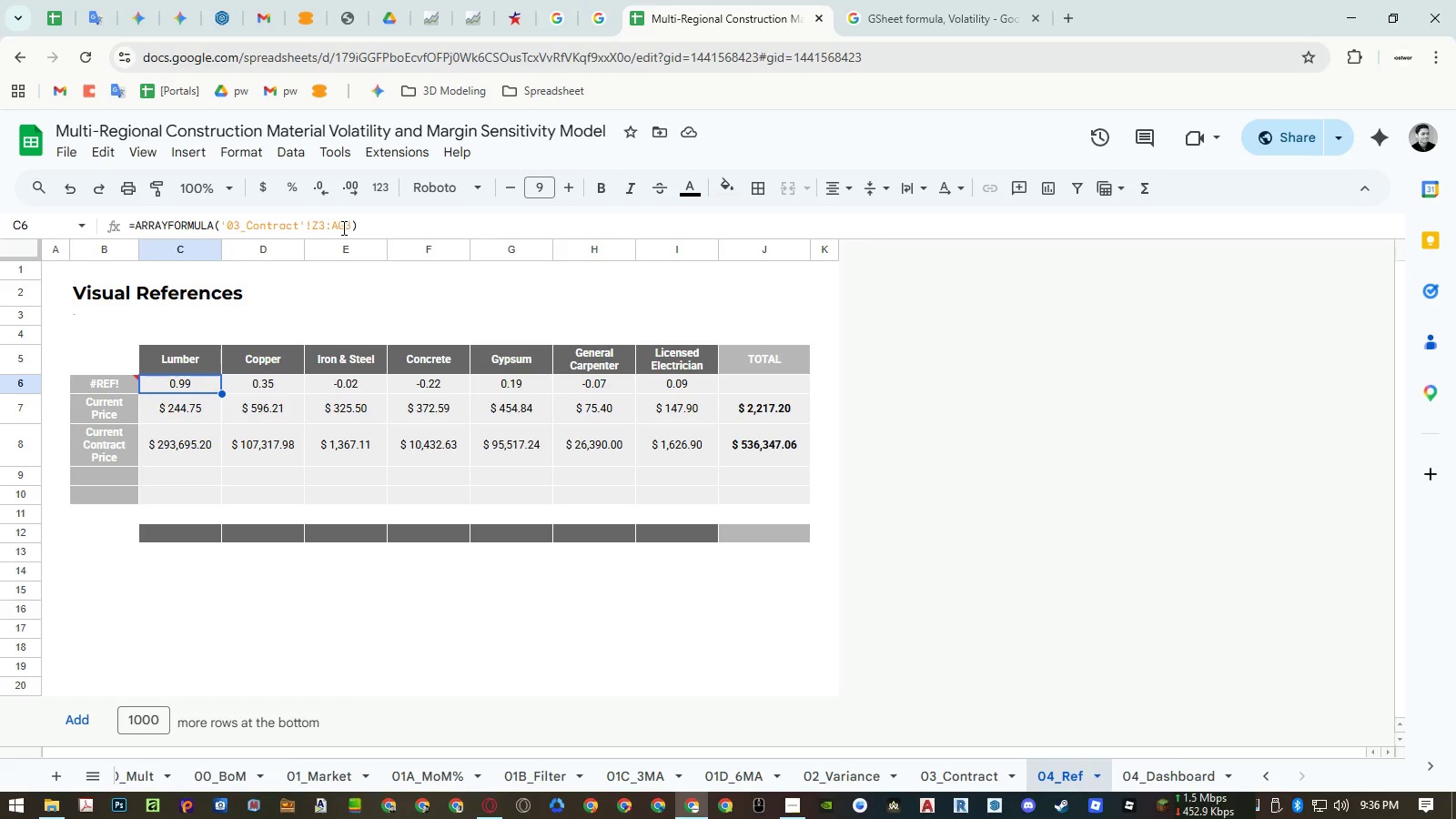 
left_click_drag(start_coordinate=[342, 228], to_coordinate=[338, 227])
 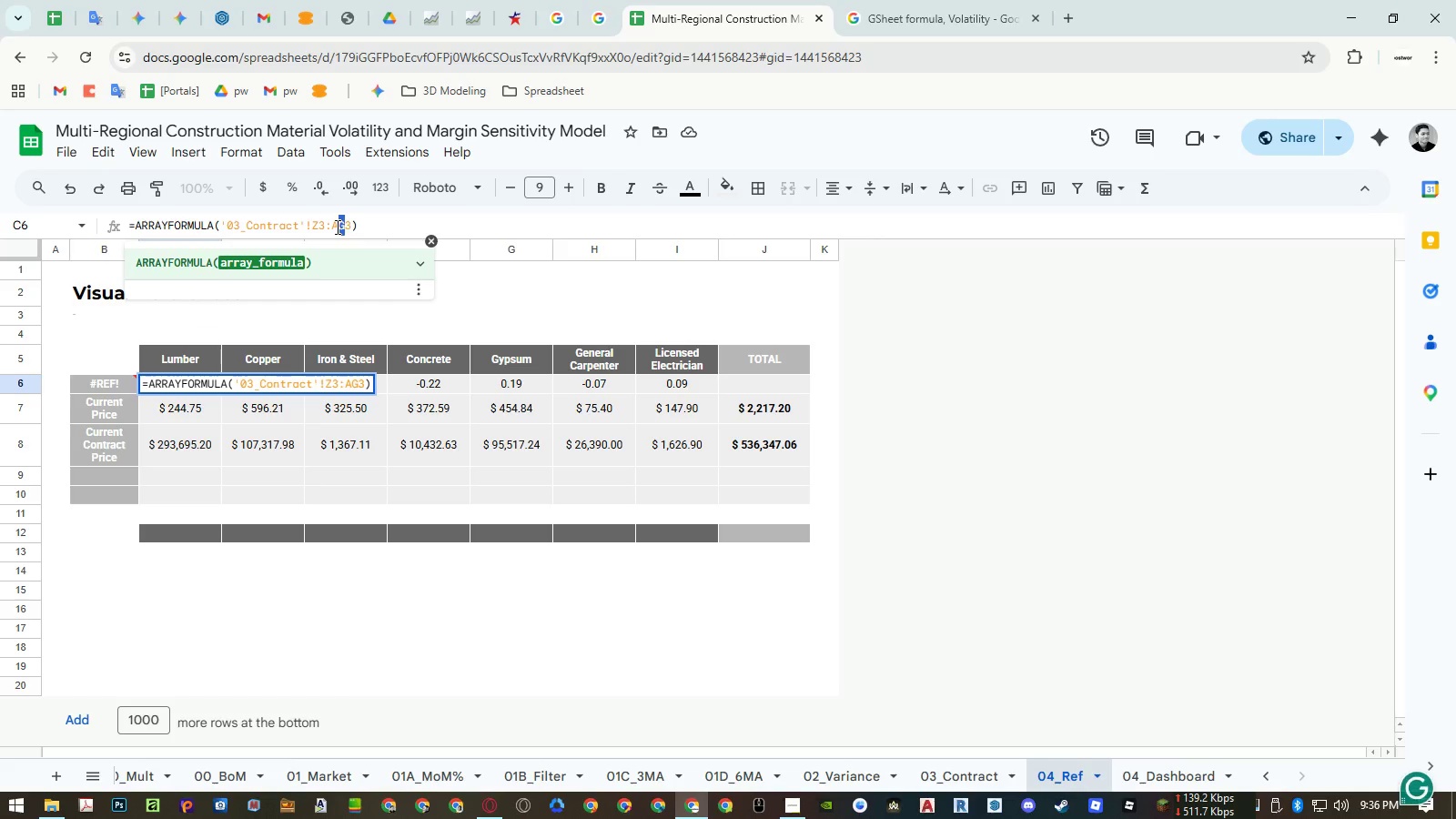 
key(Shift+F)
 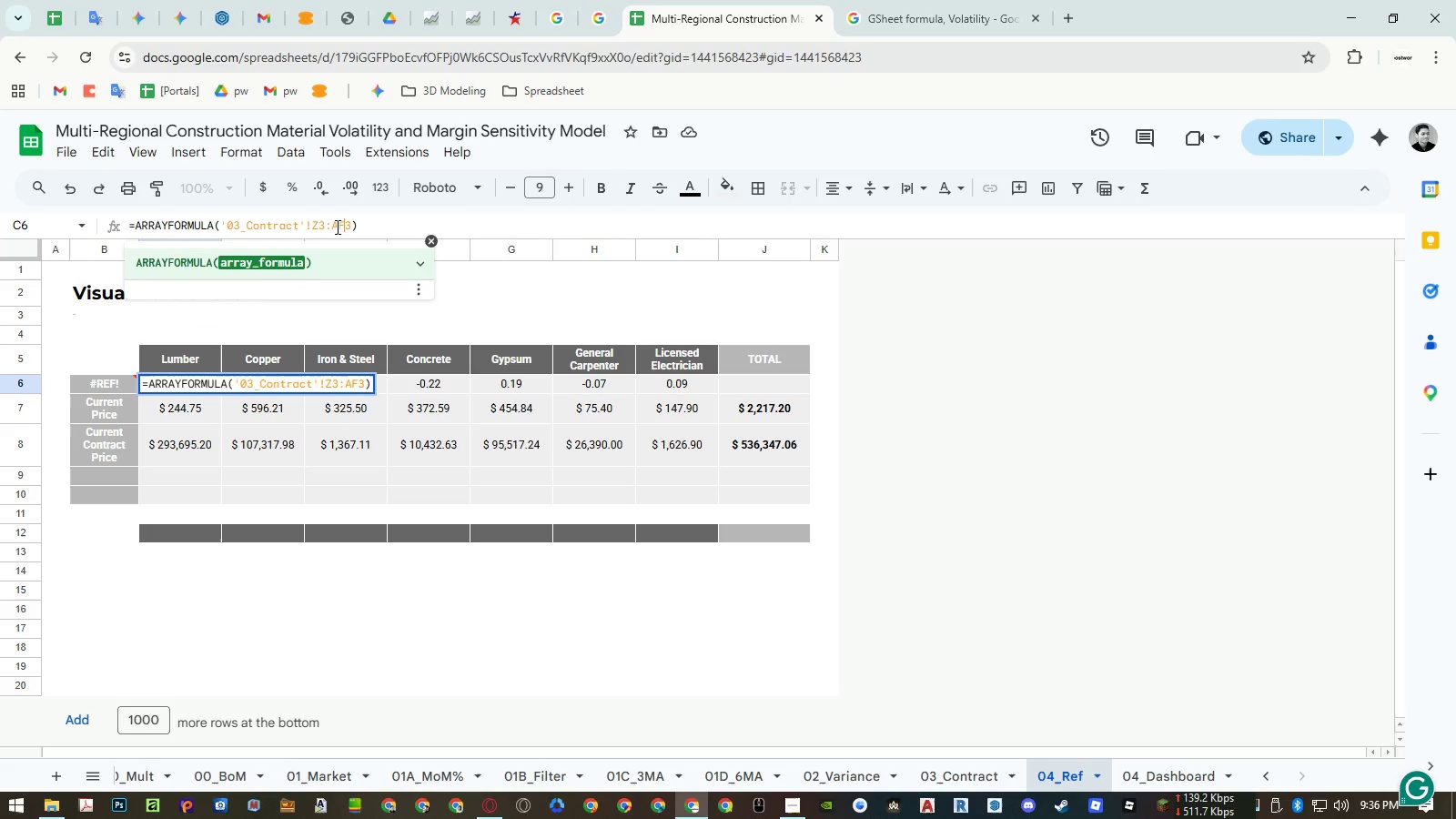 
double_click([111, 382])
 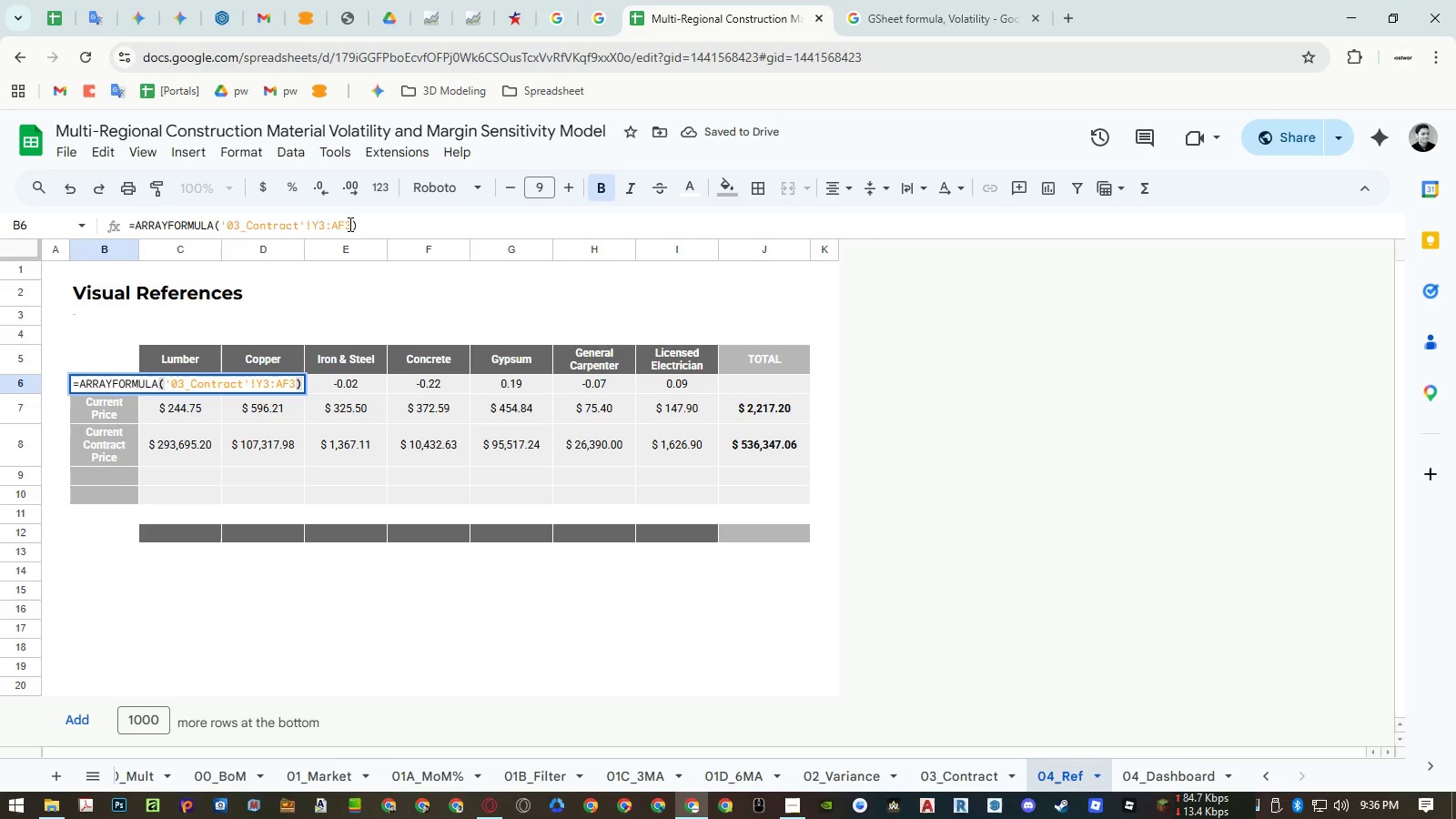 
left_click_drag(start_coordinate=[342, 225], to_coordinate=[333, 225])
 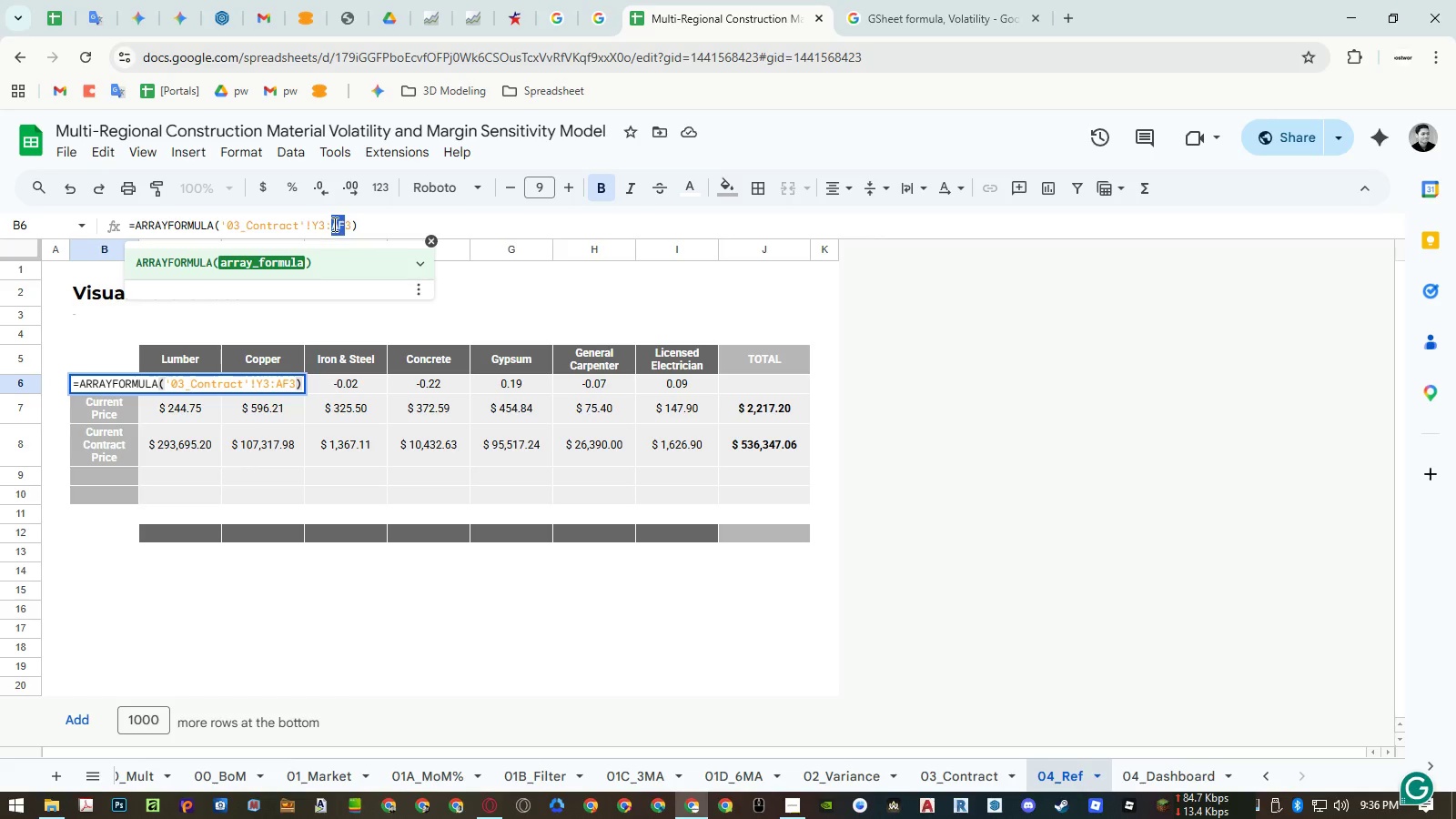 
key(Shift+Y)
 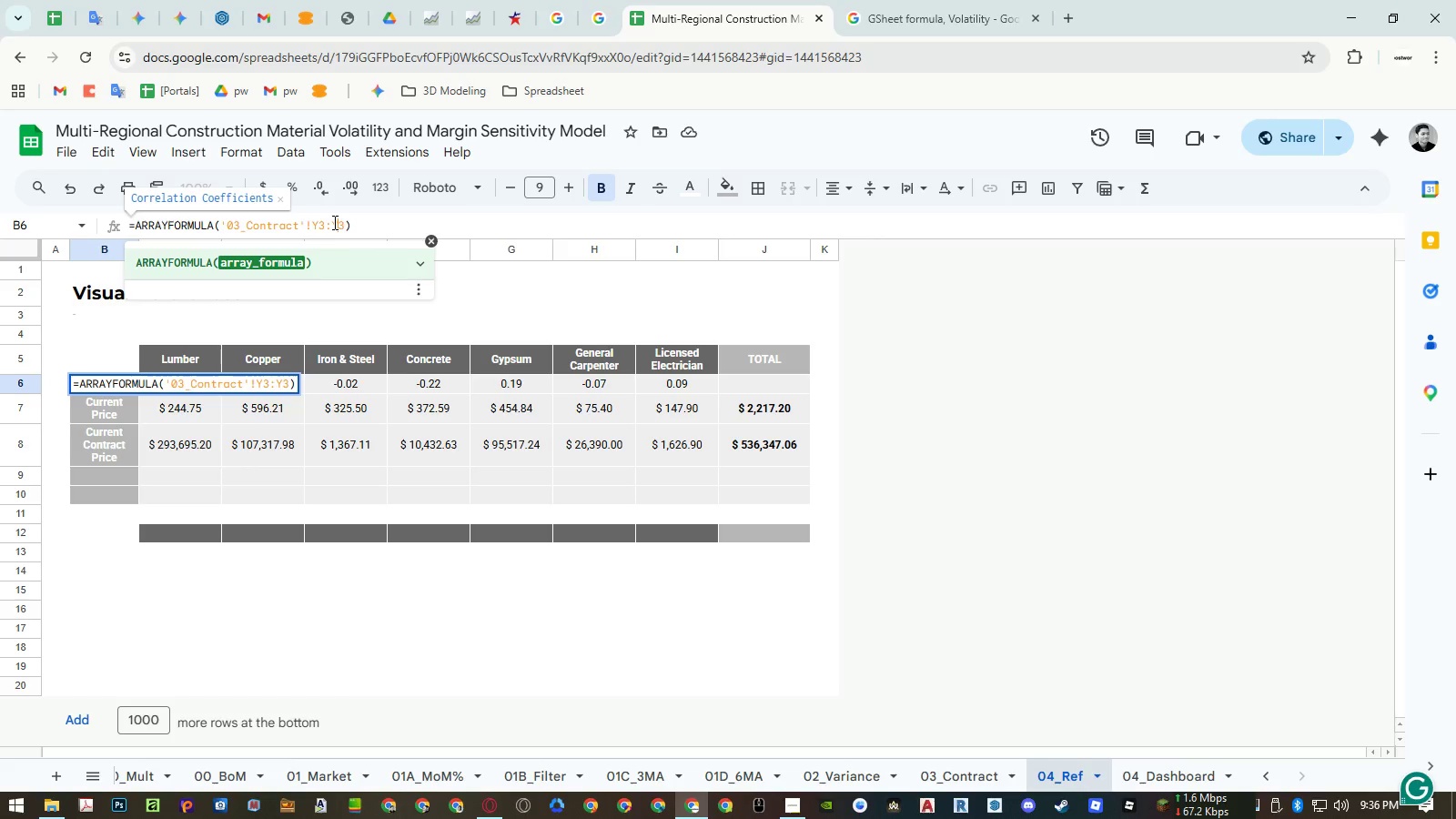 
key(Enter)
 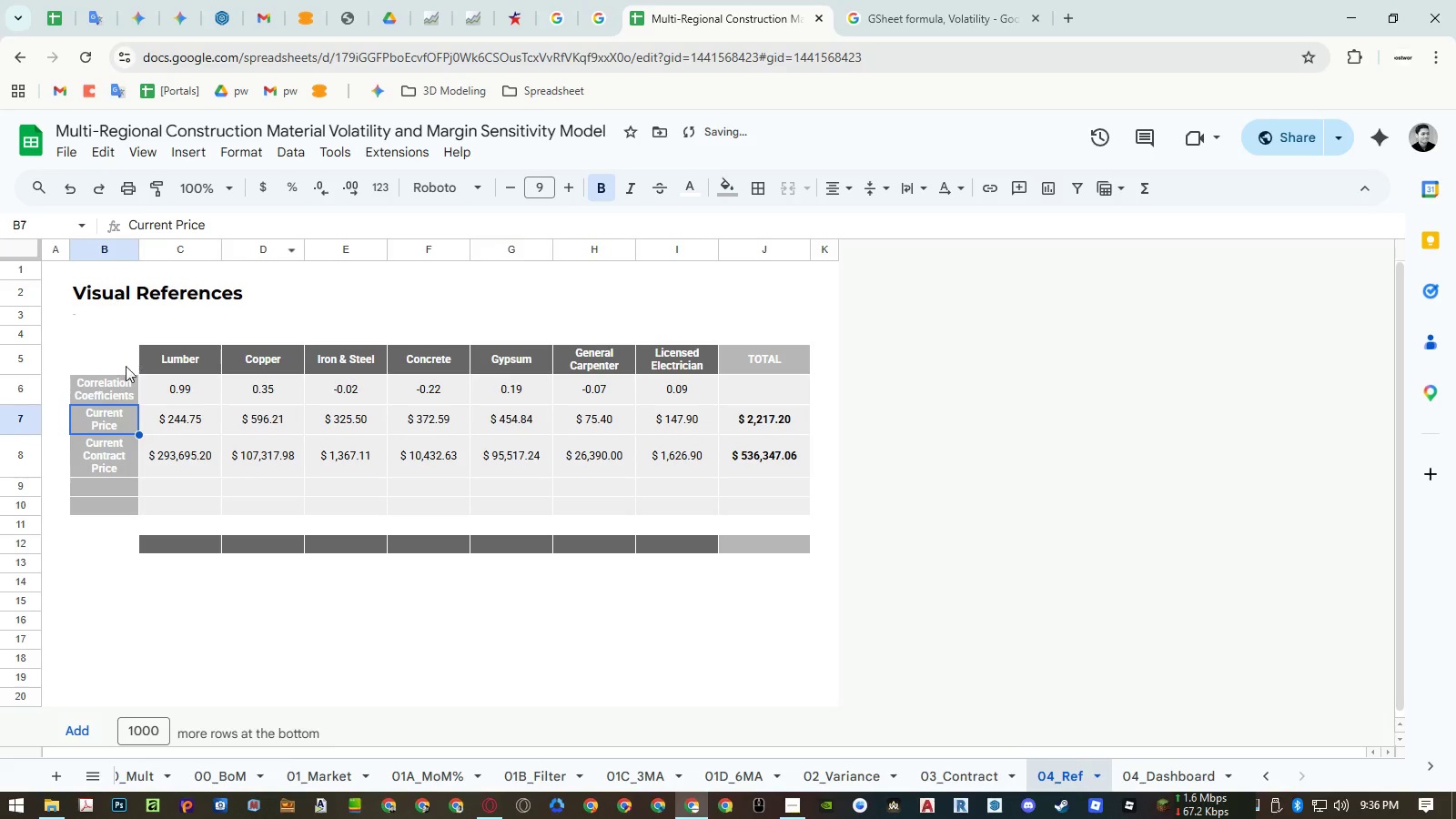 
left_click([120, 387])
 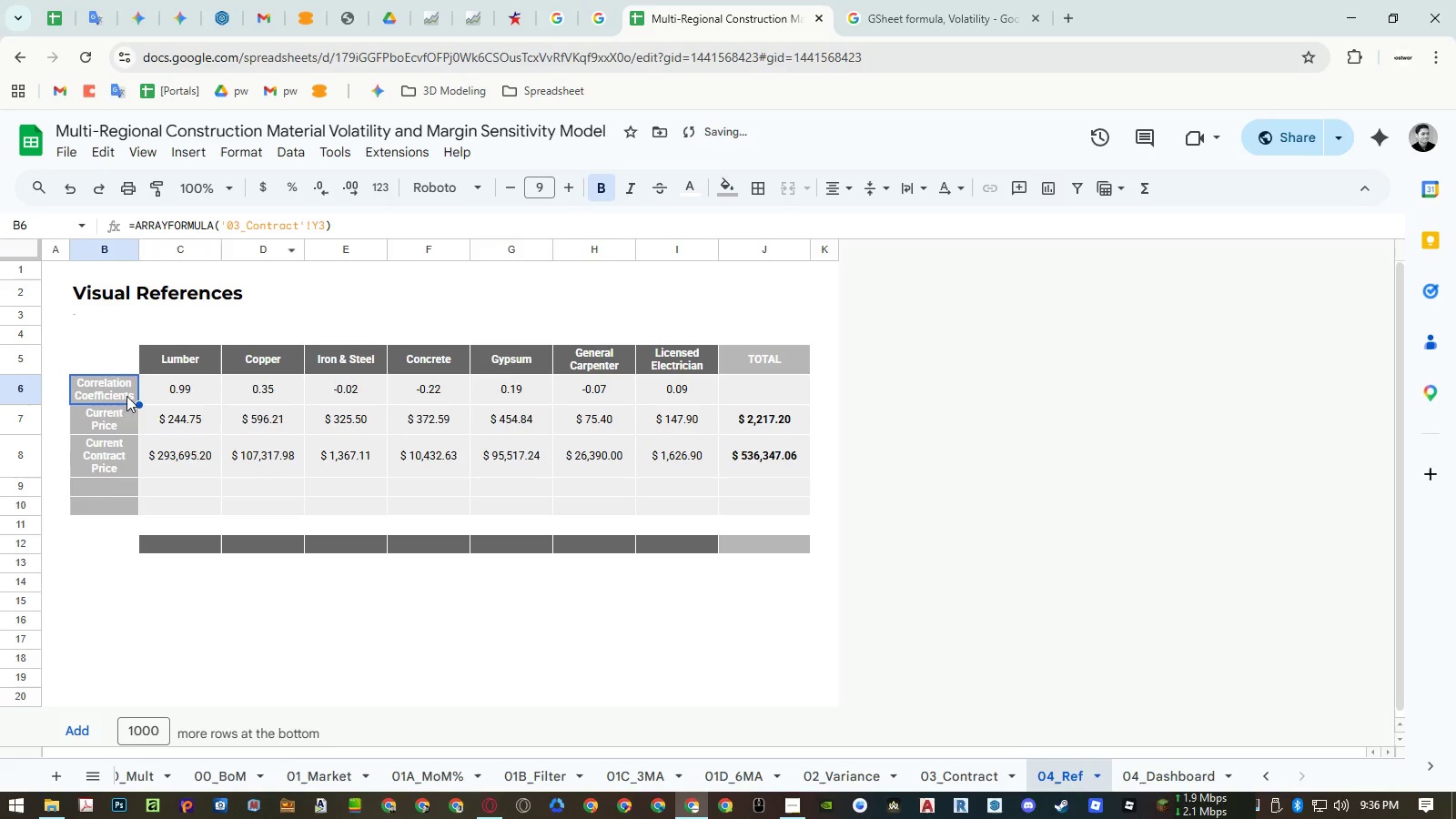 
key(Control+ControlLeft)
 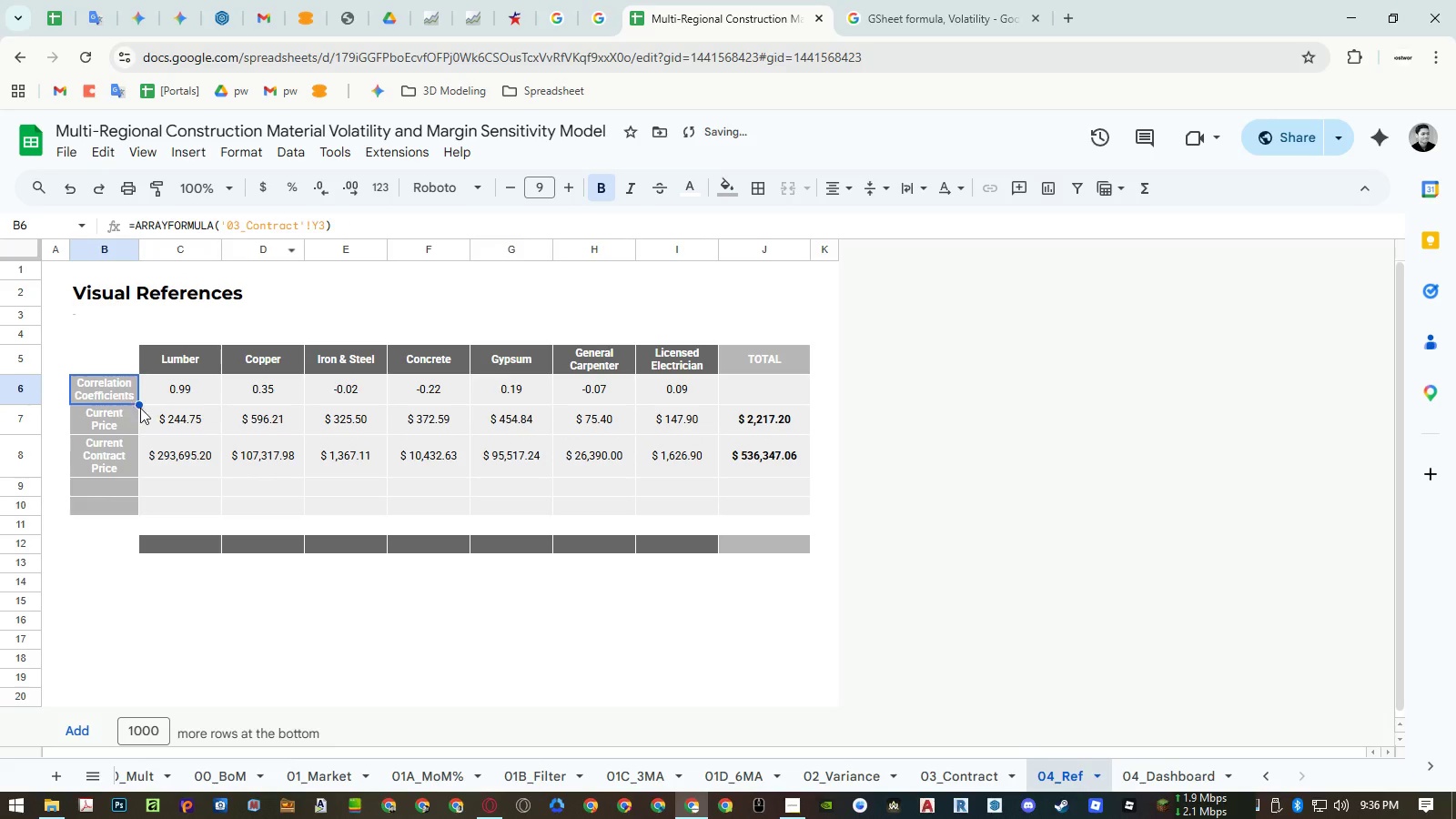 
key(Control+C)
 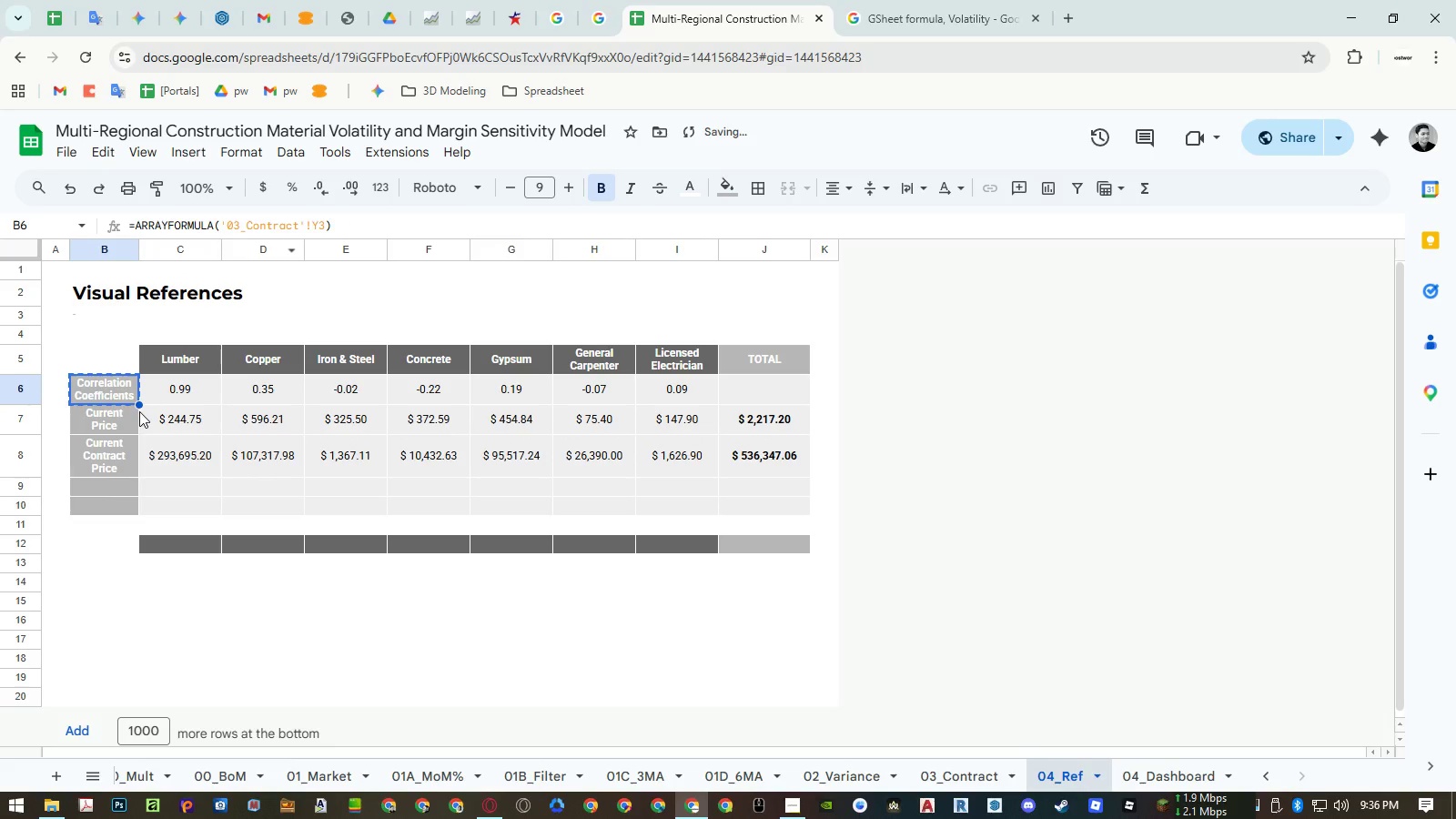 
key(Control+ControlLeft)
 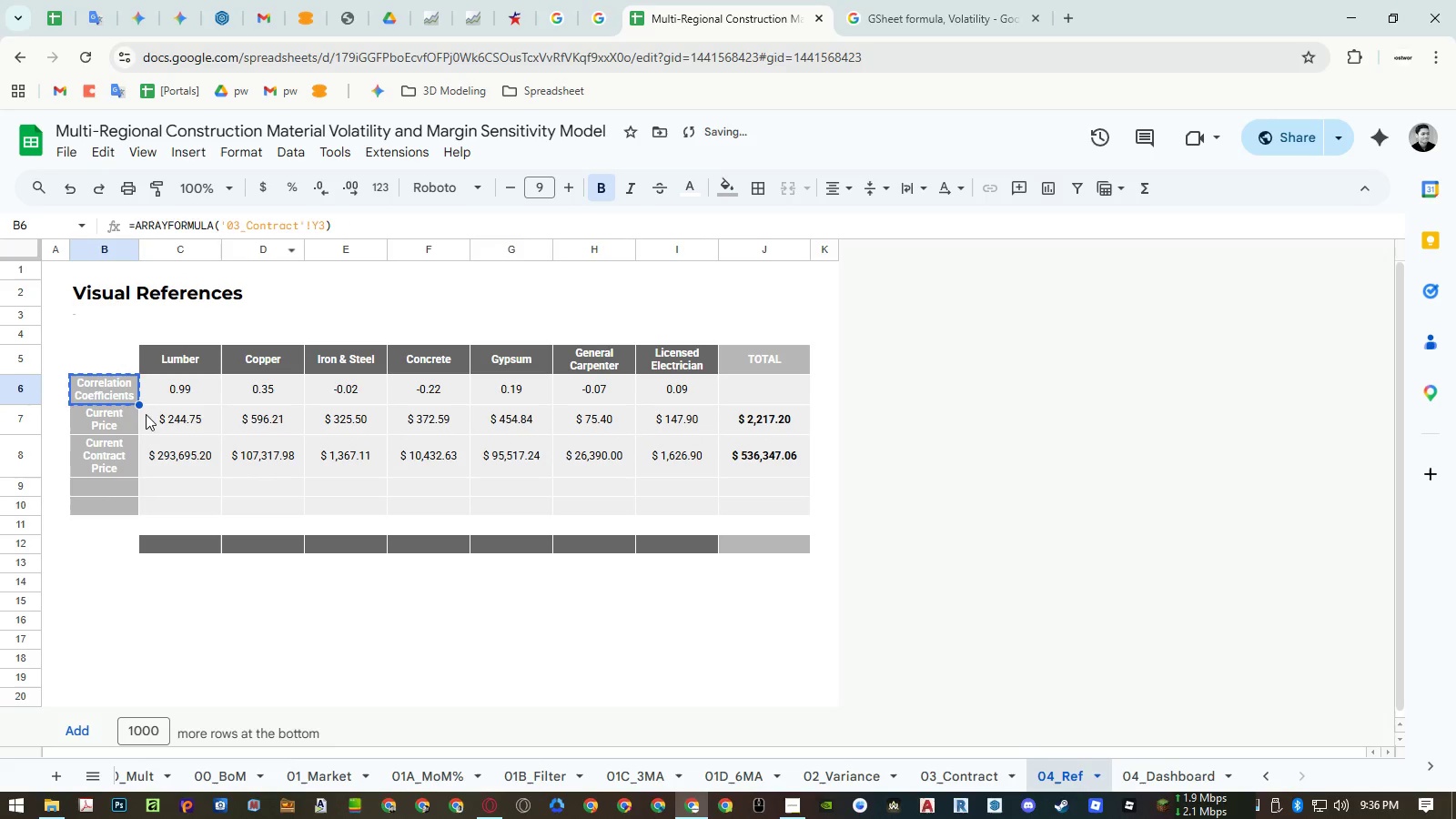 
key(Control+Shift+ShiftLeft)
 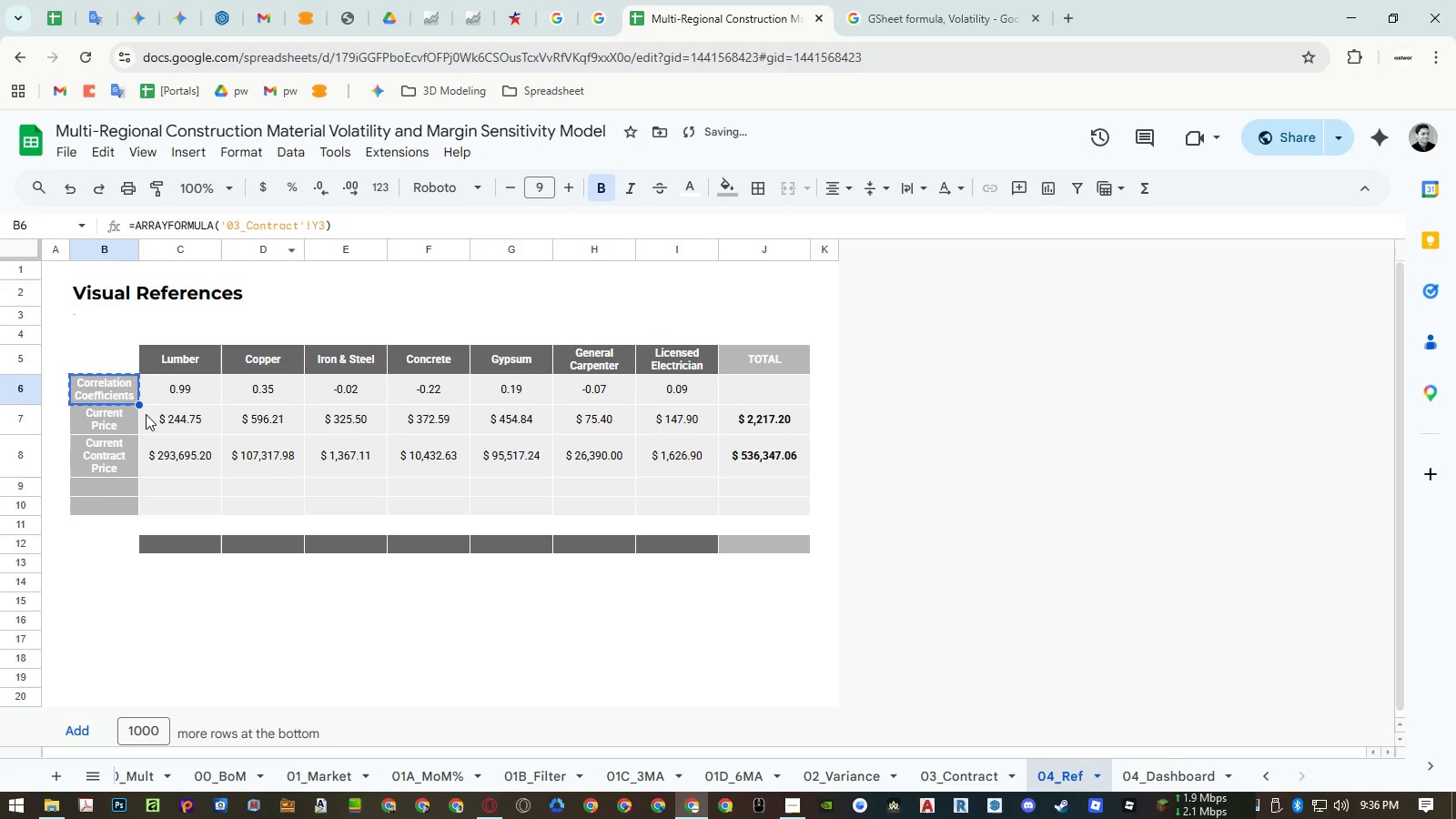 
key(Control+Shift+V)
 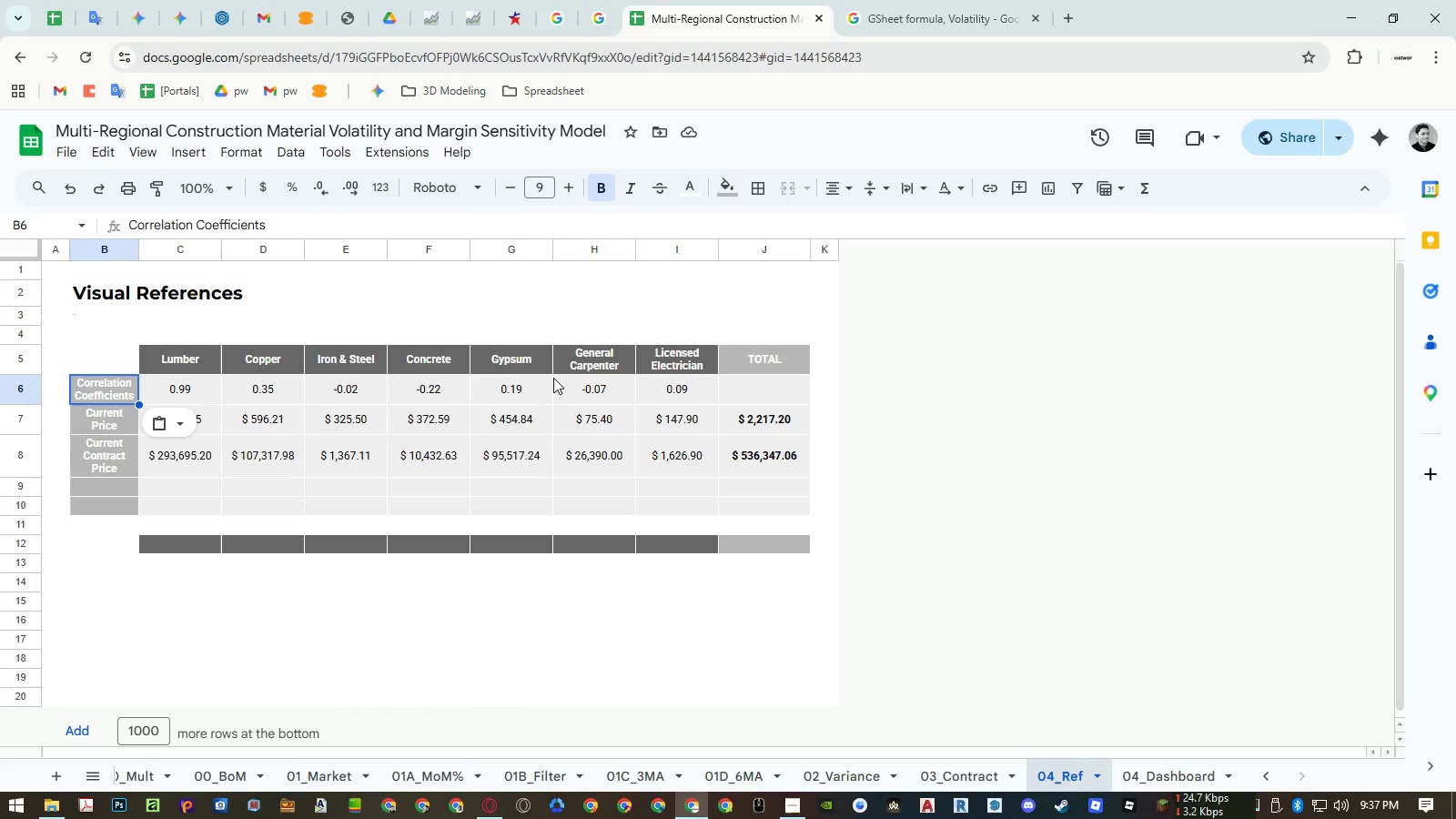 
wait(18.2)
 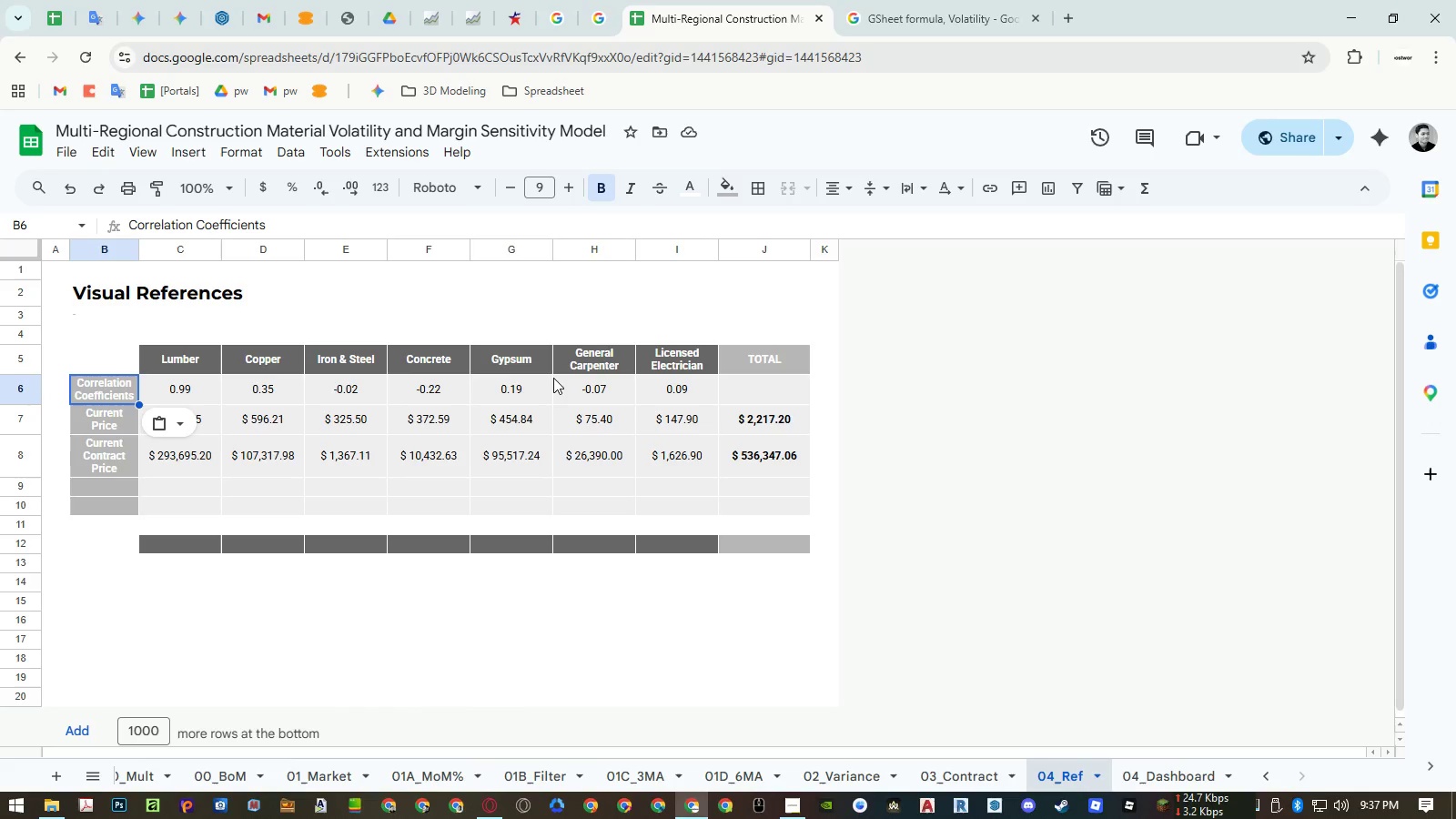 
left_click([533, 408])
 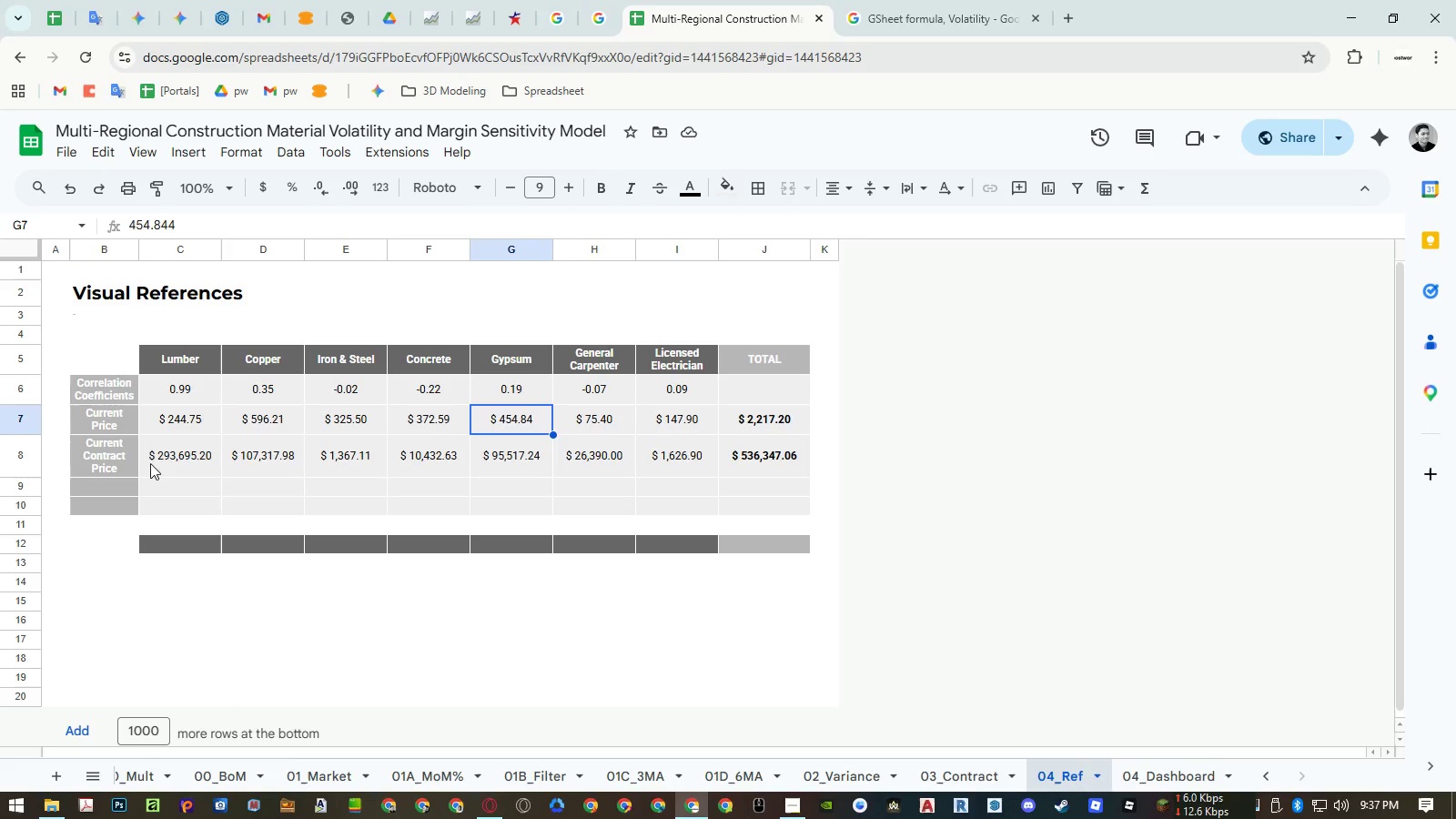 
wait(6.89)
 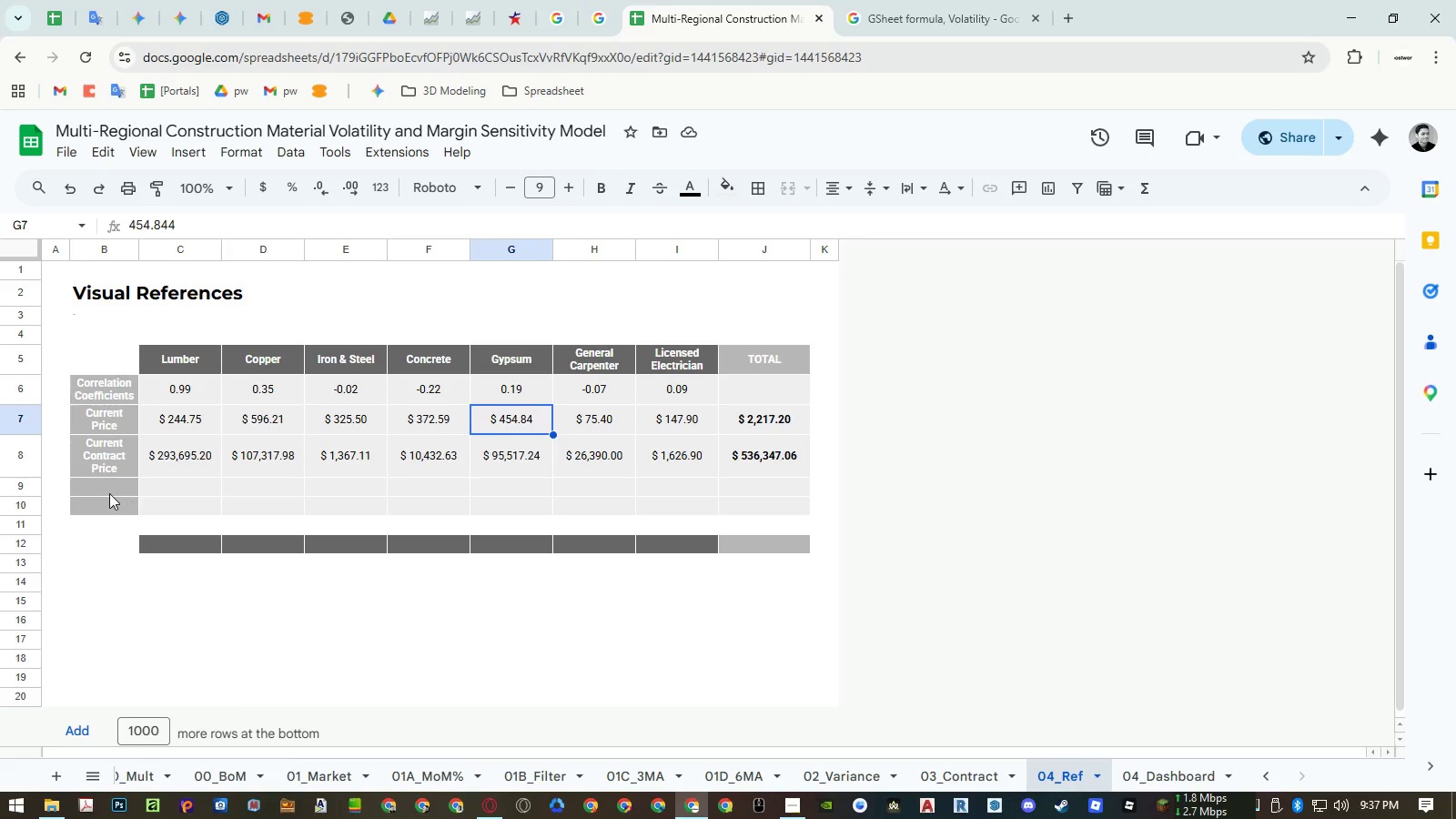 
left_click([187, 541])
 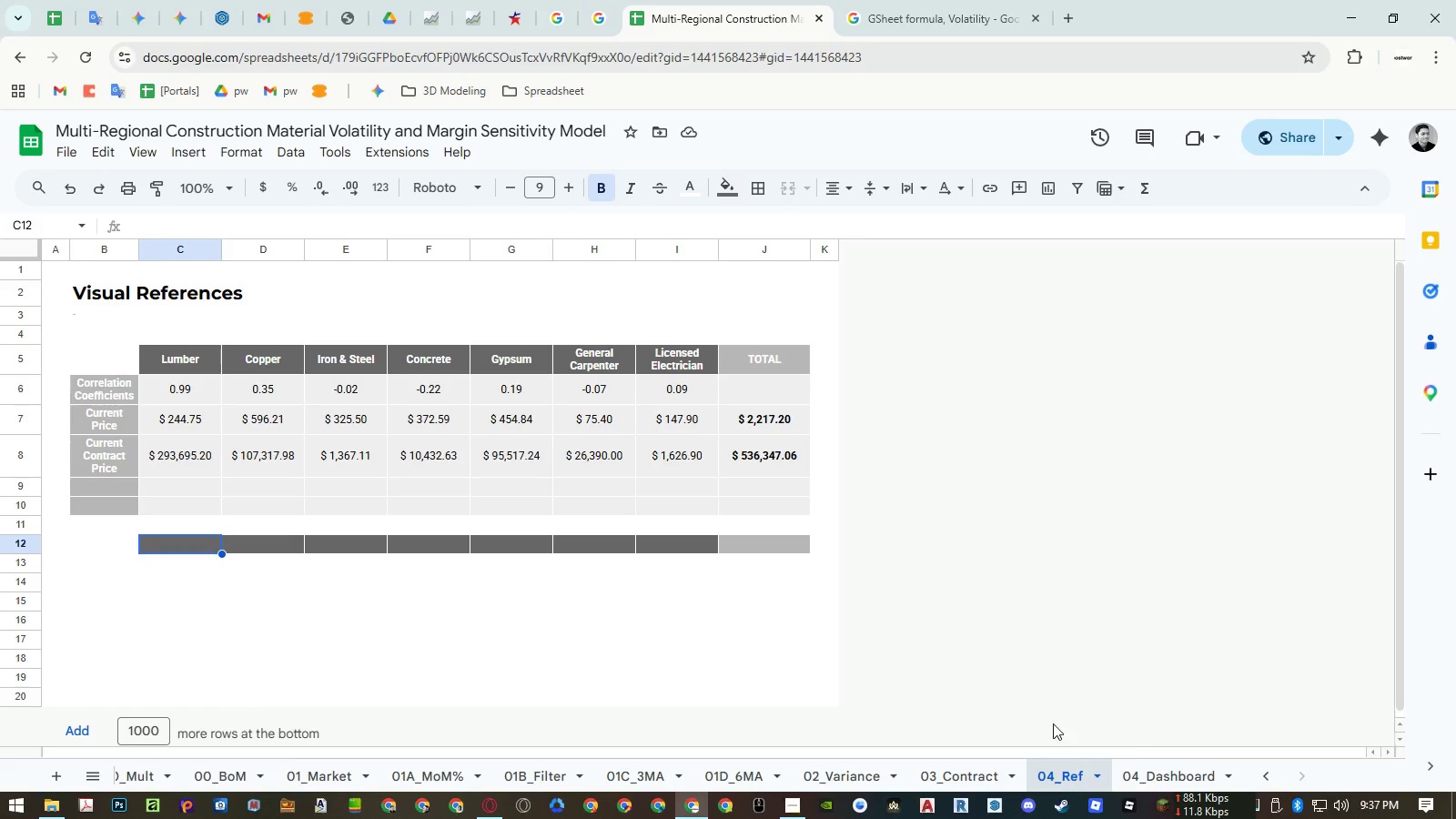 
left_click([1145, 760])
 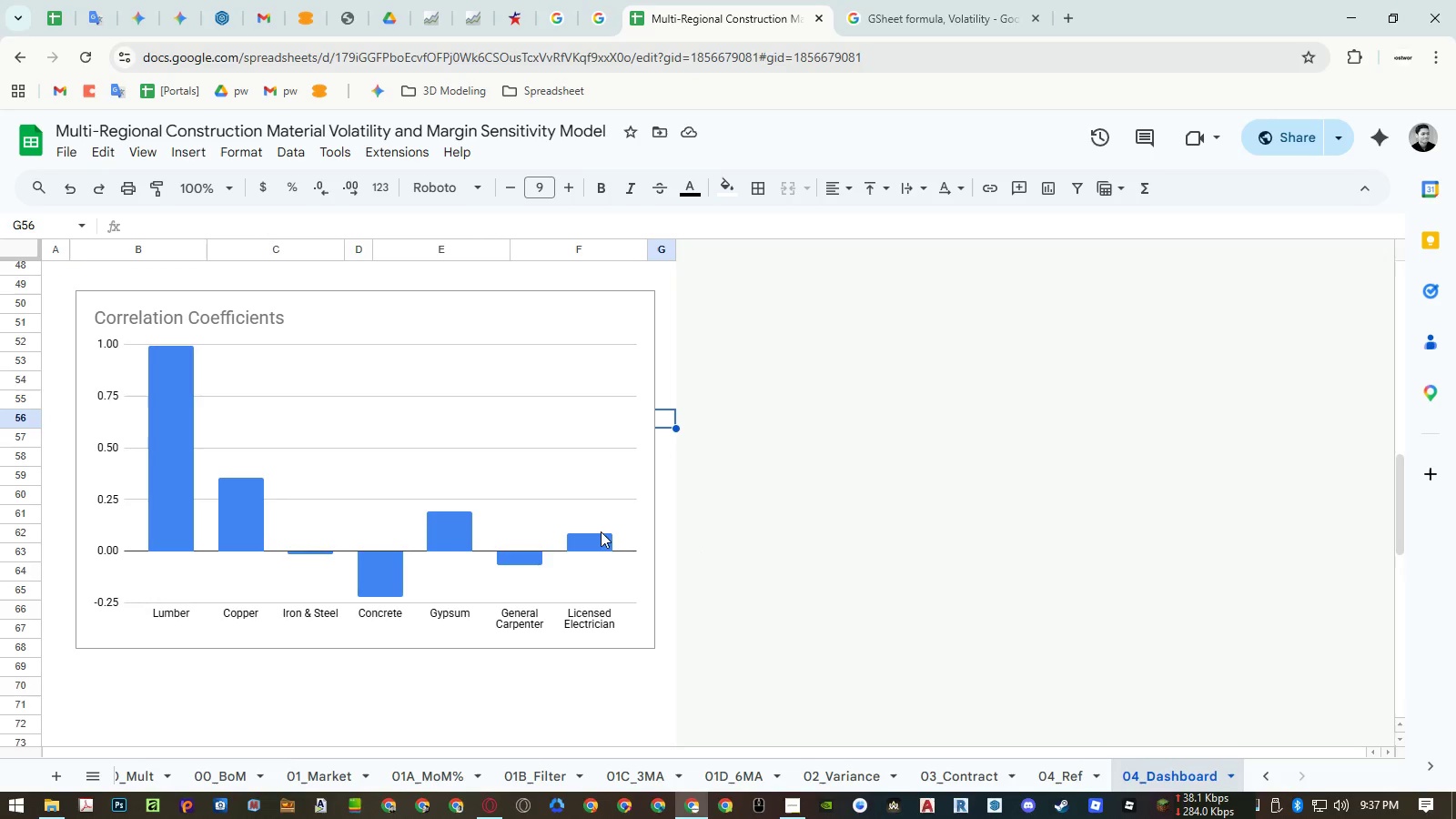 
scroll: coordinate [312, 385], scroll_direction: up, amount: 11.0
 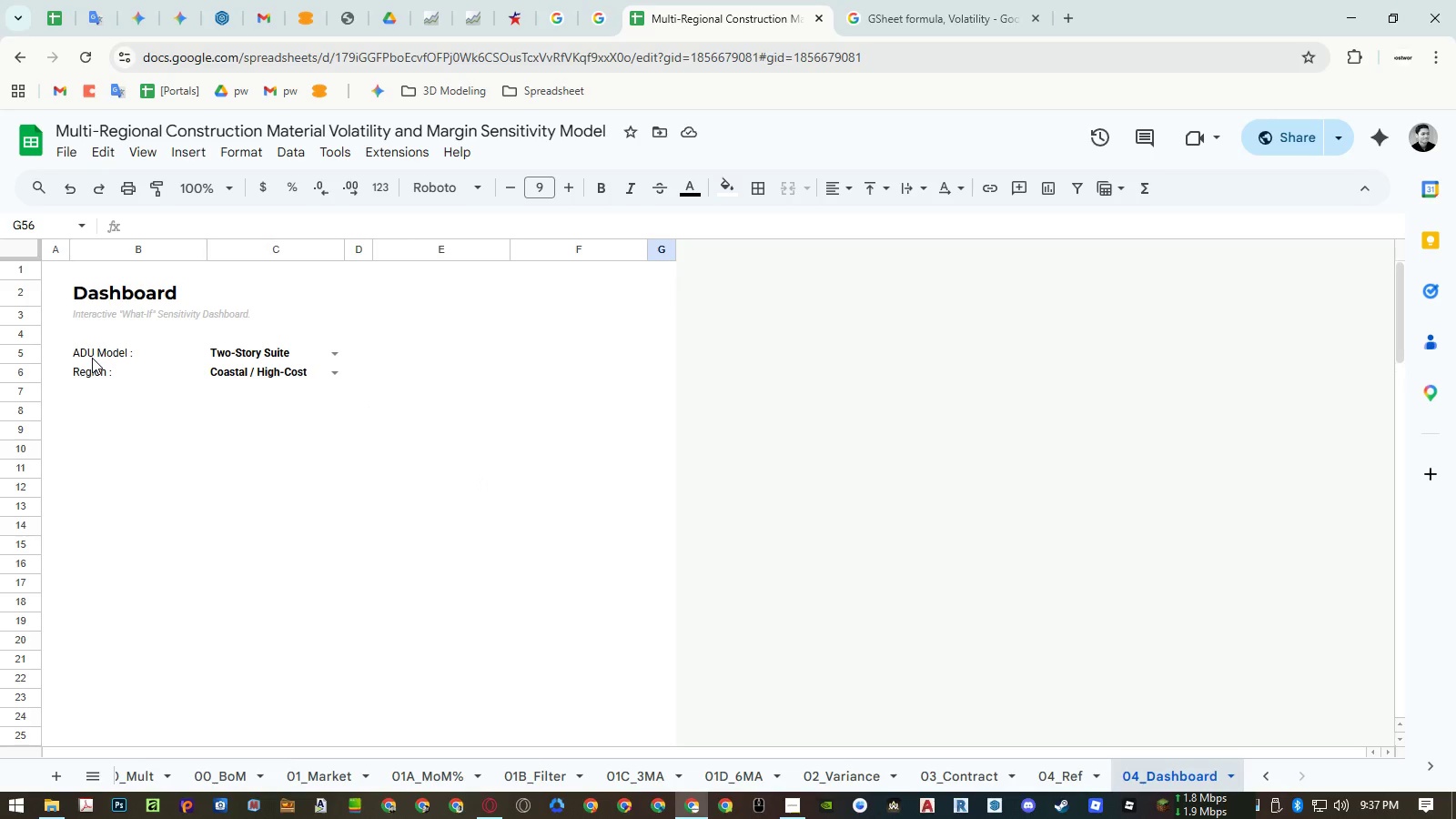 
left_click([92, 358])
 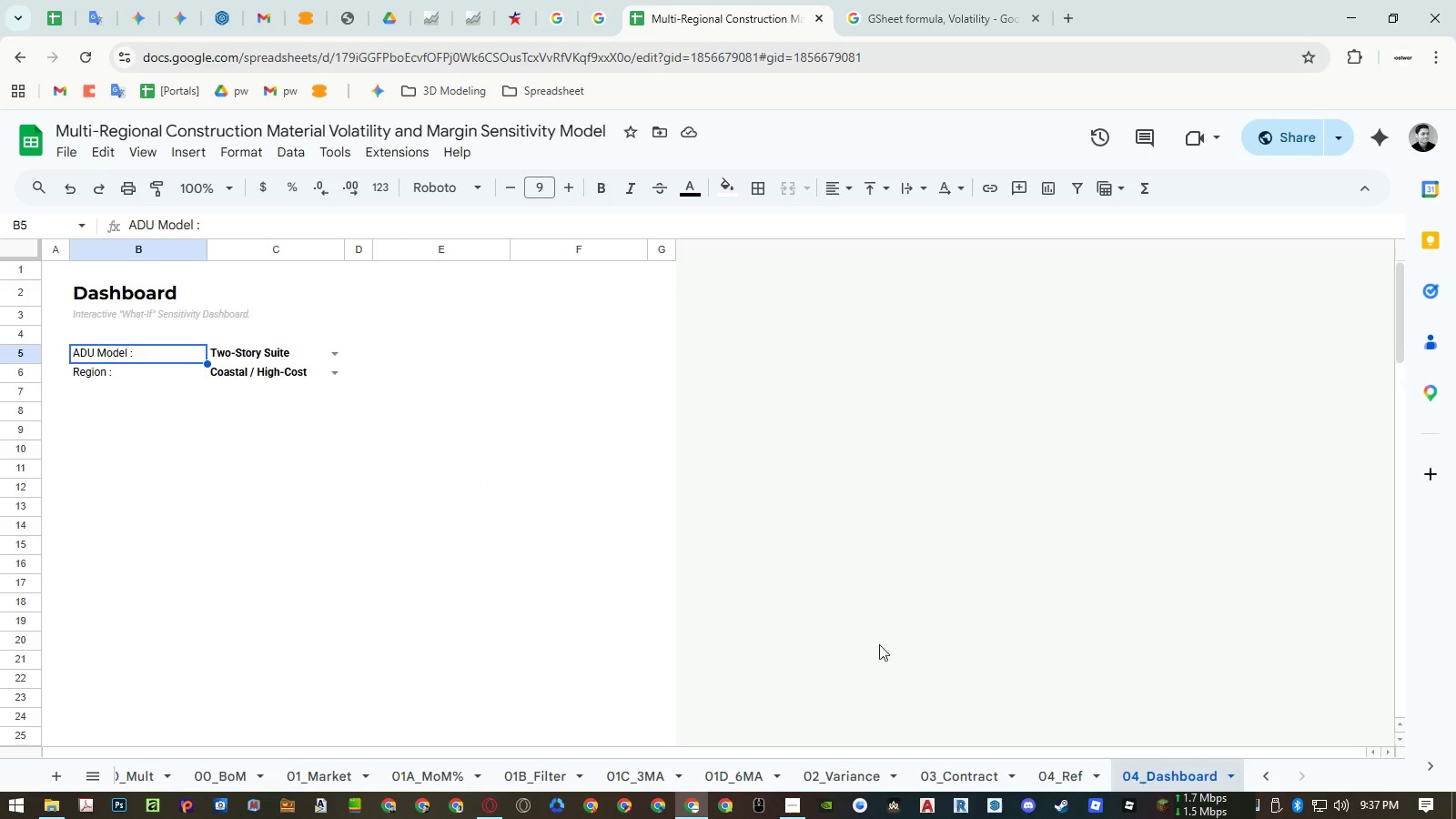 
left_click([1084, 769])
 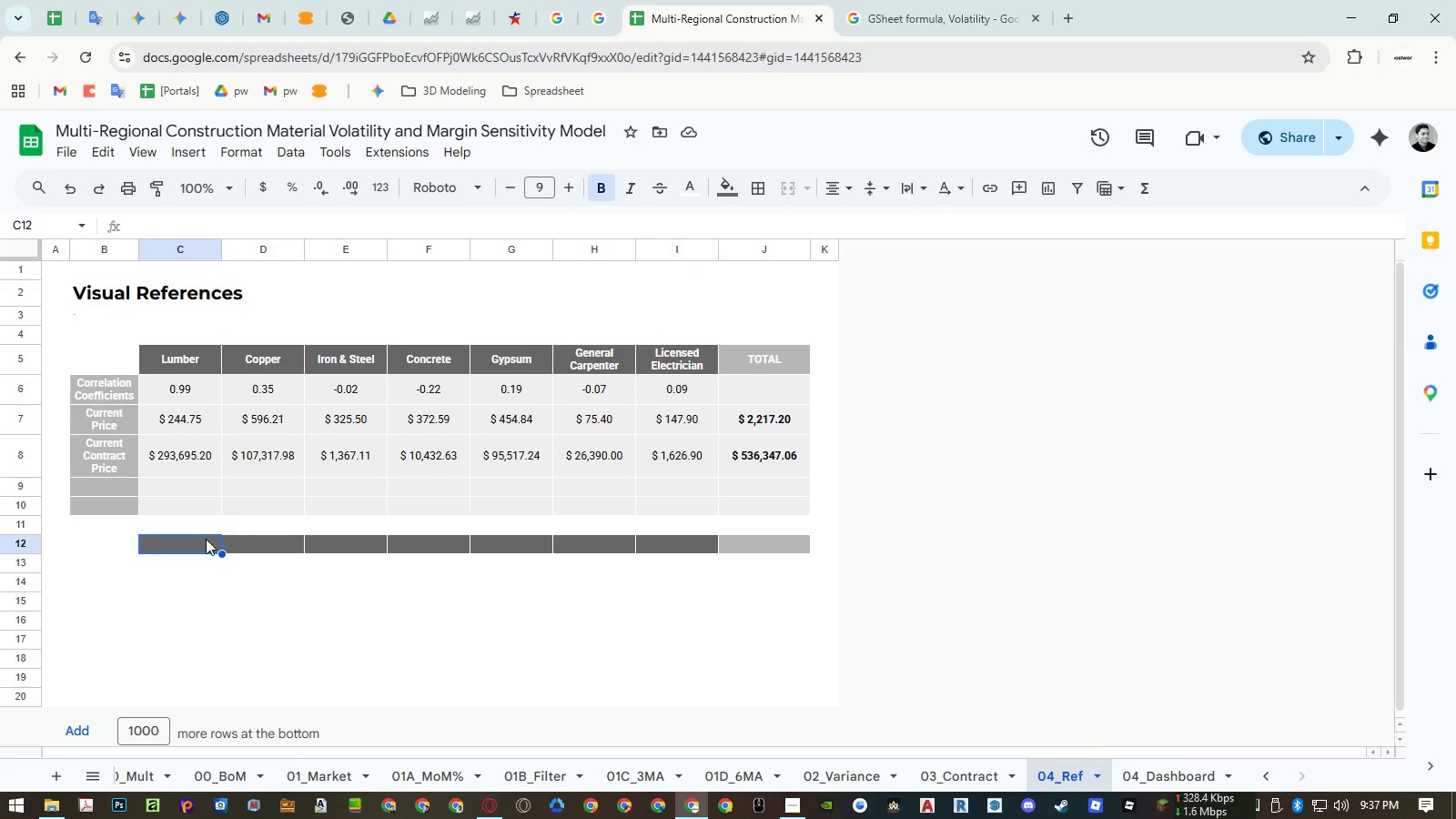 
left_click([203, 542])
 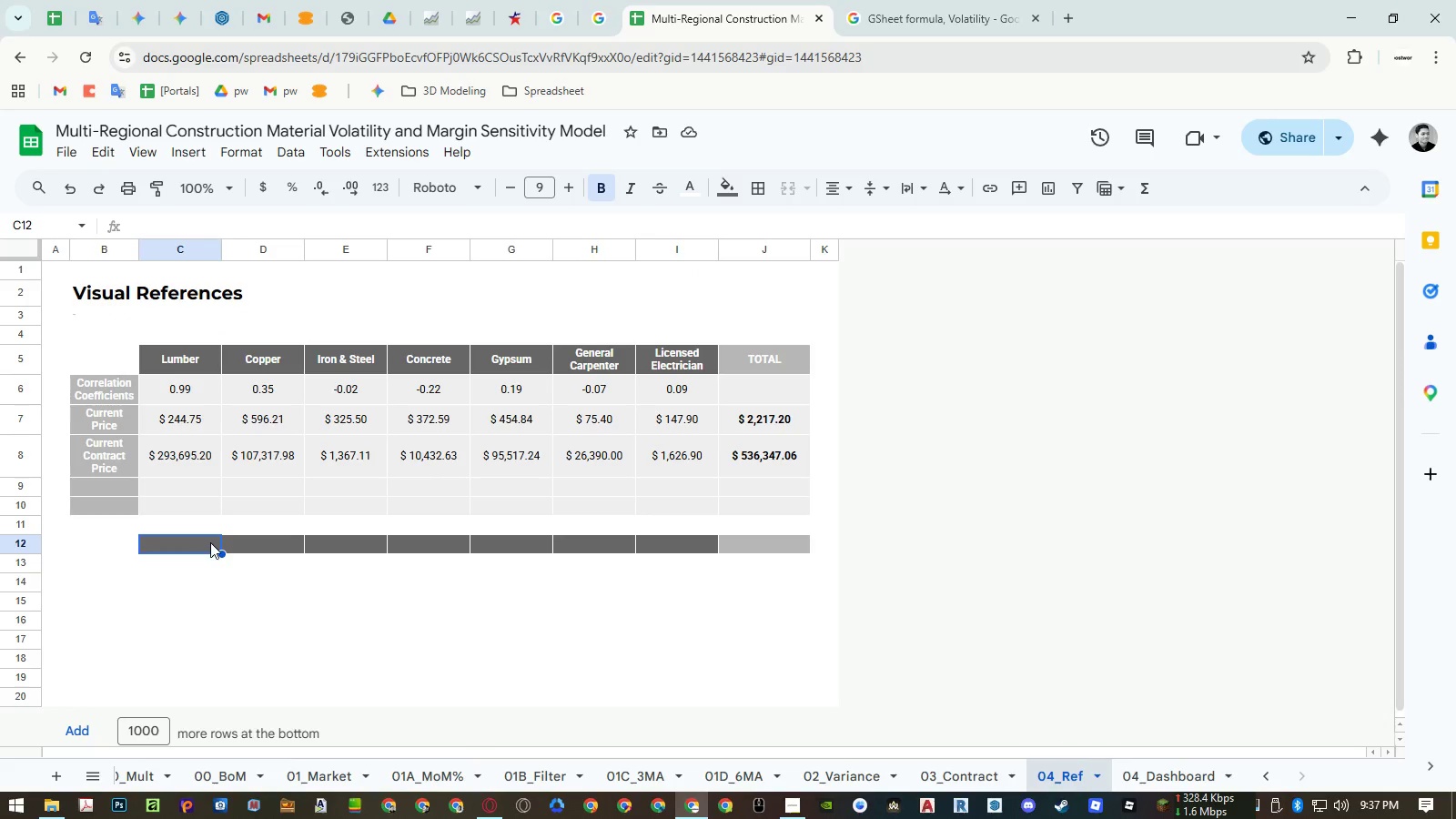 
key(Equal)
 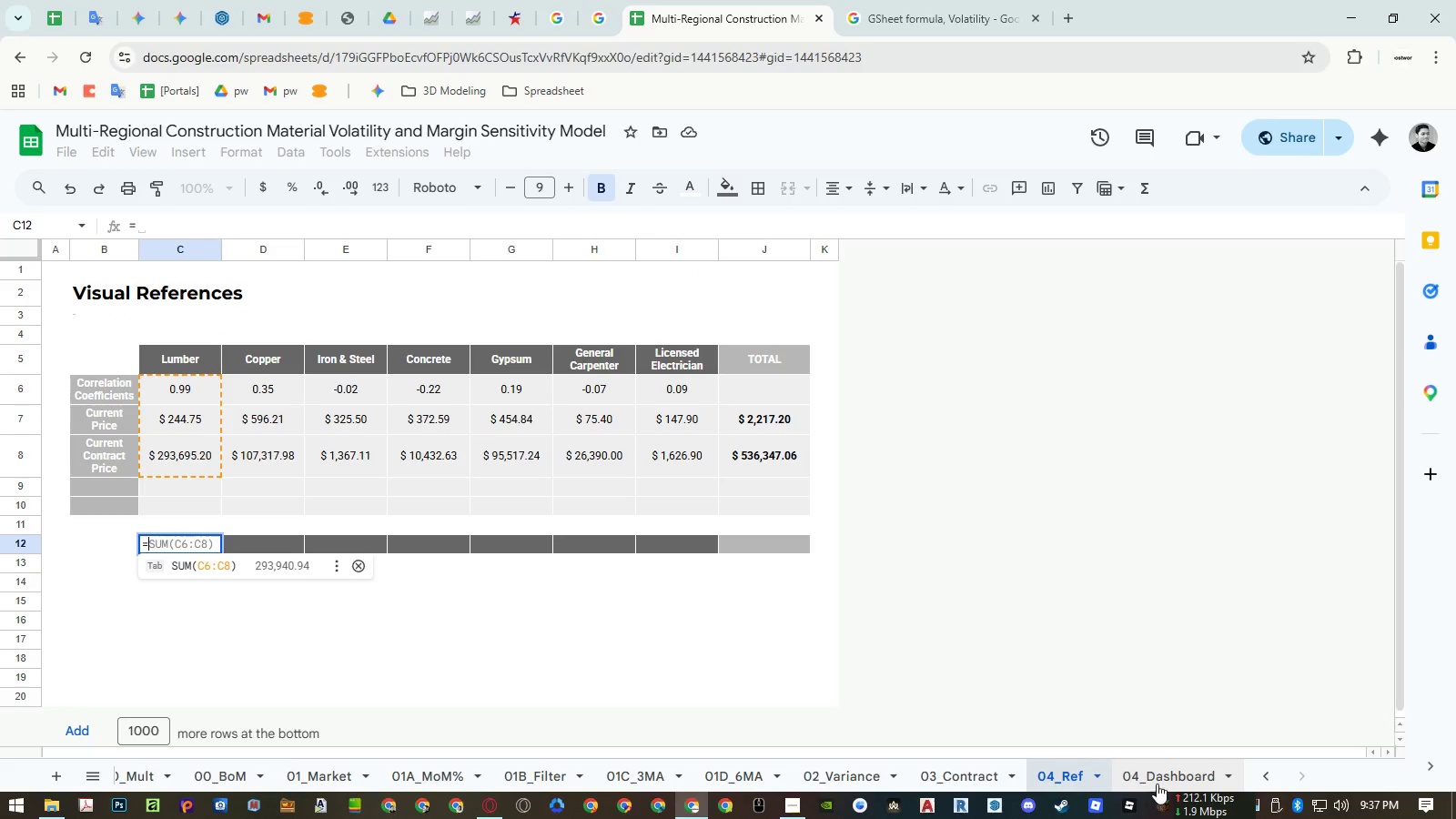 
left_click([1160, 774])
 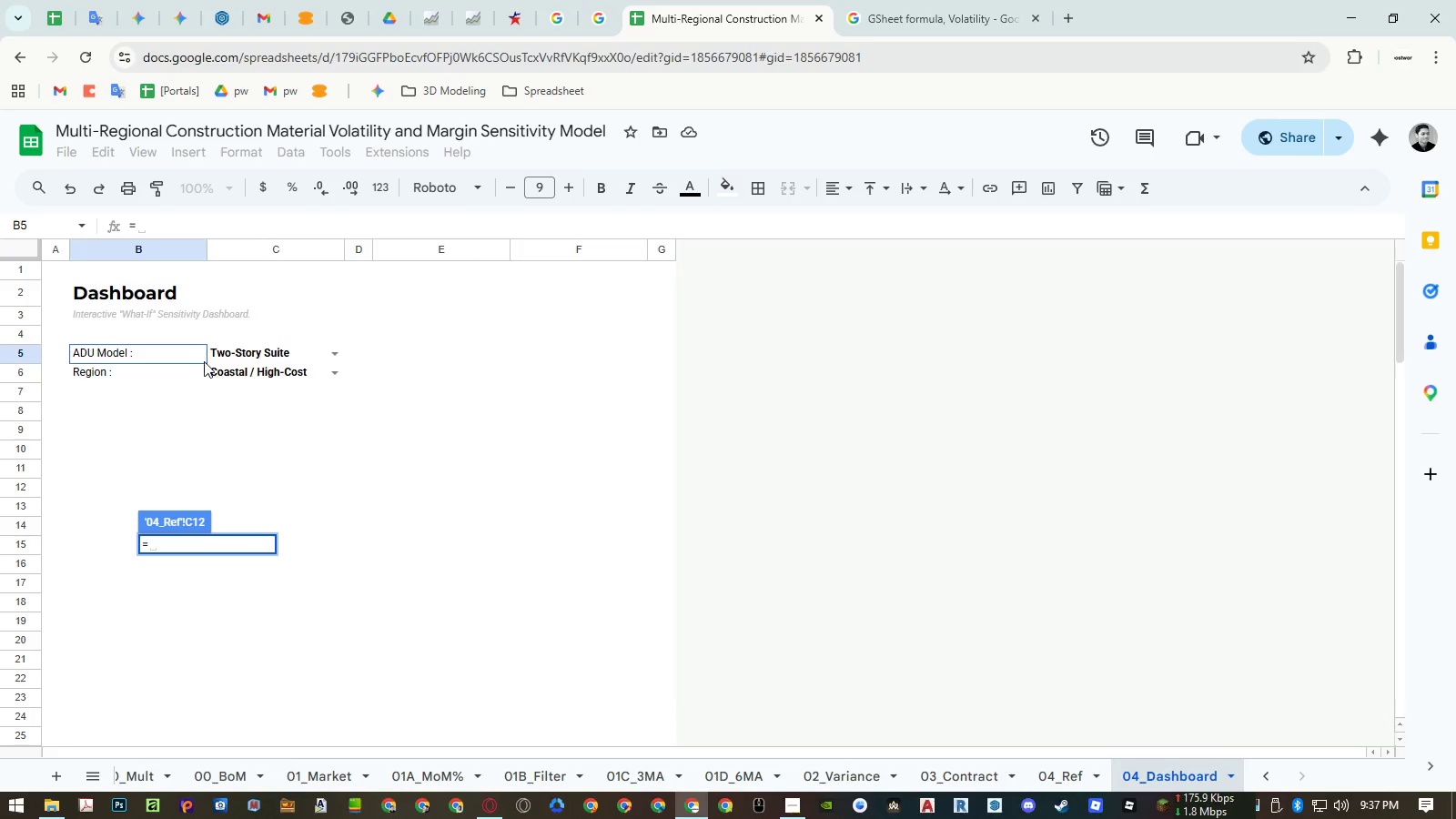 
left_click([174, 351])
 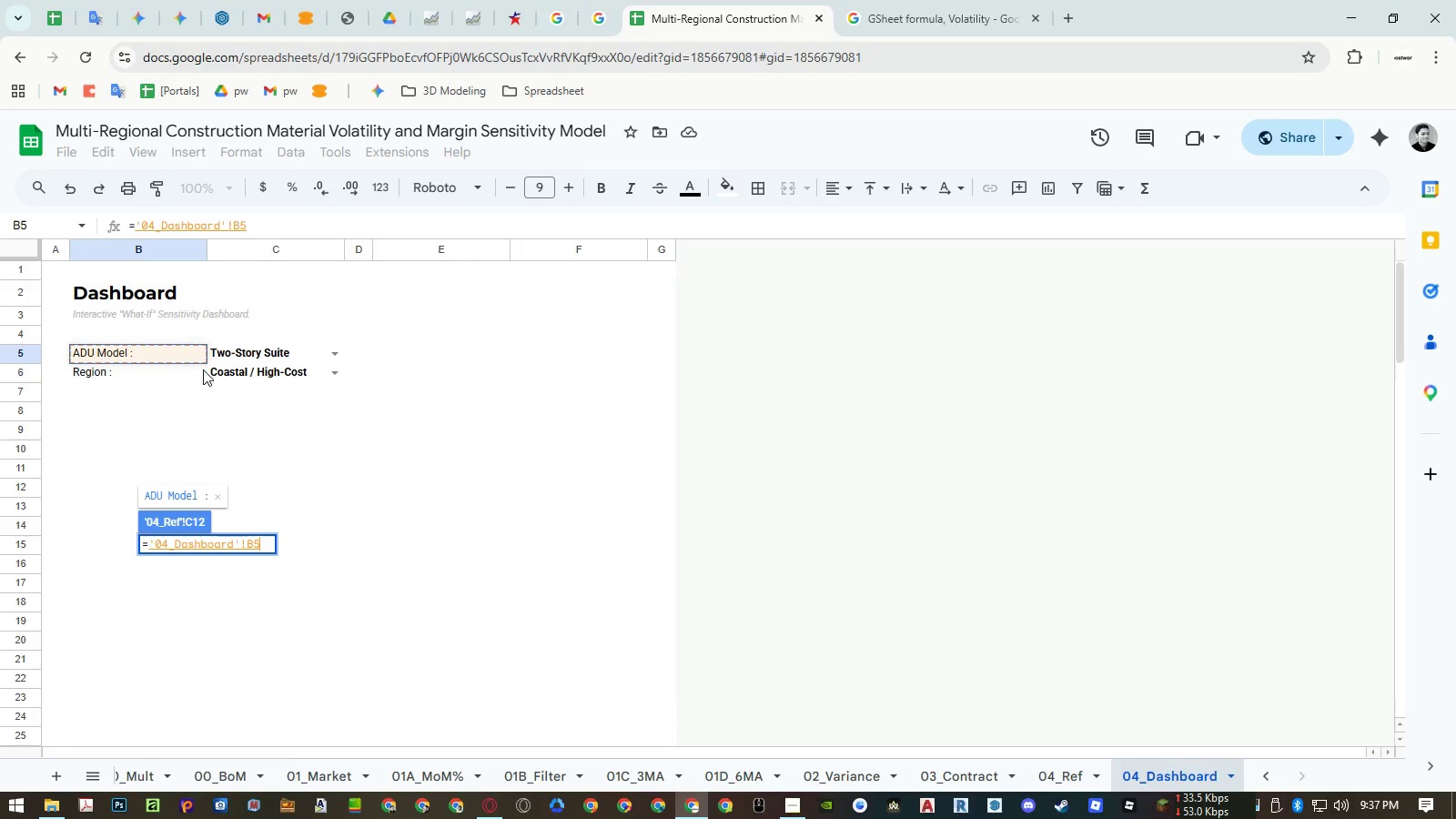 
key(Enter)
 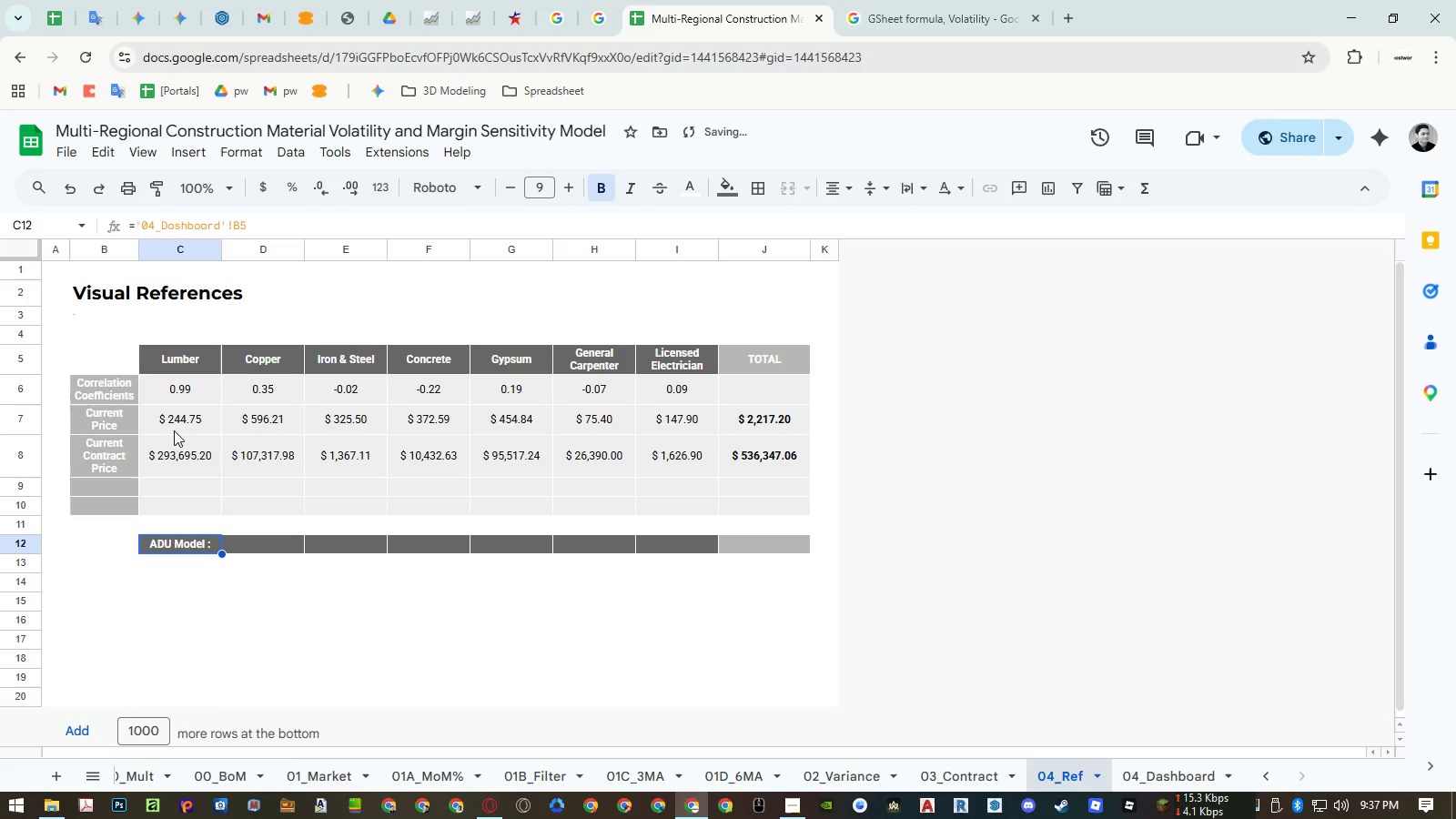 
key(Control+ControlLeft)
 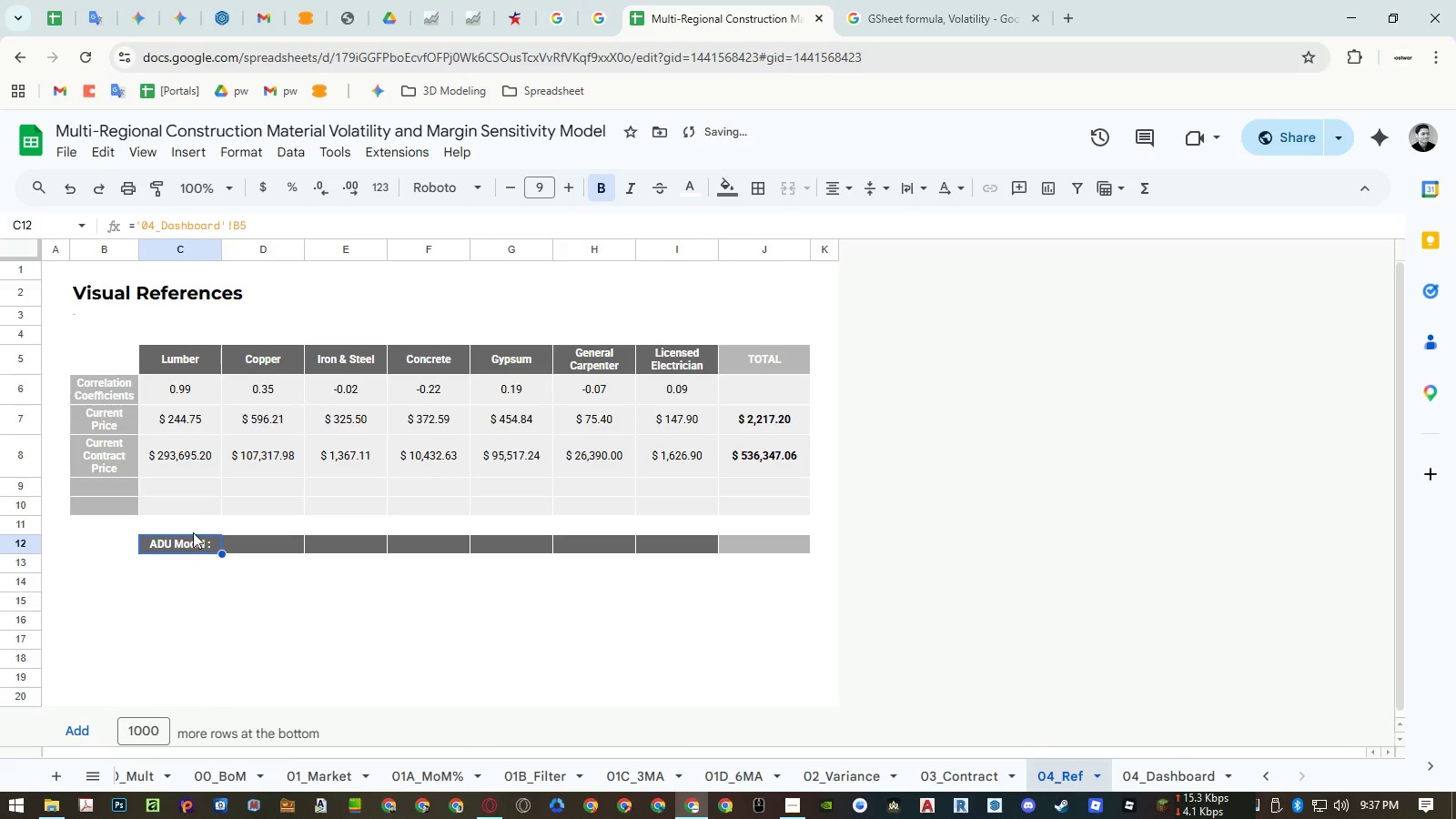 
key(Control+C)
 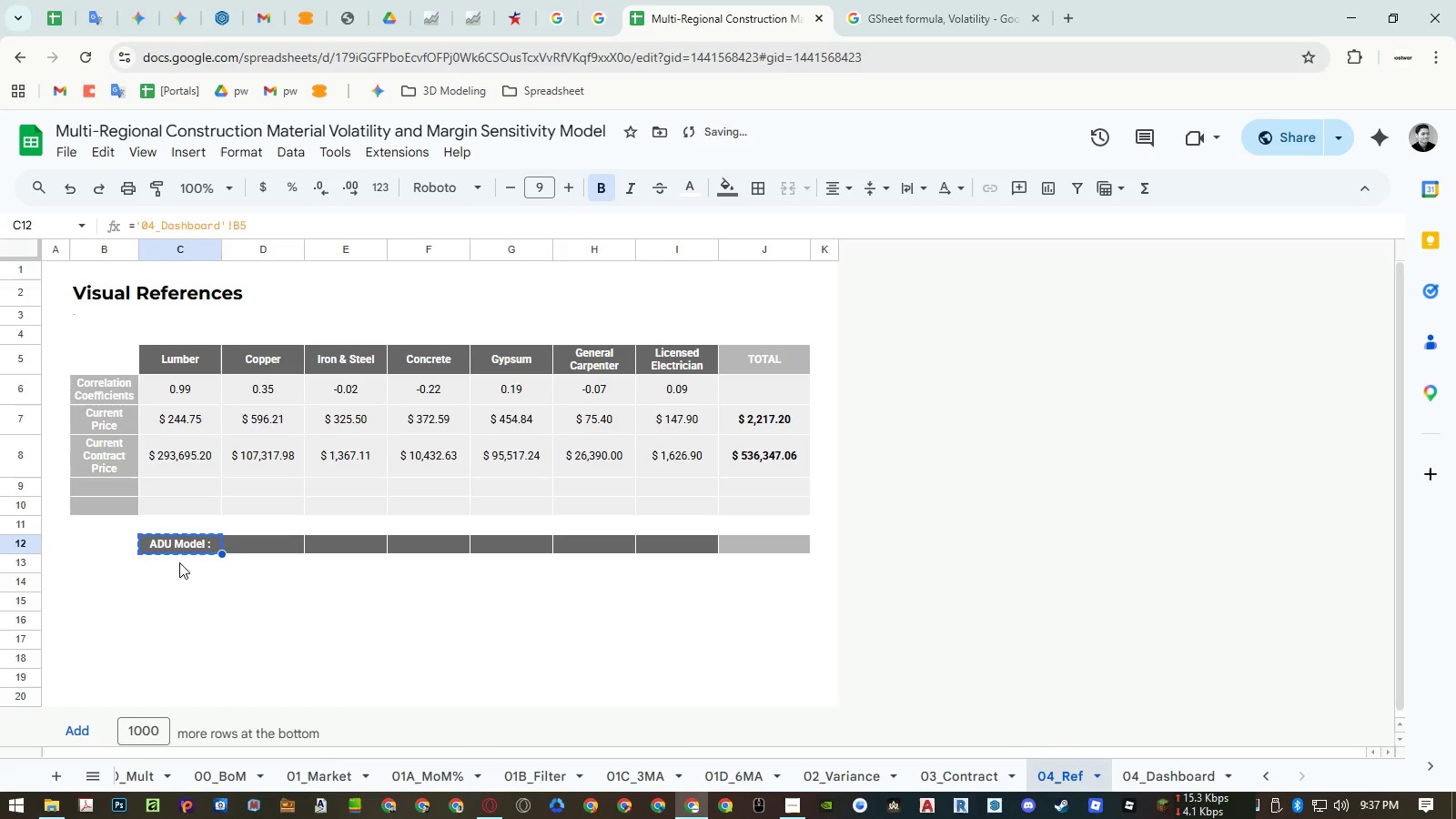 
right_click([178, 564])
 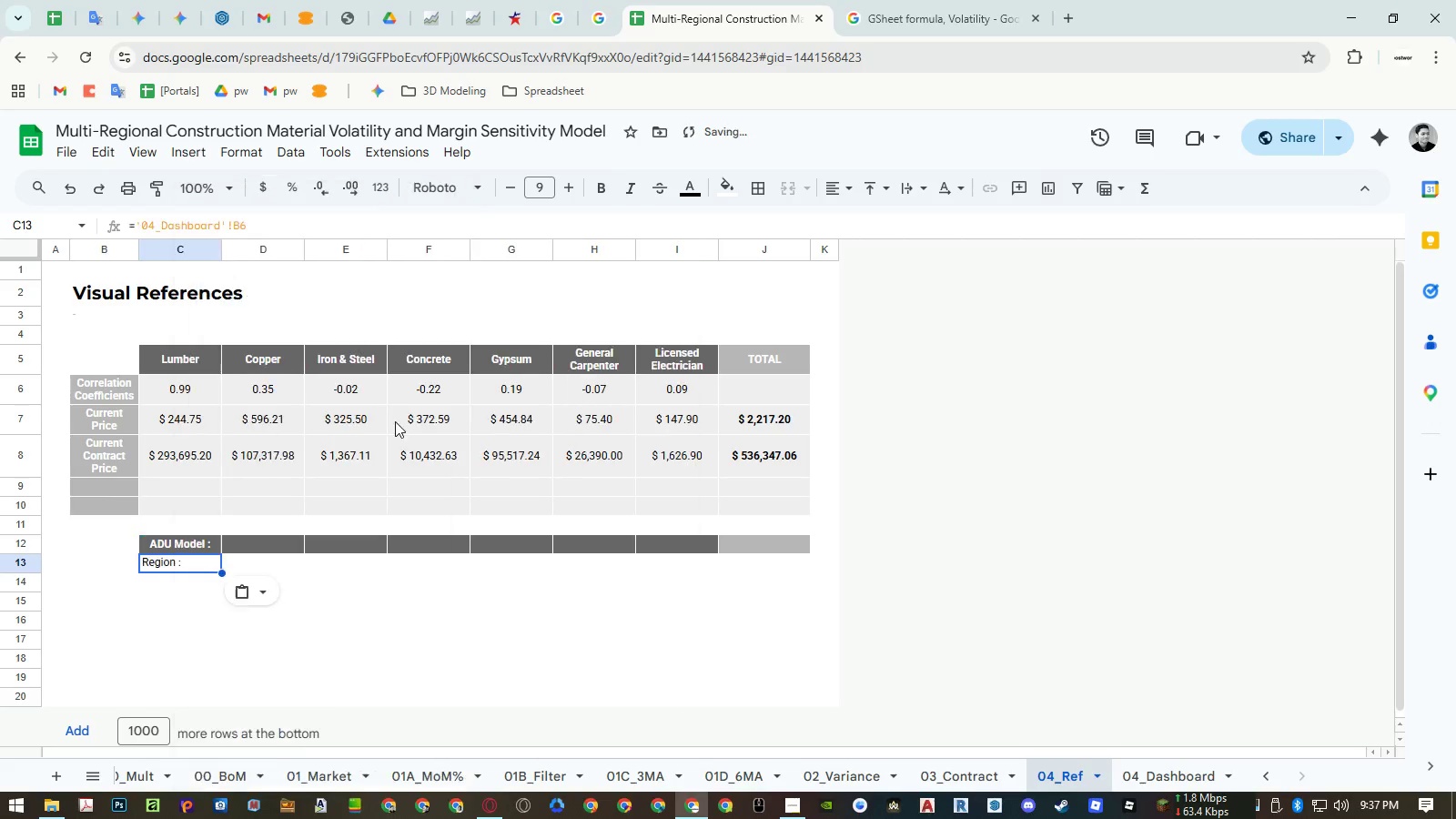 
double_click([185, 564])
 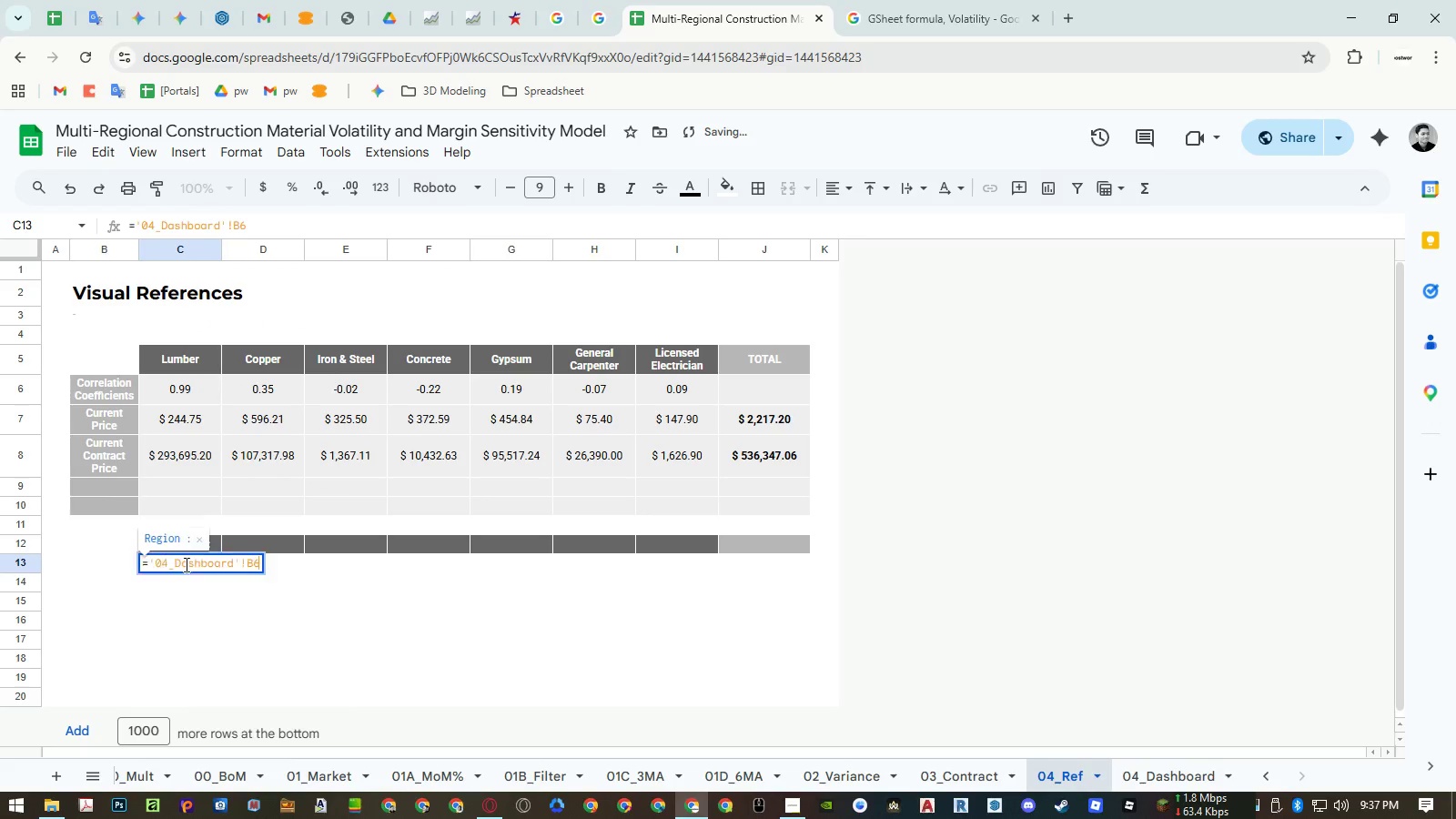 
key(Control+A)
 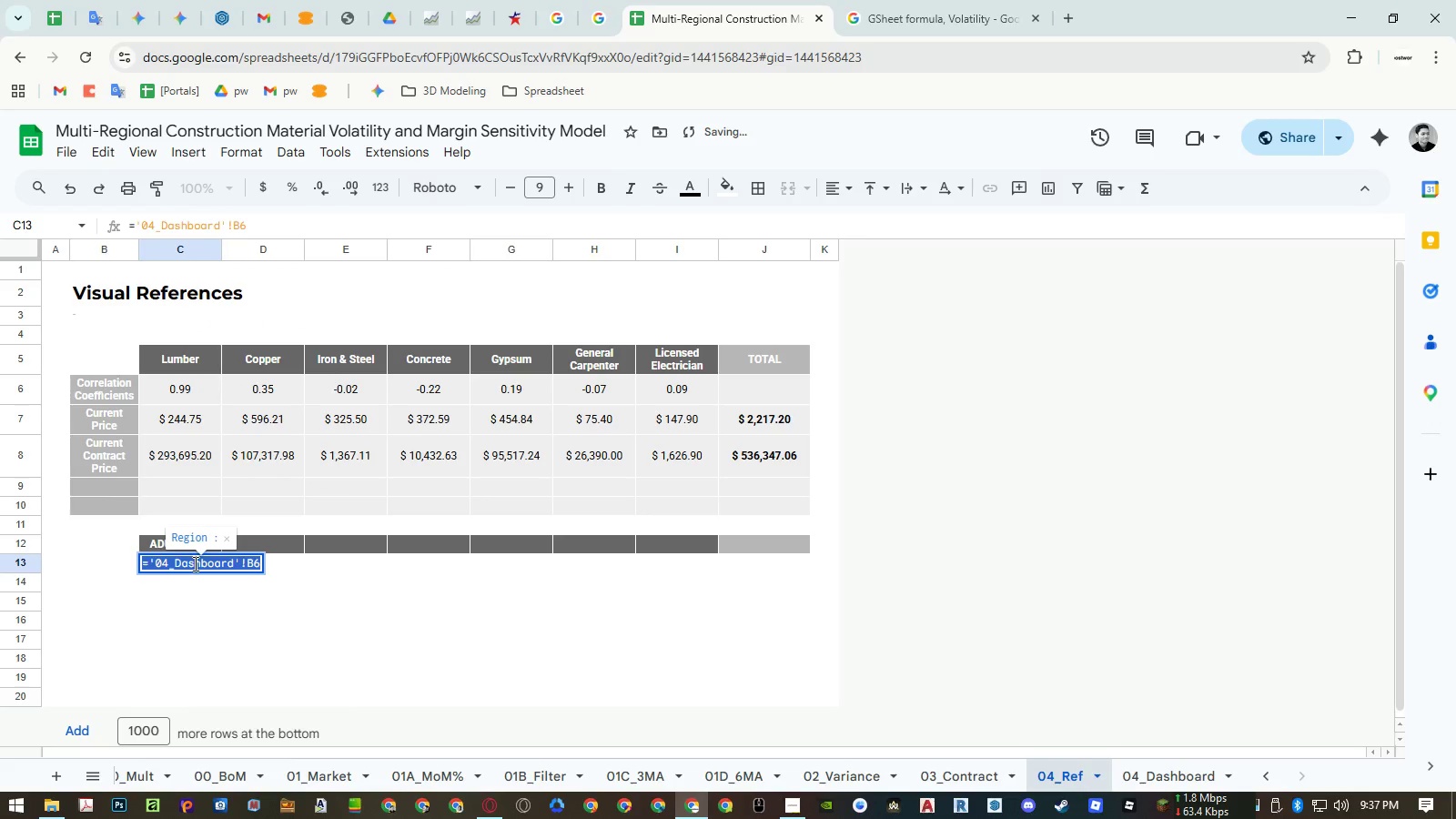 
key(Control+X)
 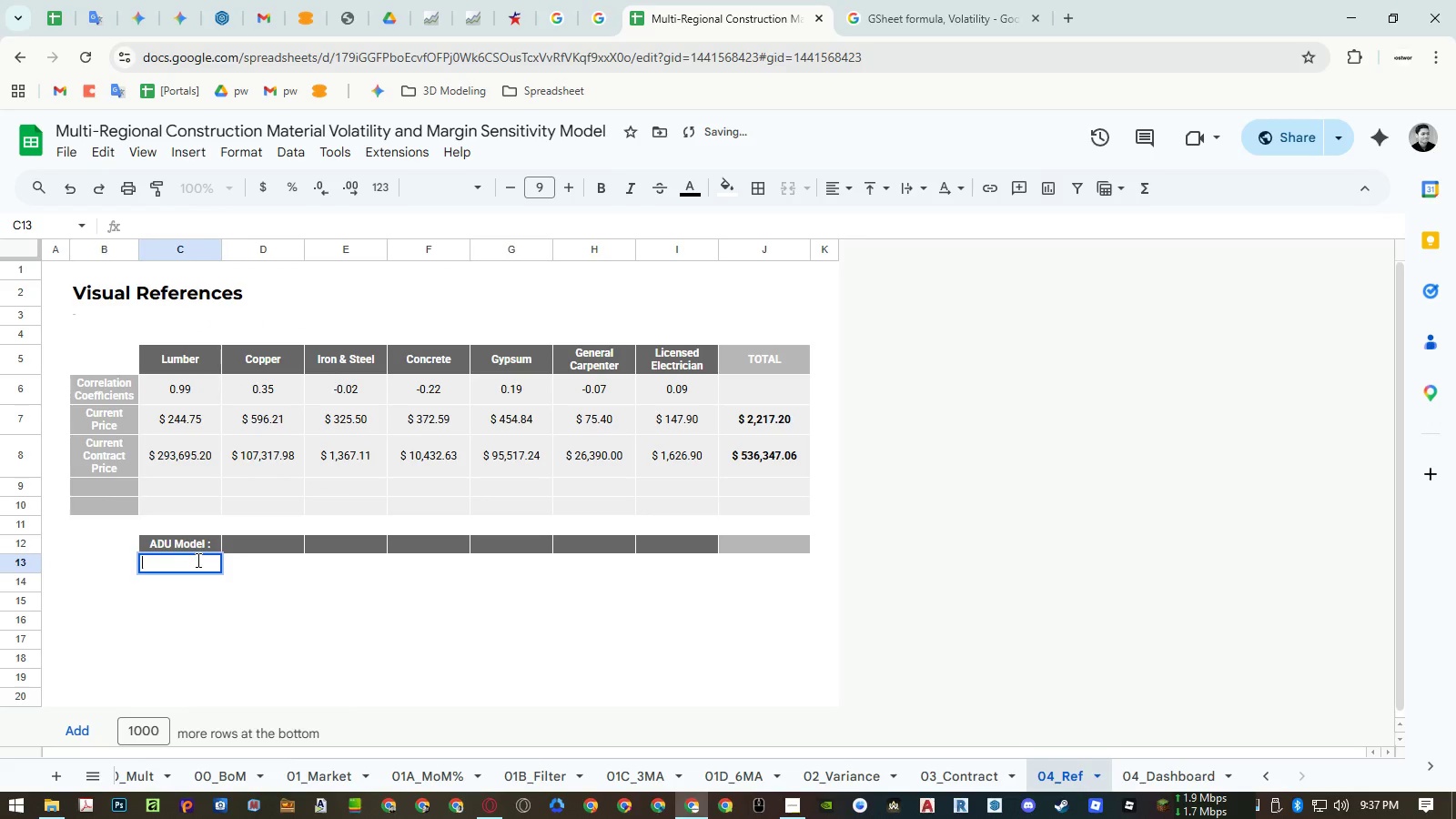 
key(Enter)
 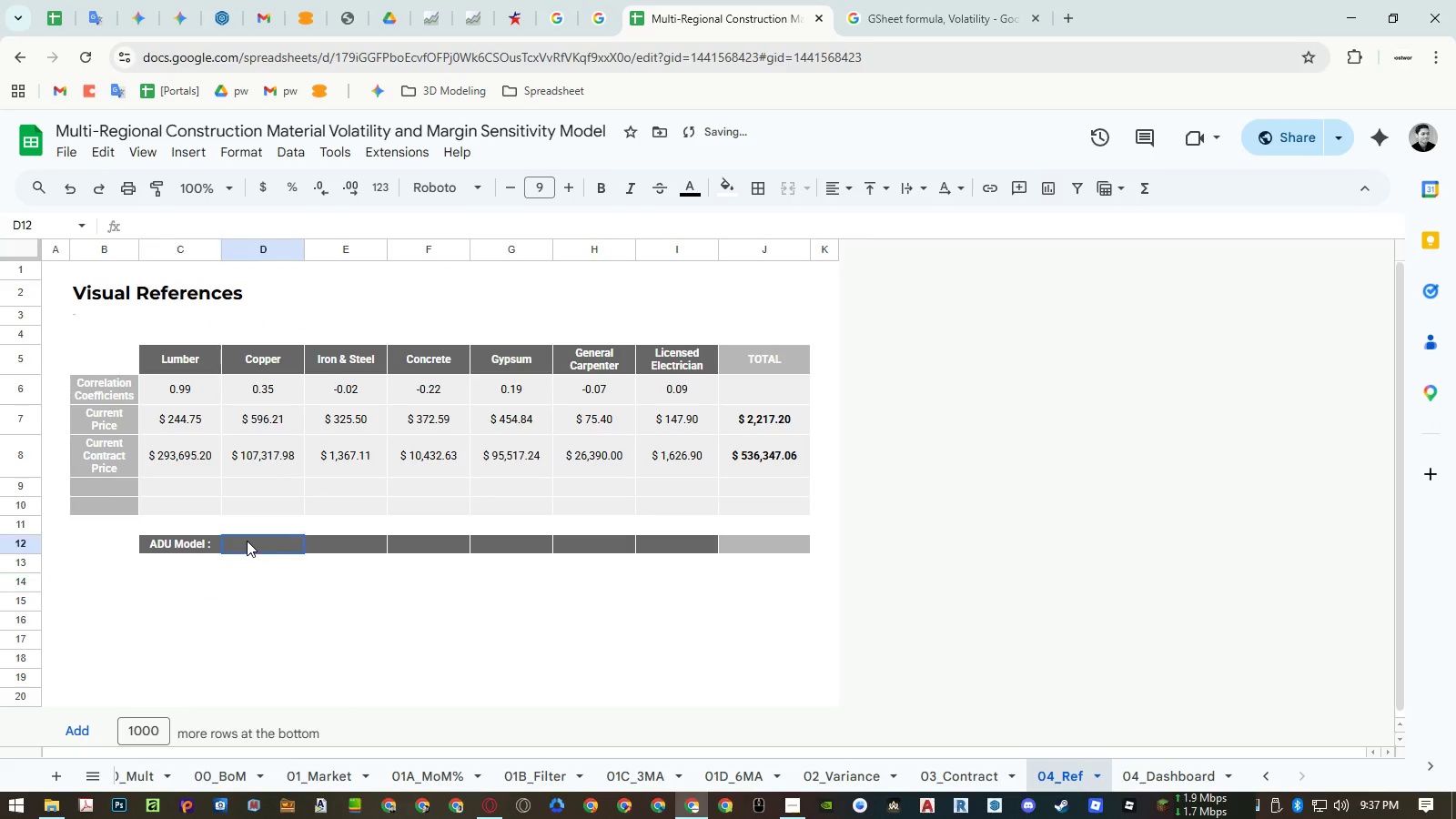 
double_click([247, 541])
 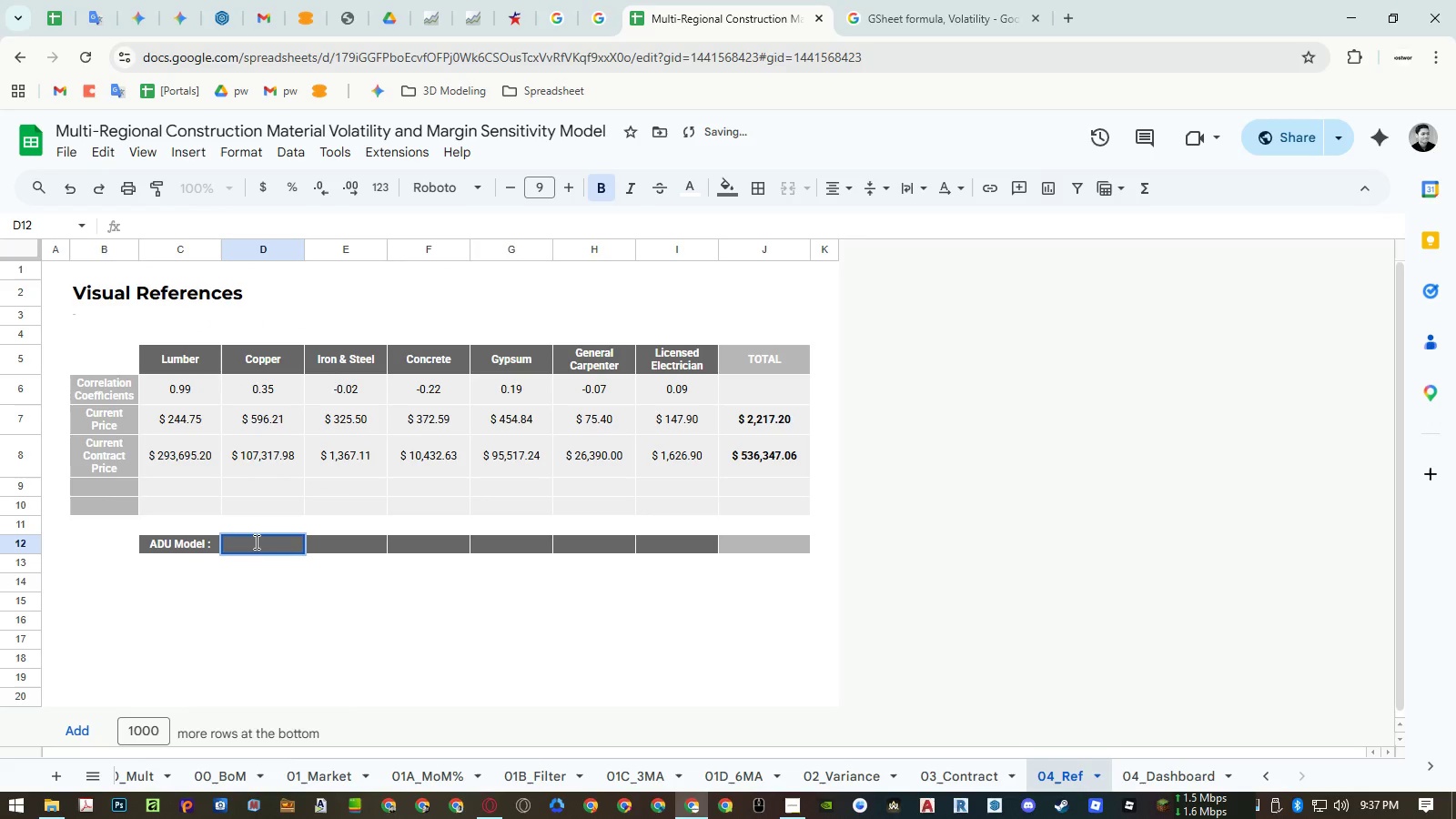 
key(Control+ControlLeft)
 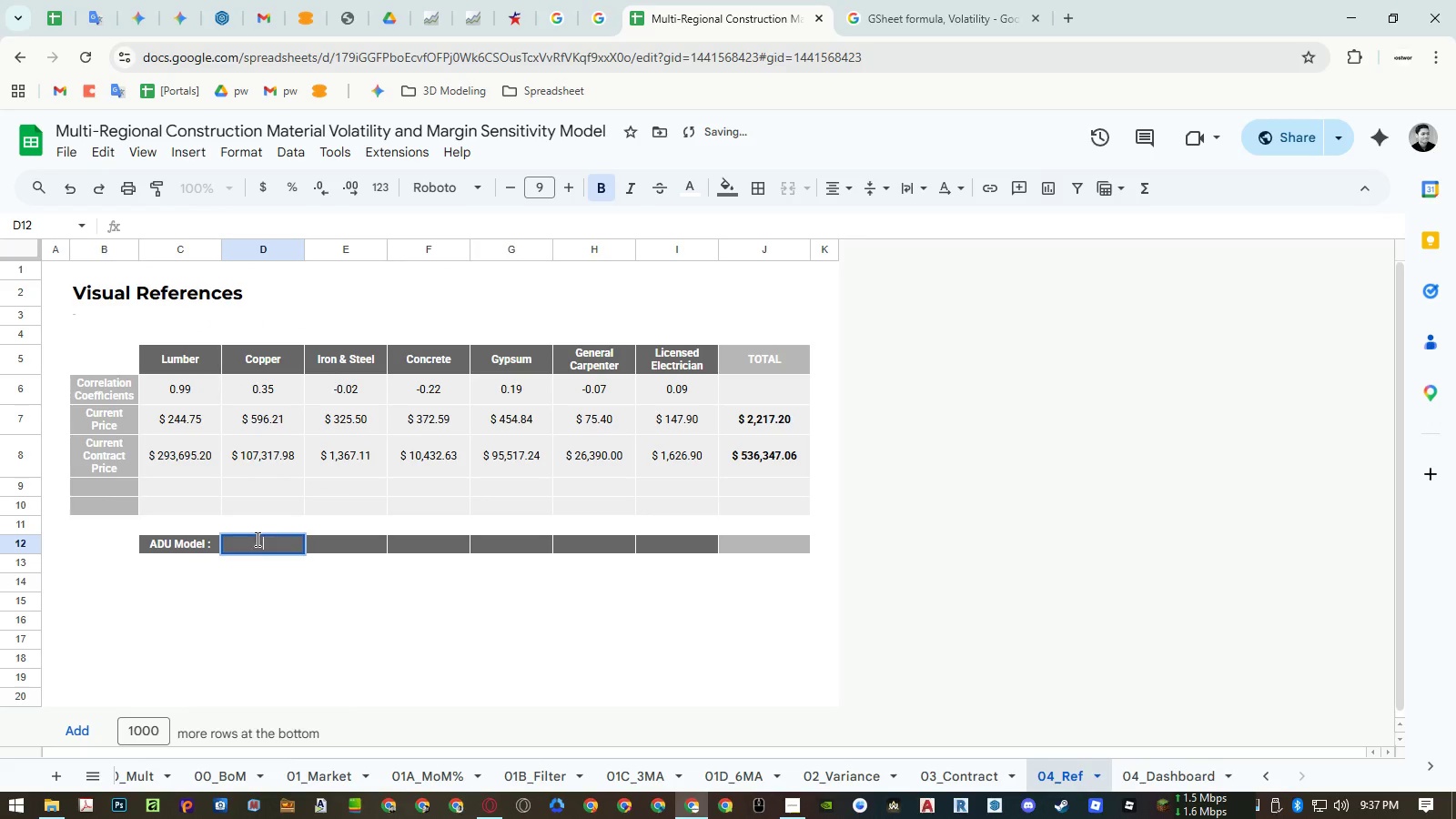 
key(Control+V)
 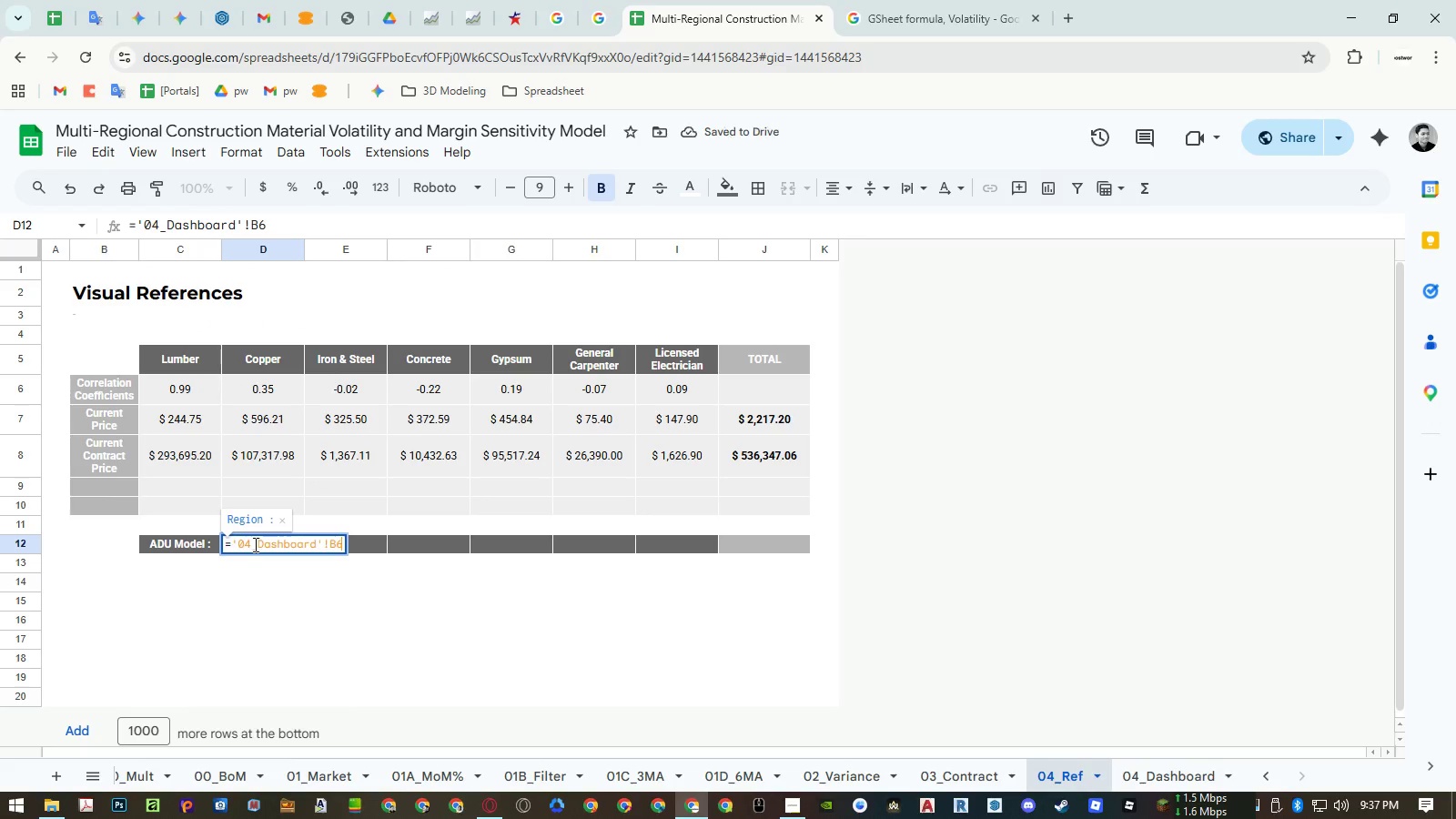 
key(Enter)
 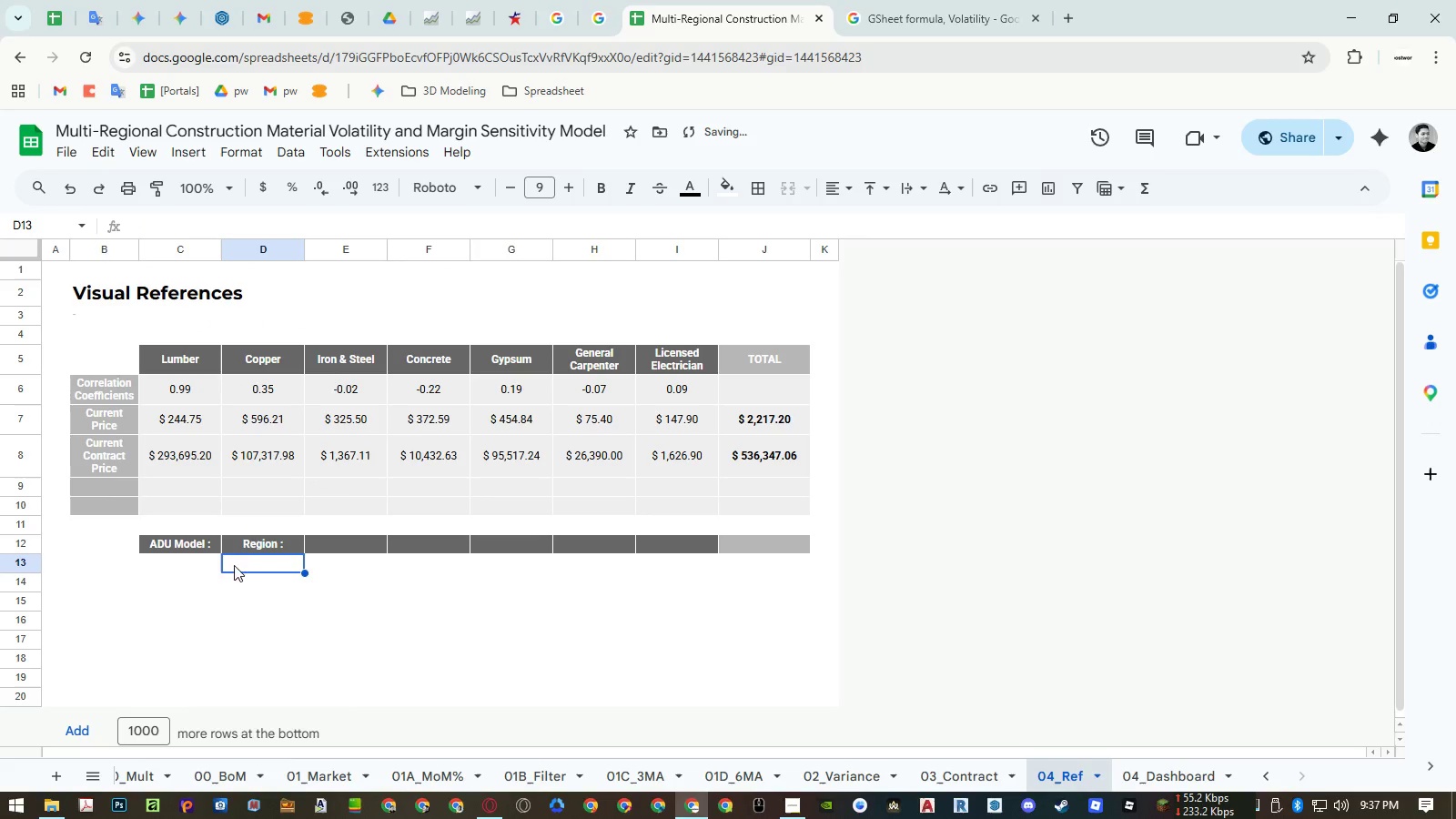 
left_click([198, 556])
 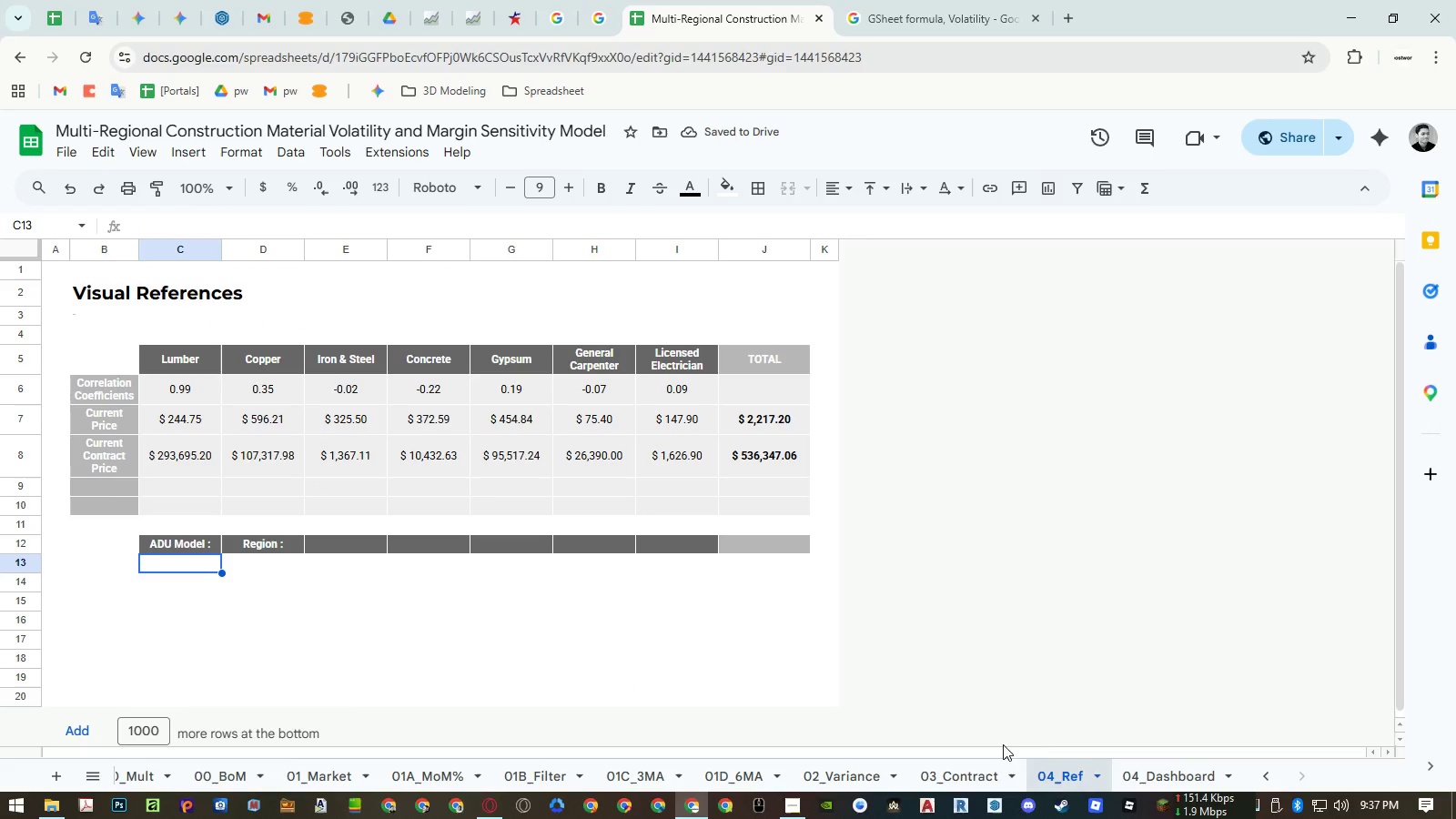 
key(Equal)
 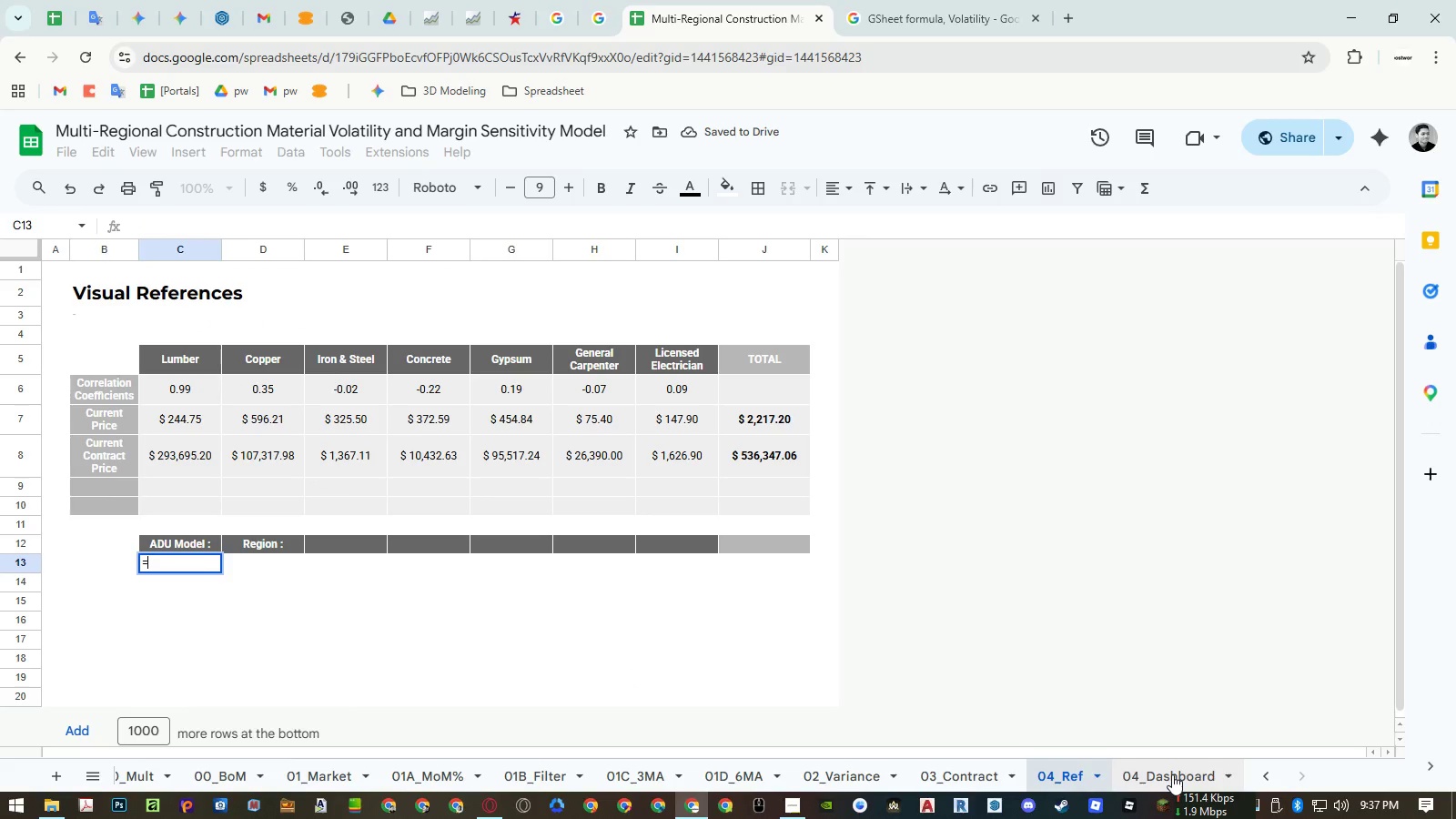 
left_click([1172, 774])
 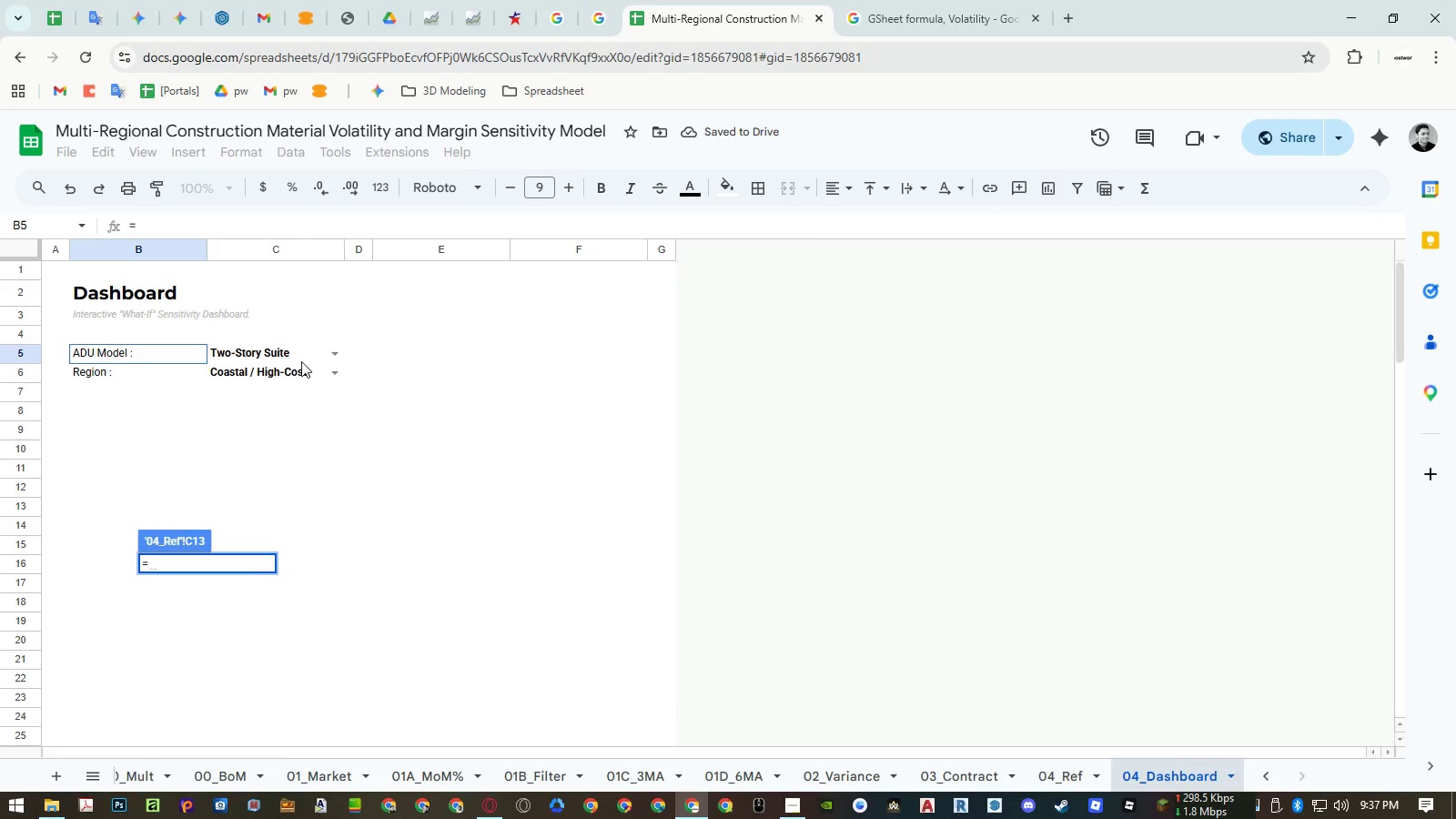 
left_click([274, 354])
 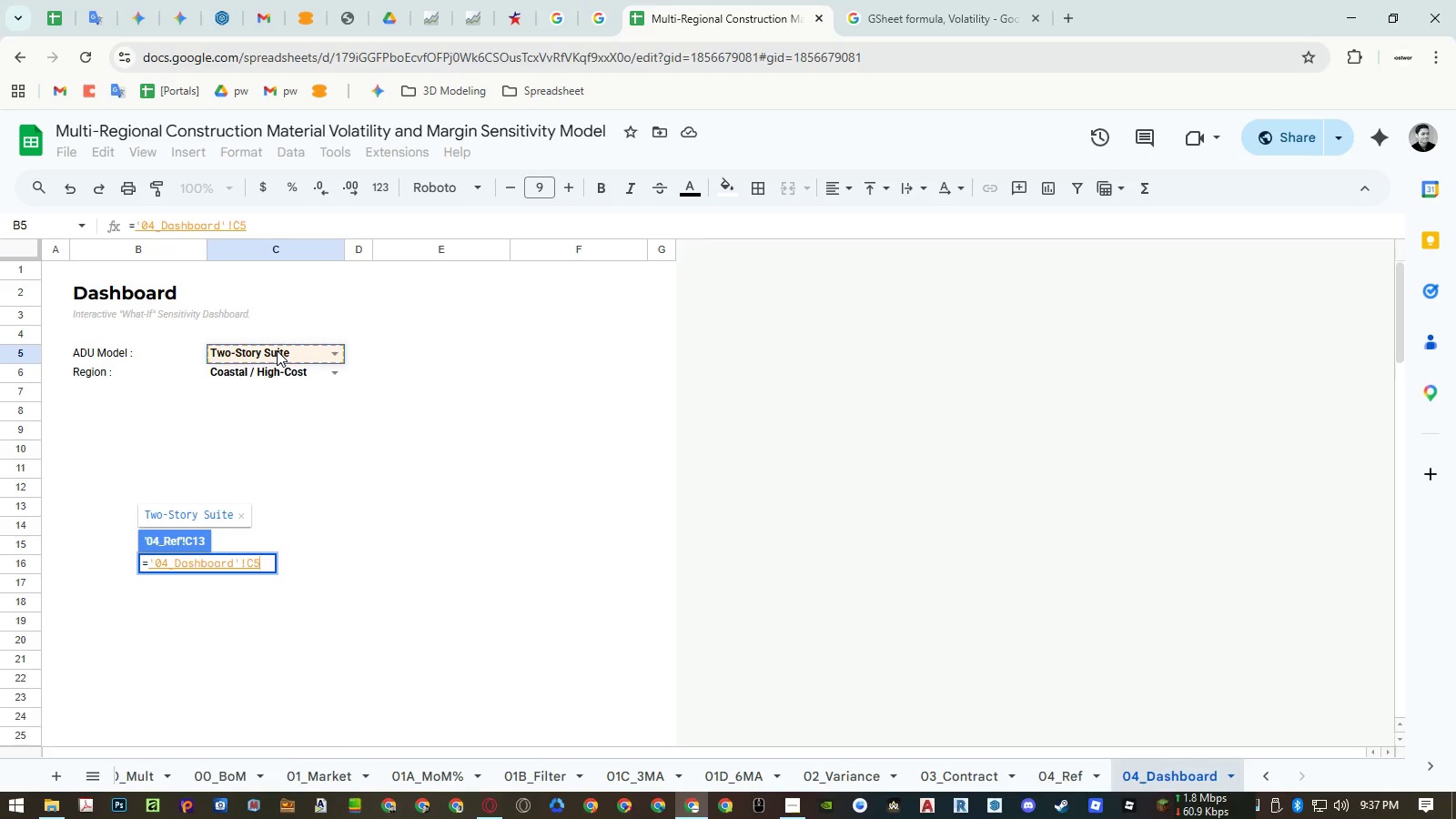 
key(Enter)
 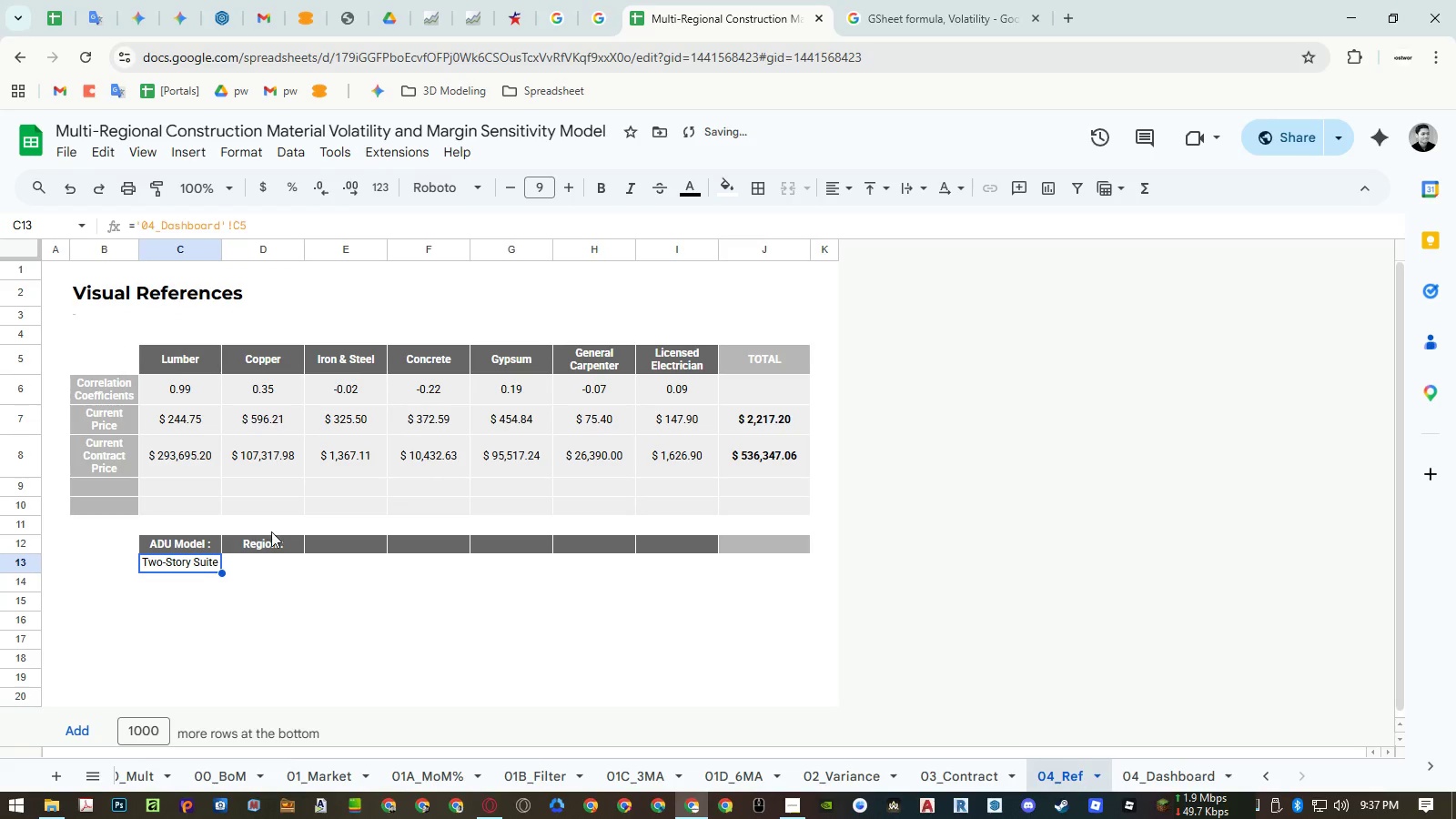 
key(Control+ControlLeft)
 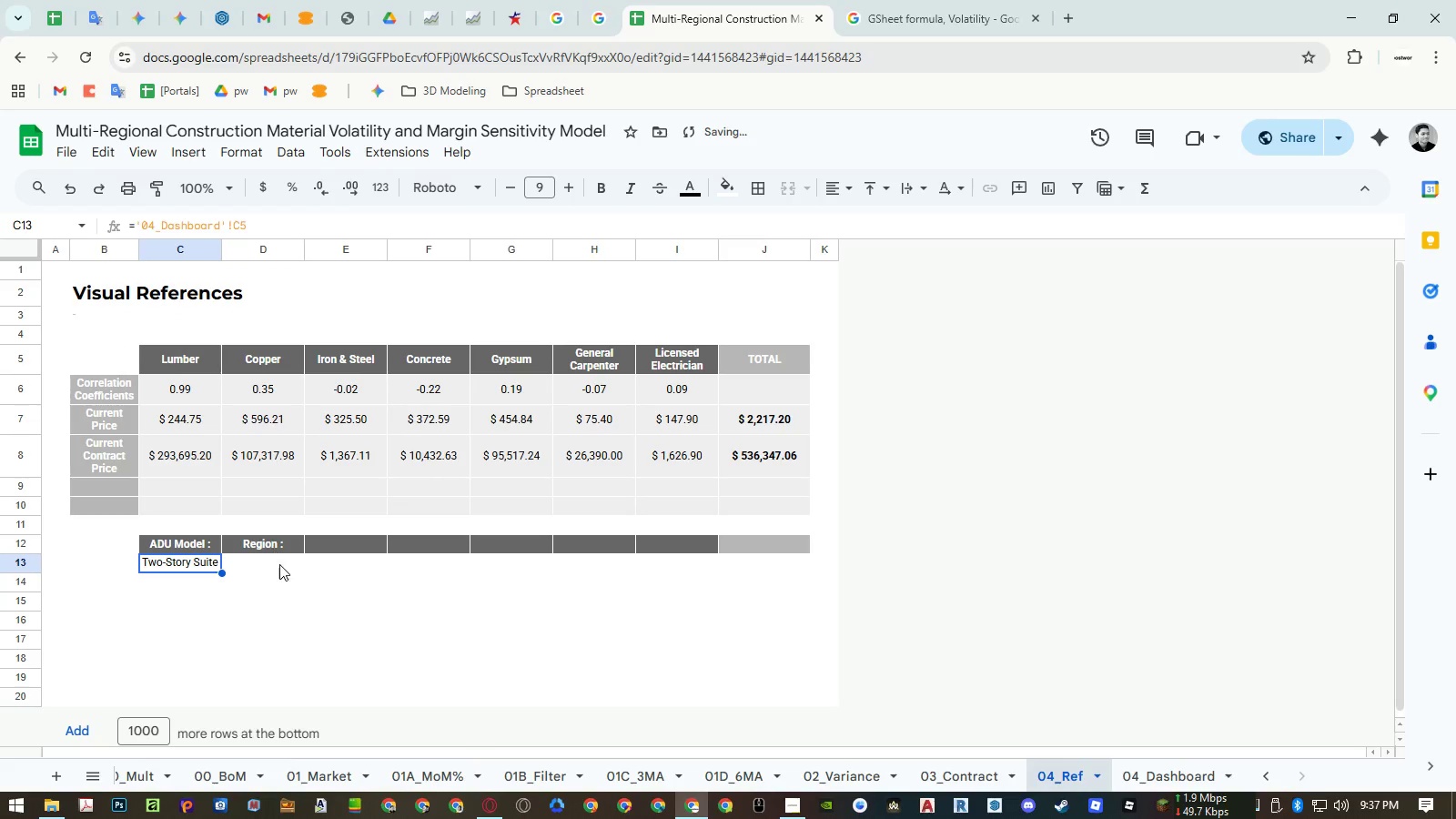 
key(Control+C)
 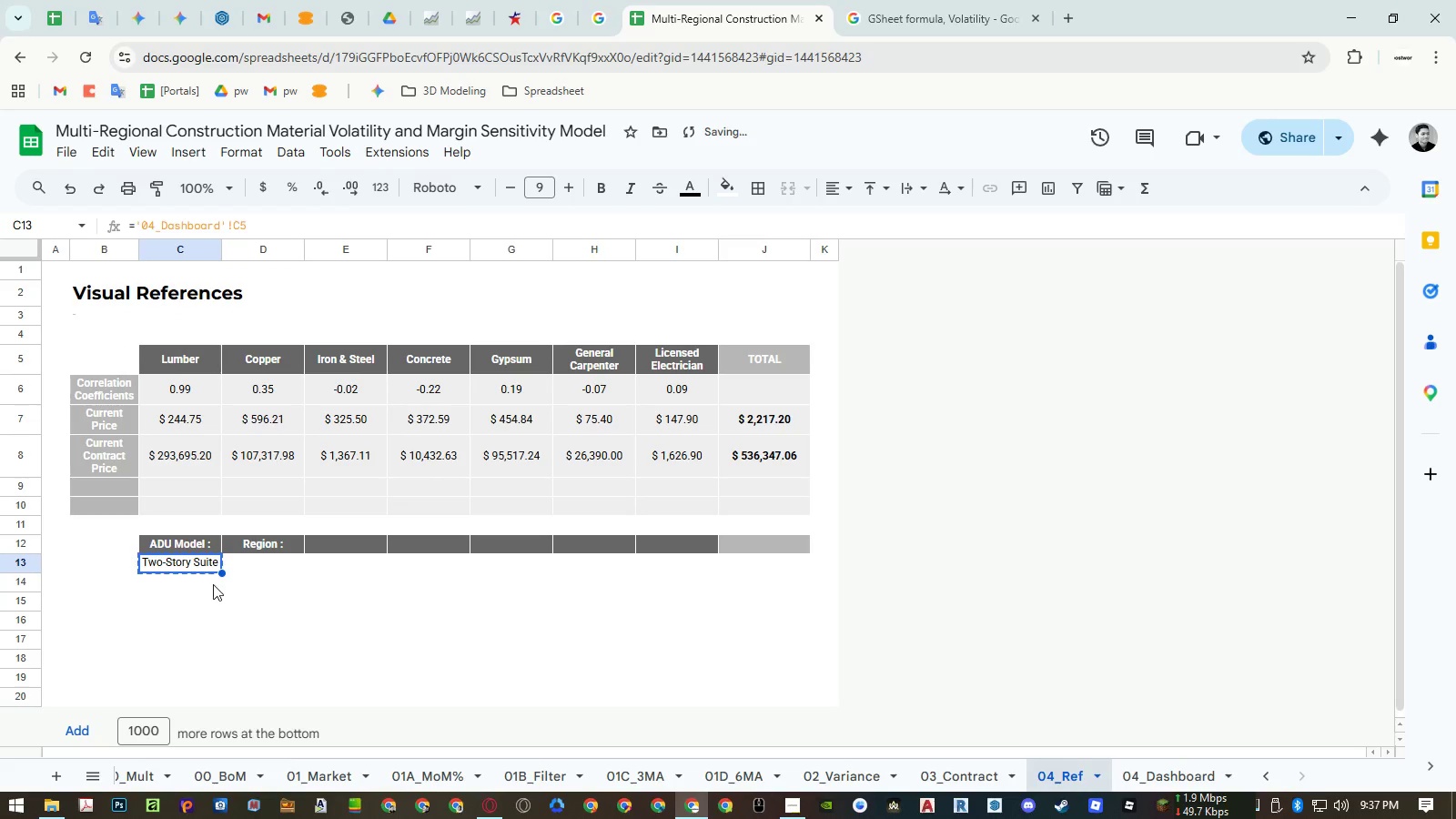 
right_click([210, 584])
 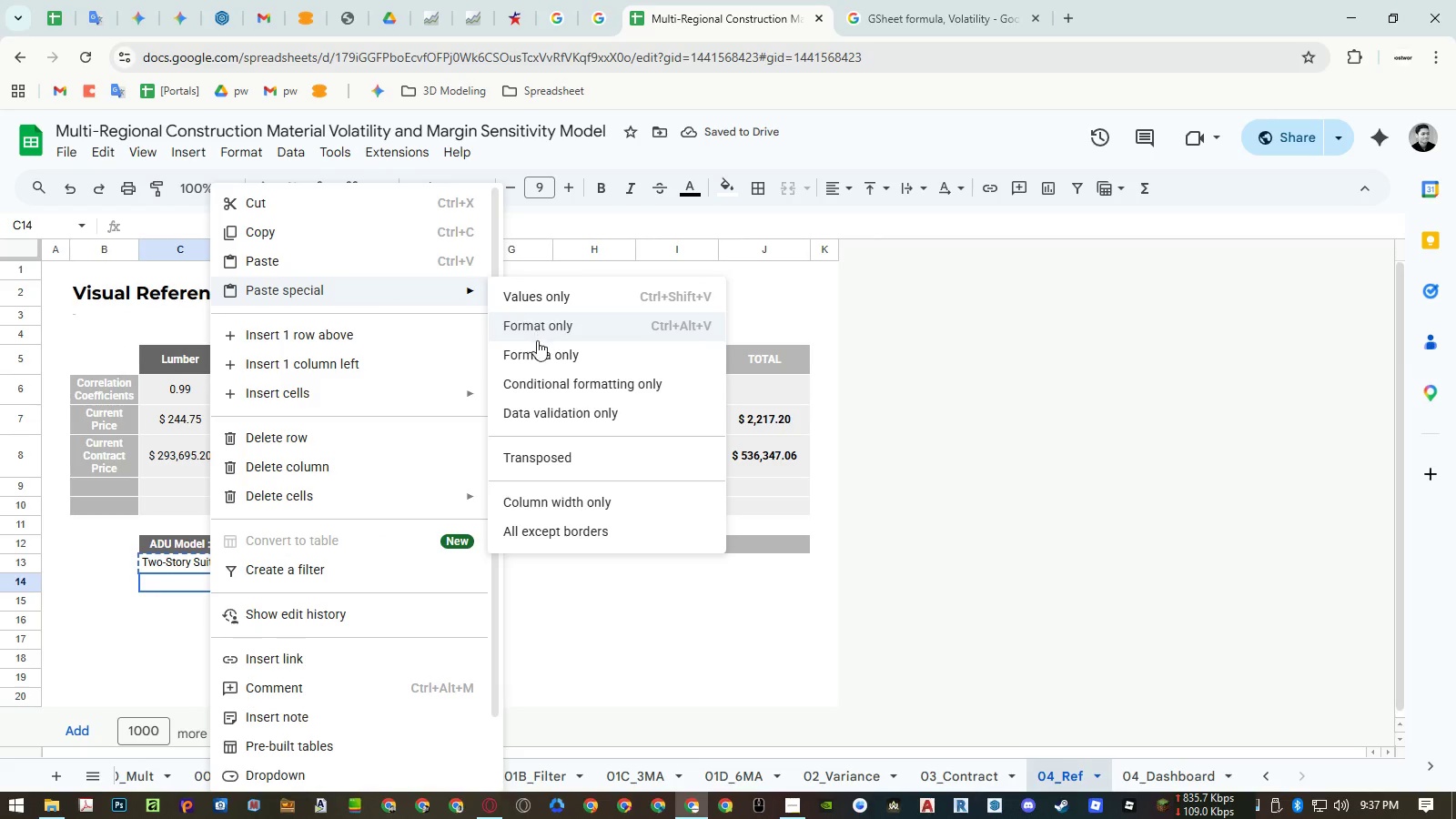 
left_click([537, 357])
 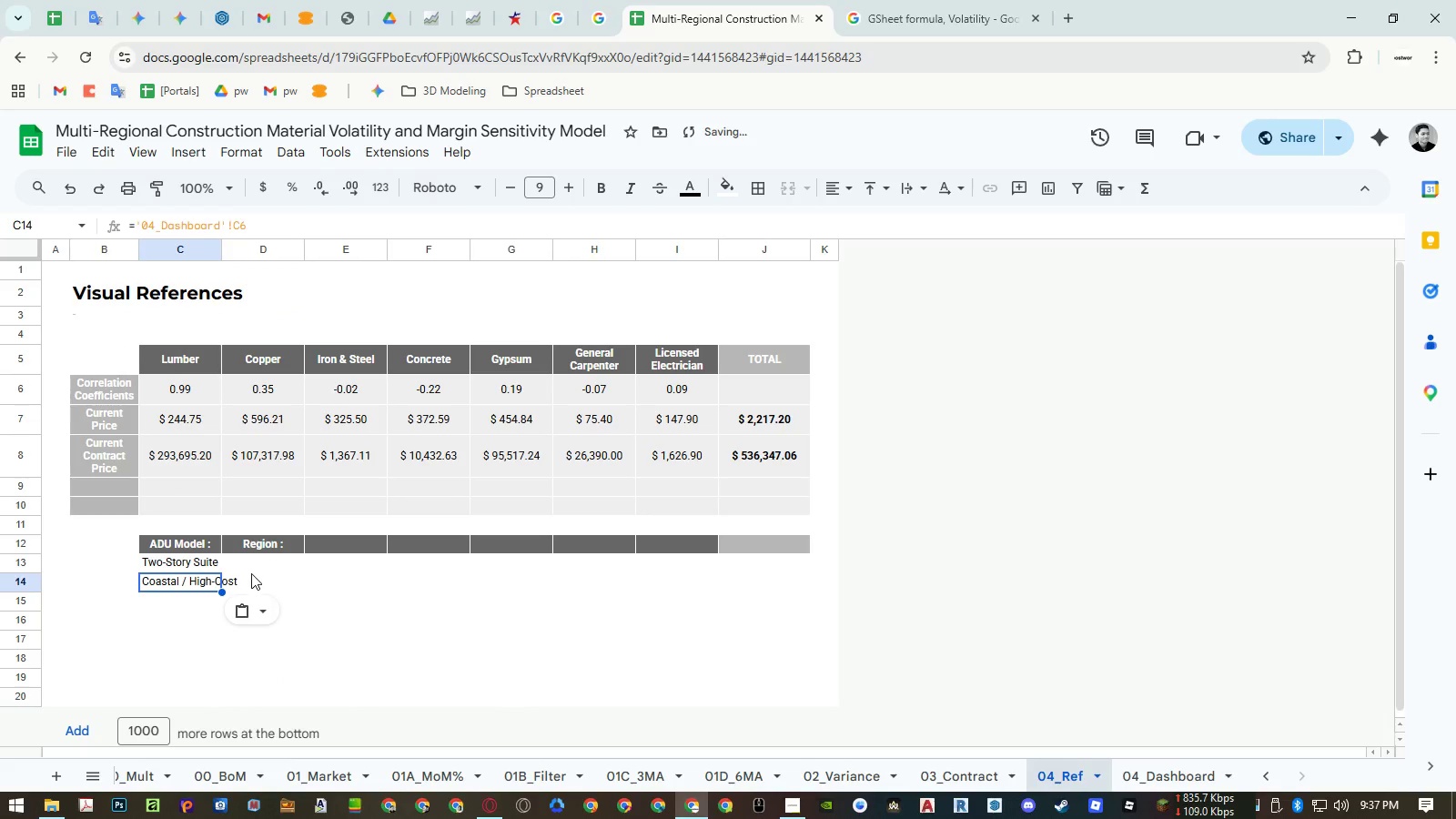 
key(Control+ControlLeft)
 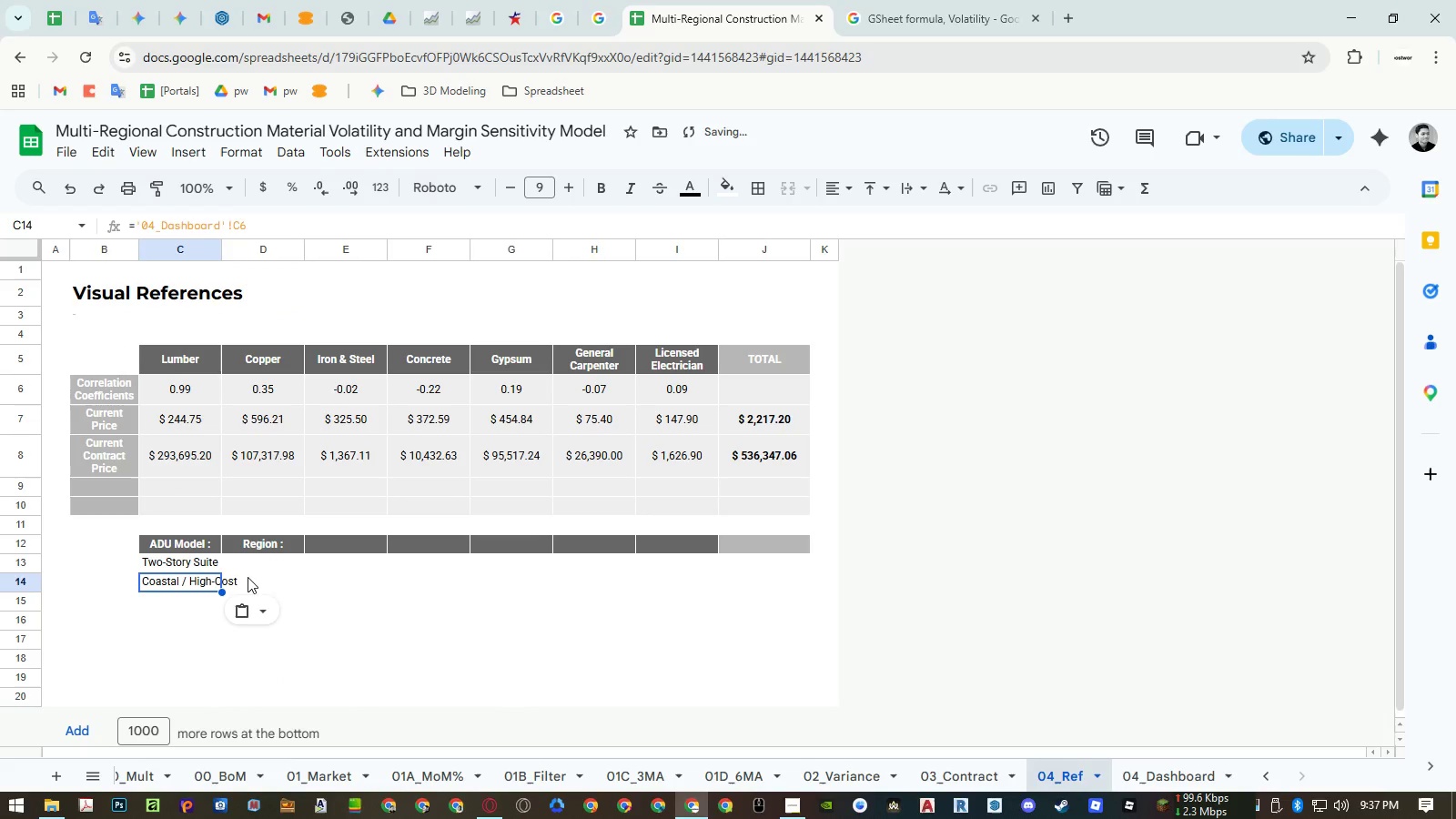 
key(Control+C)
 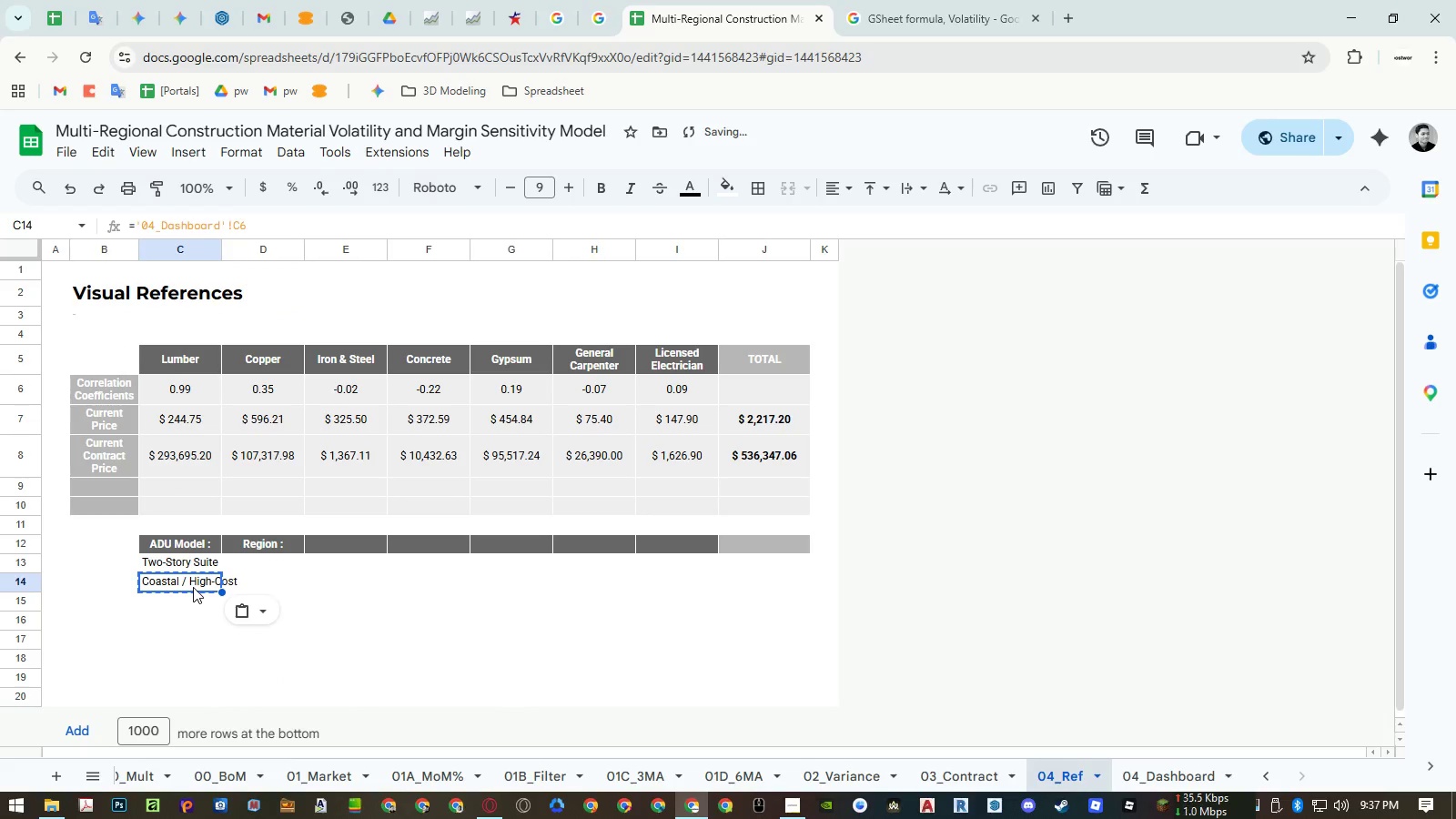 
double_click([193, 587])
 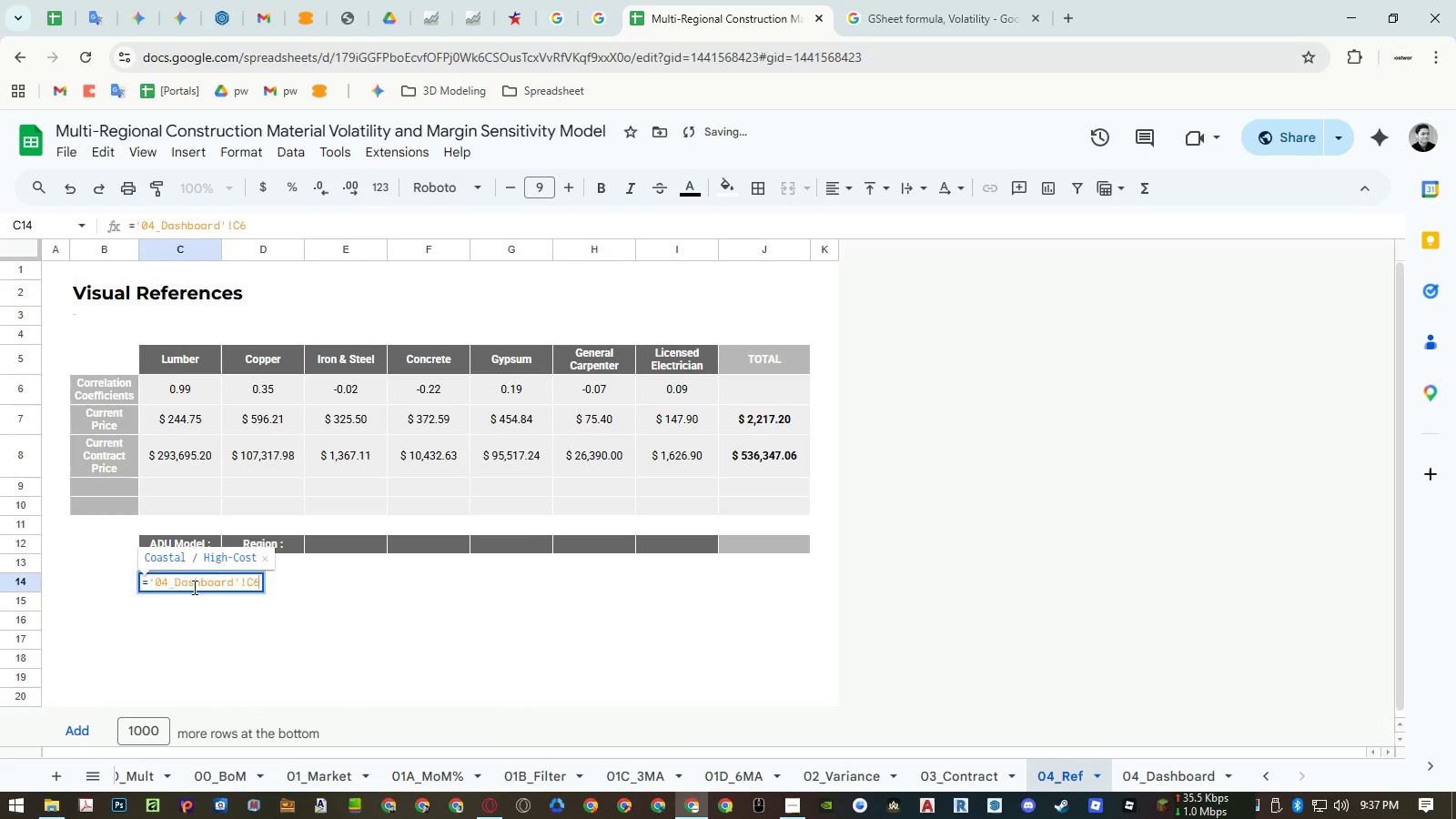 
triple_click([193, 587])
 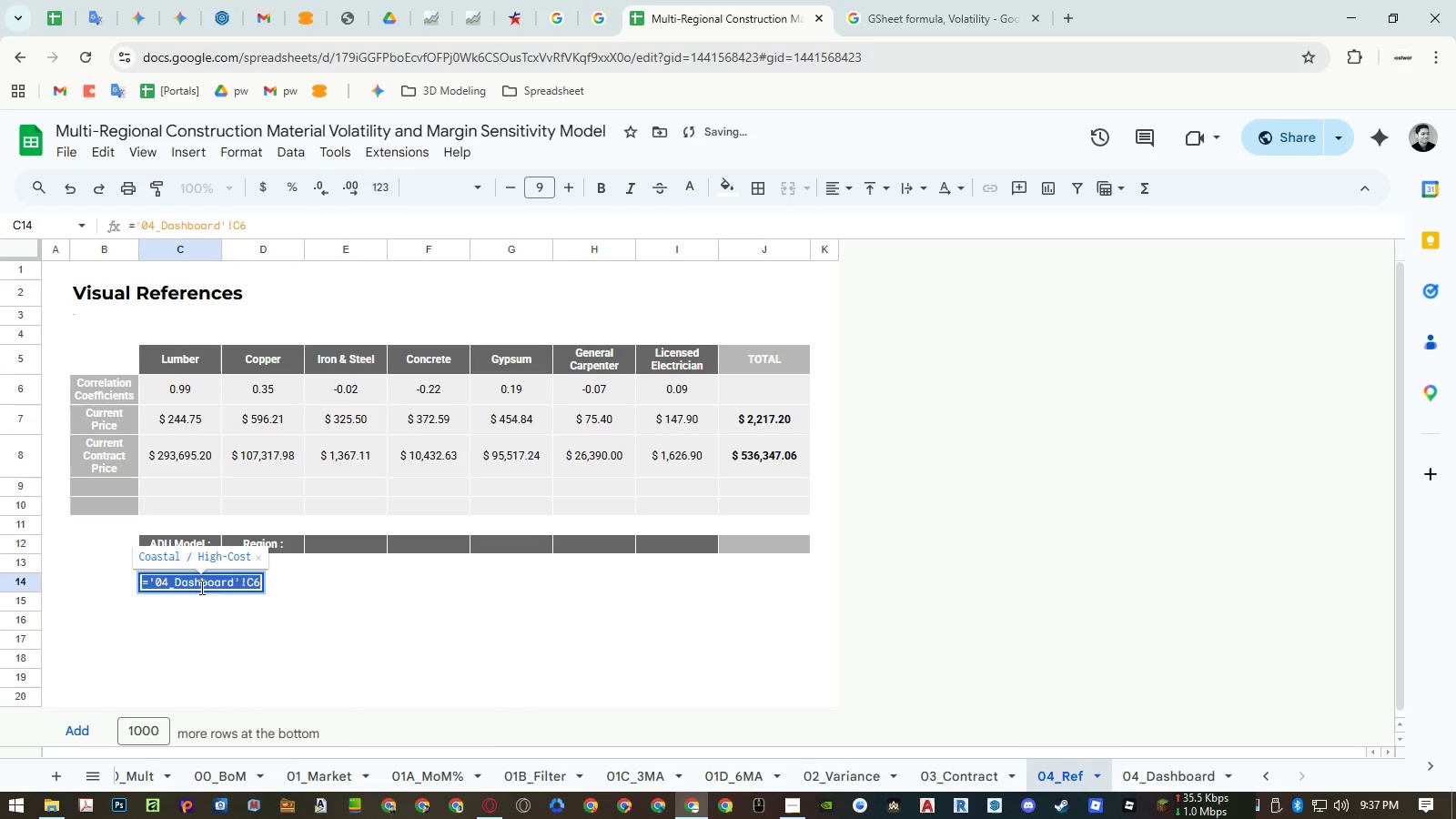 
key(Control+C)
 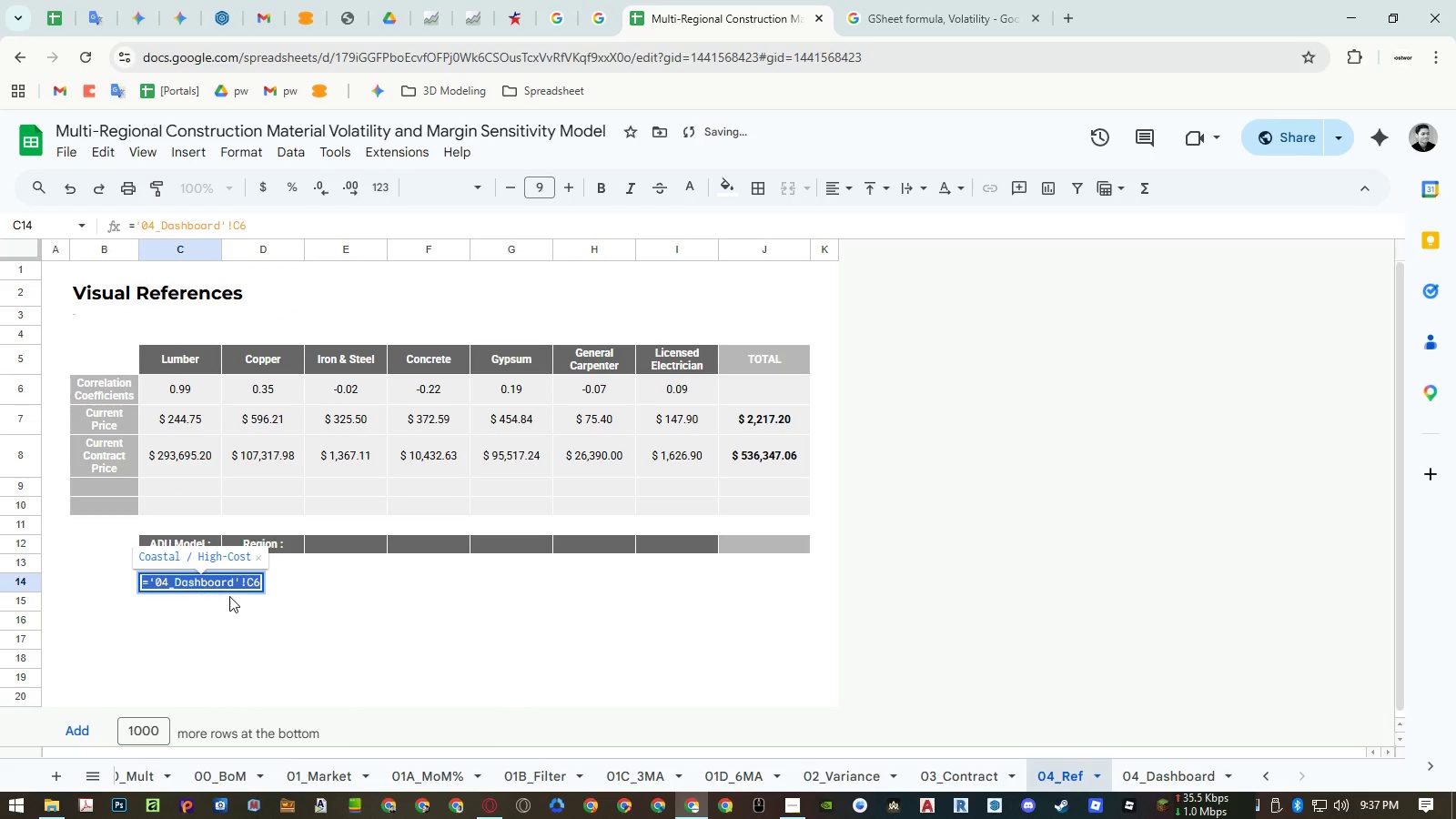 
key(Escape)
 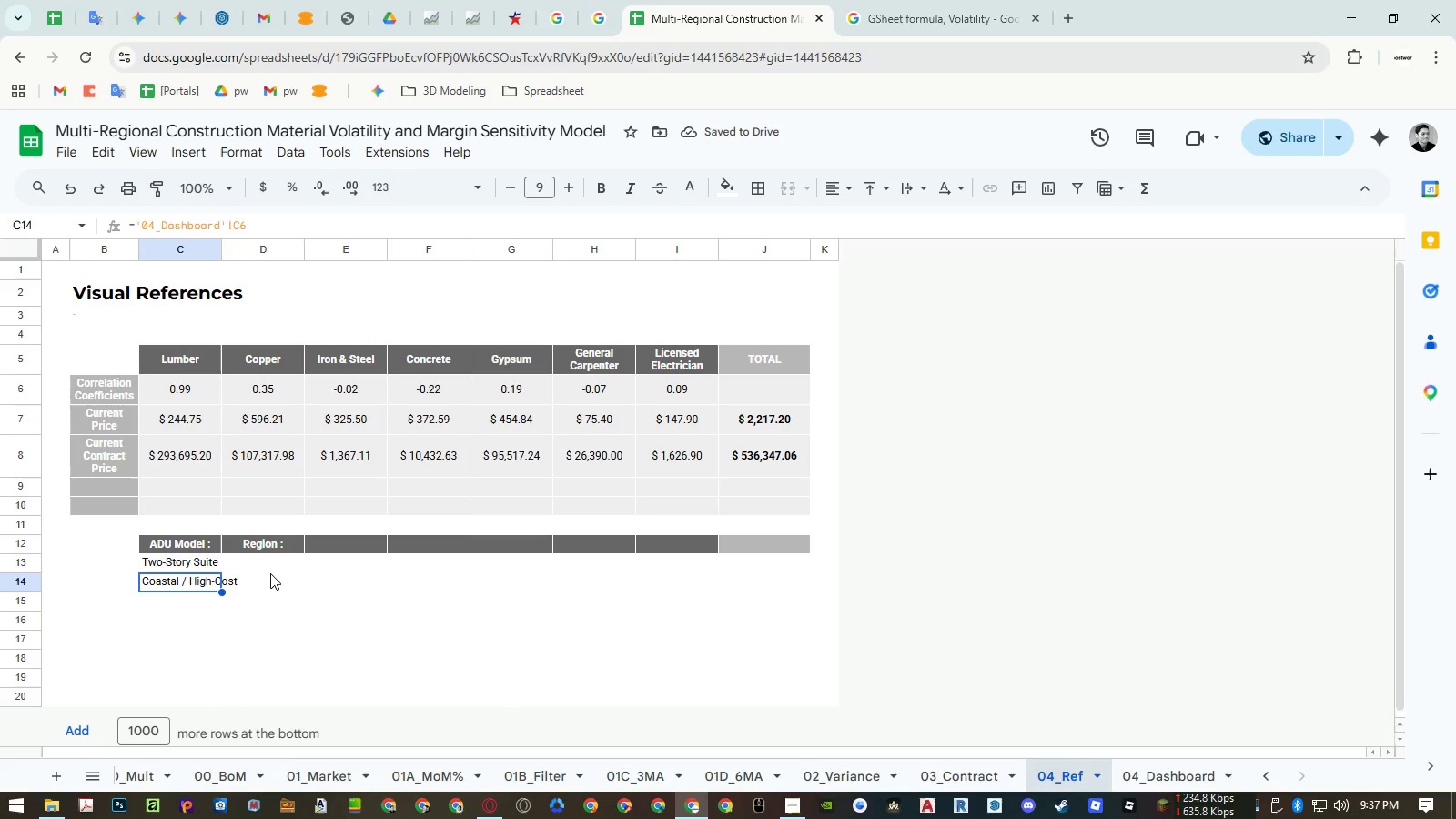 
key(Escape)
 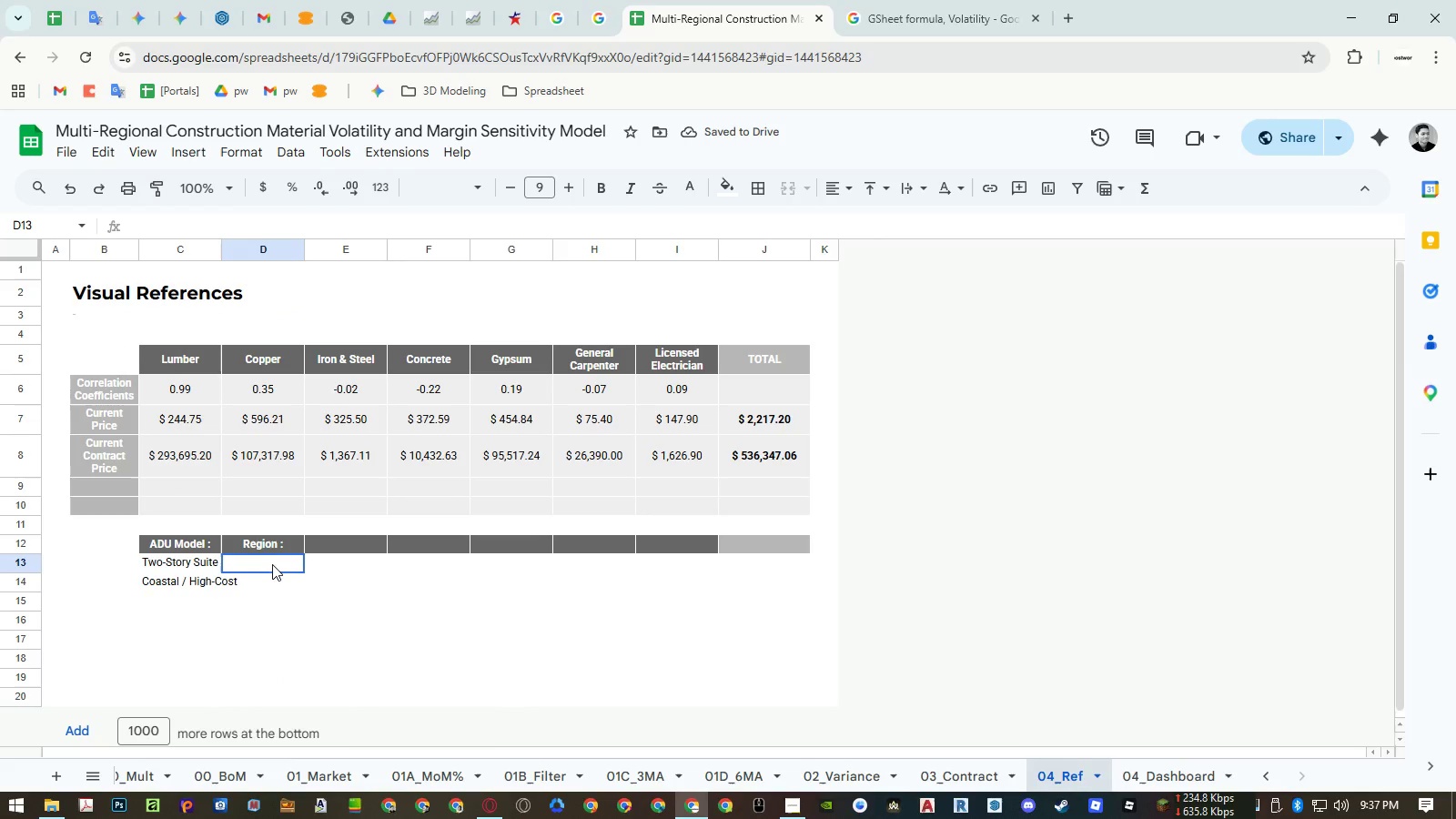 
double_click([272, 564])
 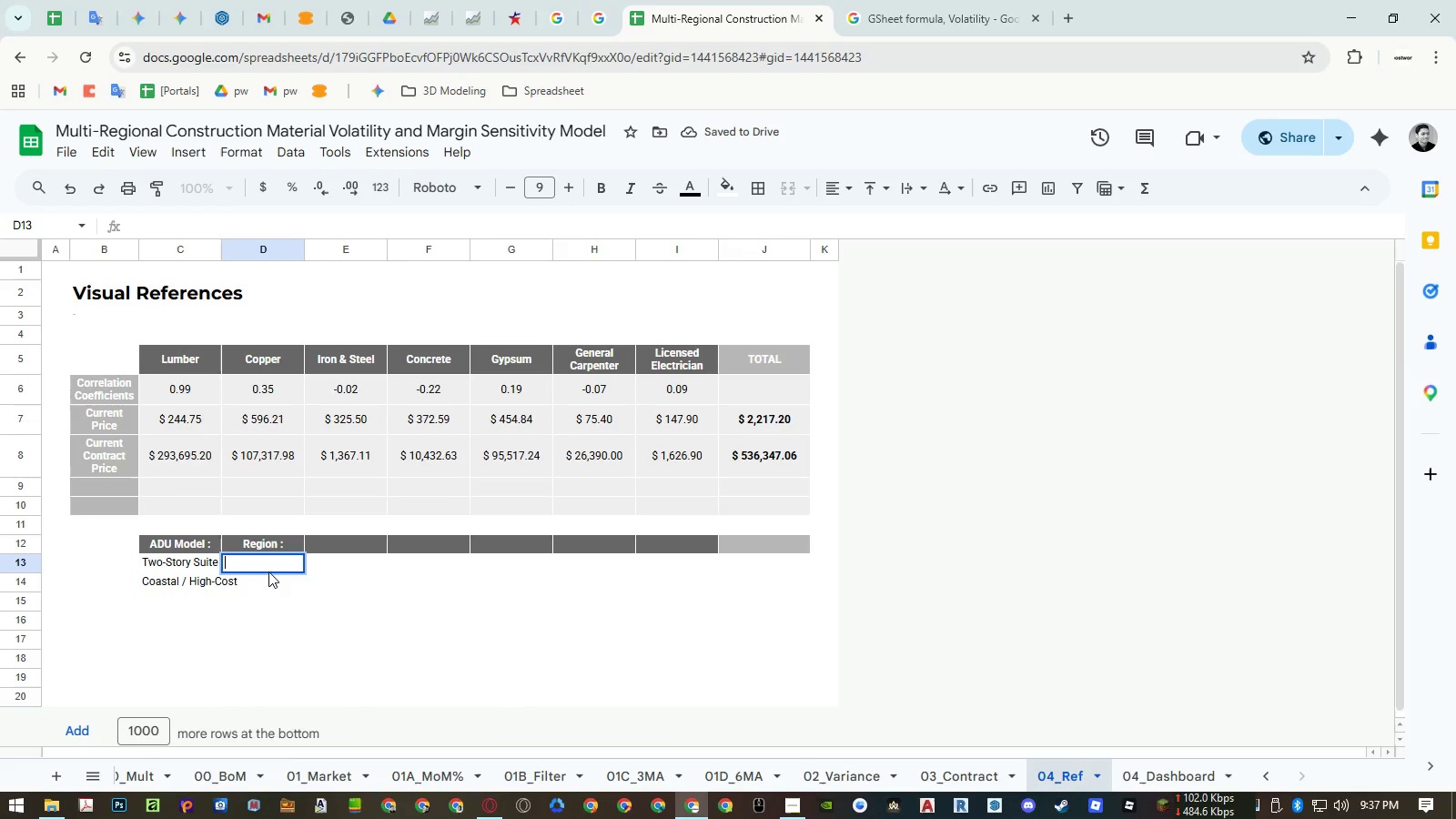 
key(Control+V)
 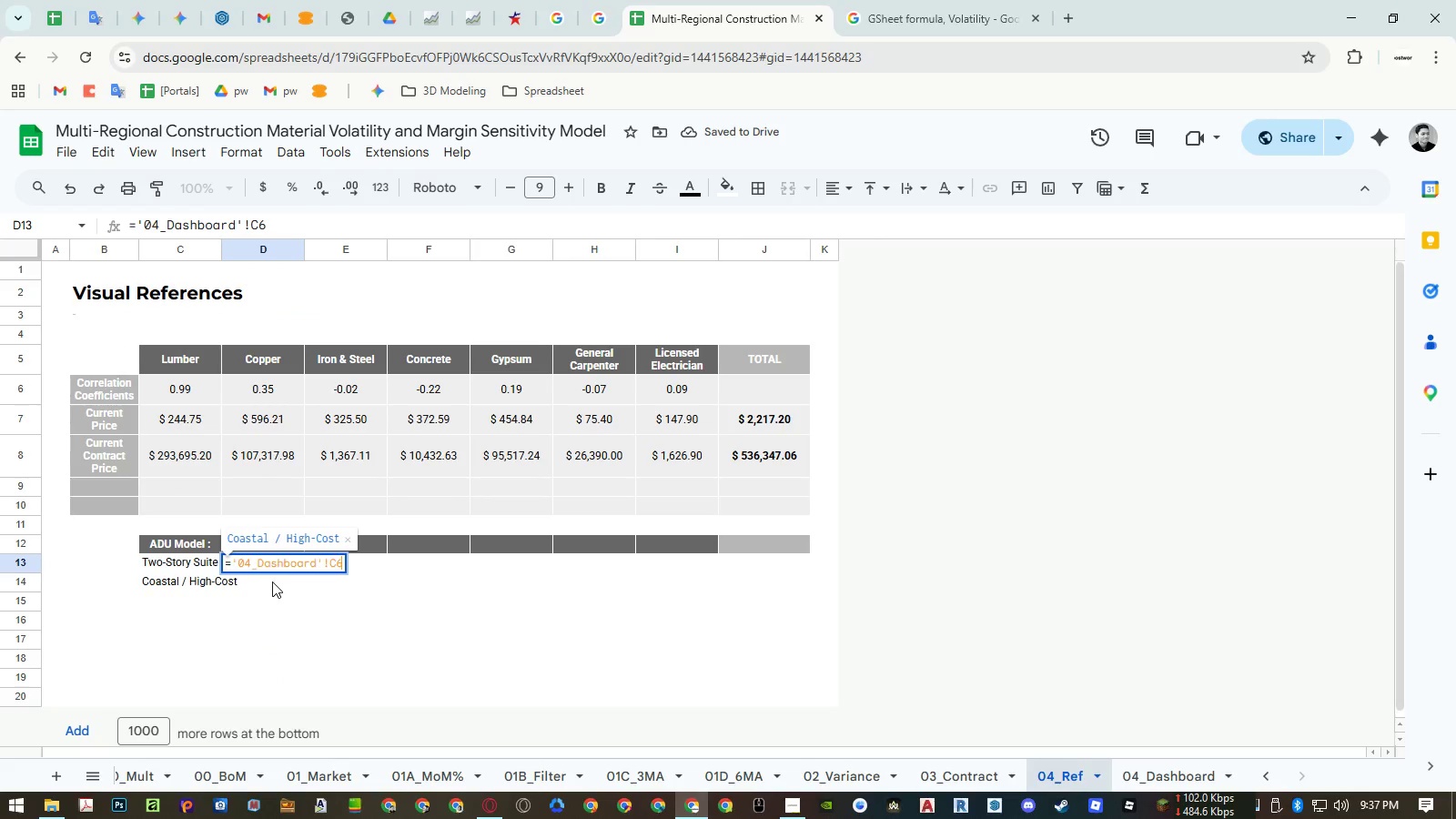 
key(Enter)
 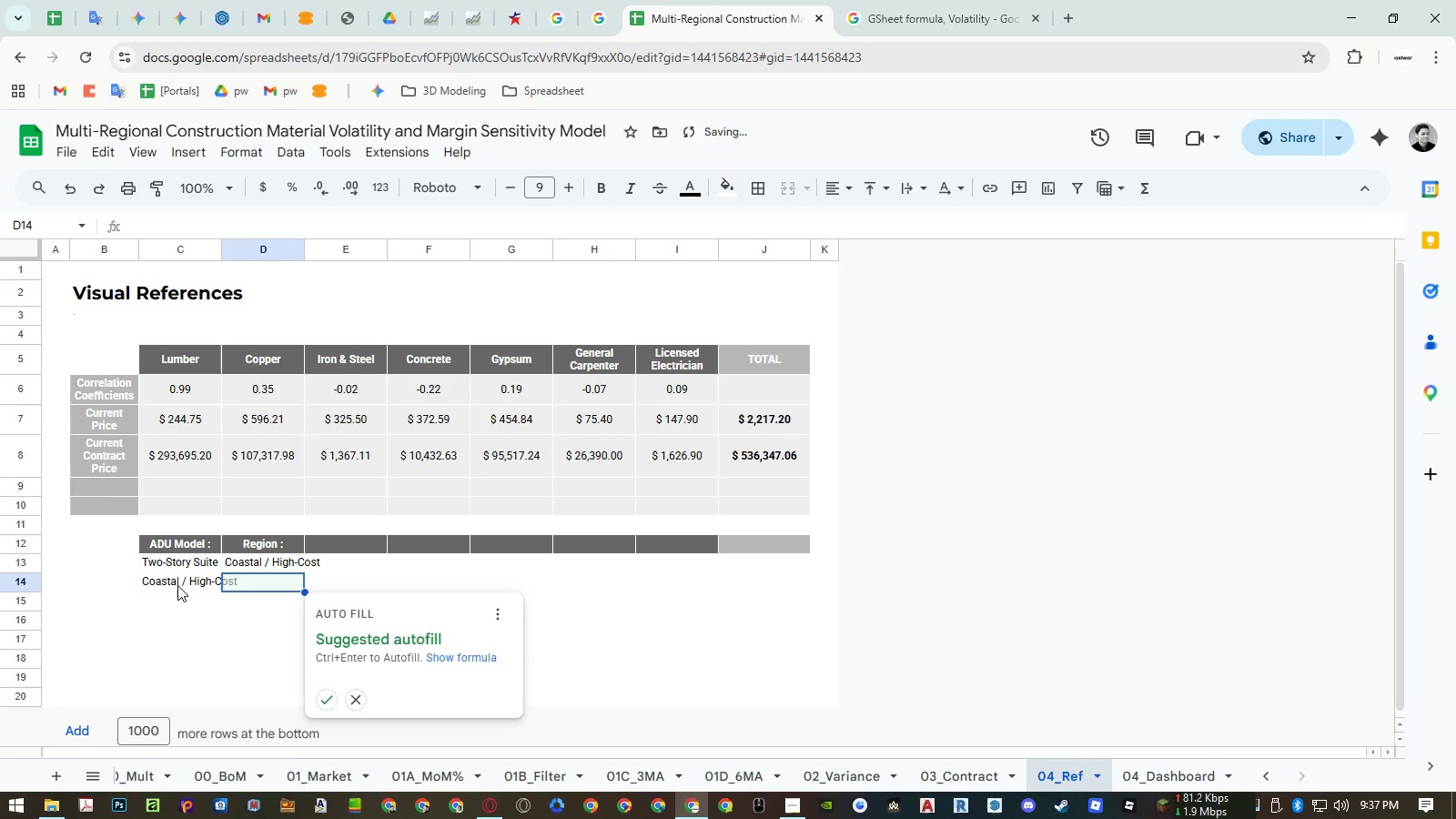 
left_click([174, 583])
 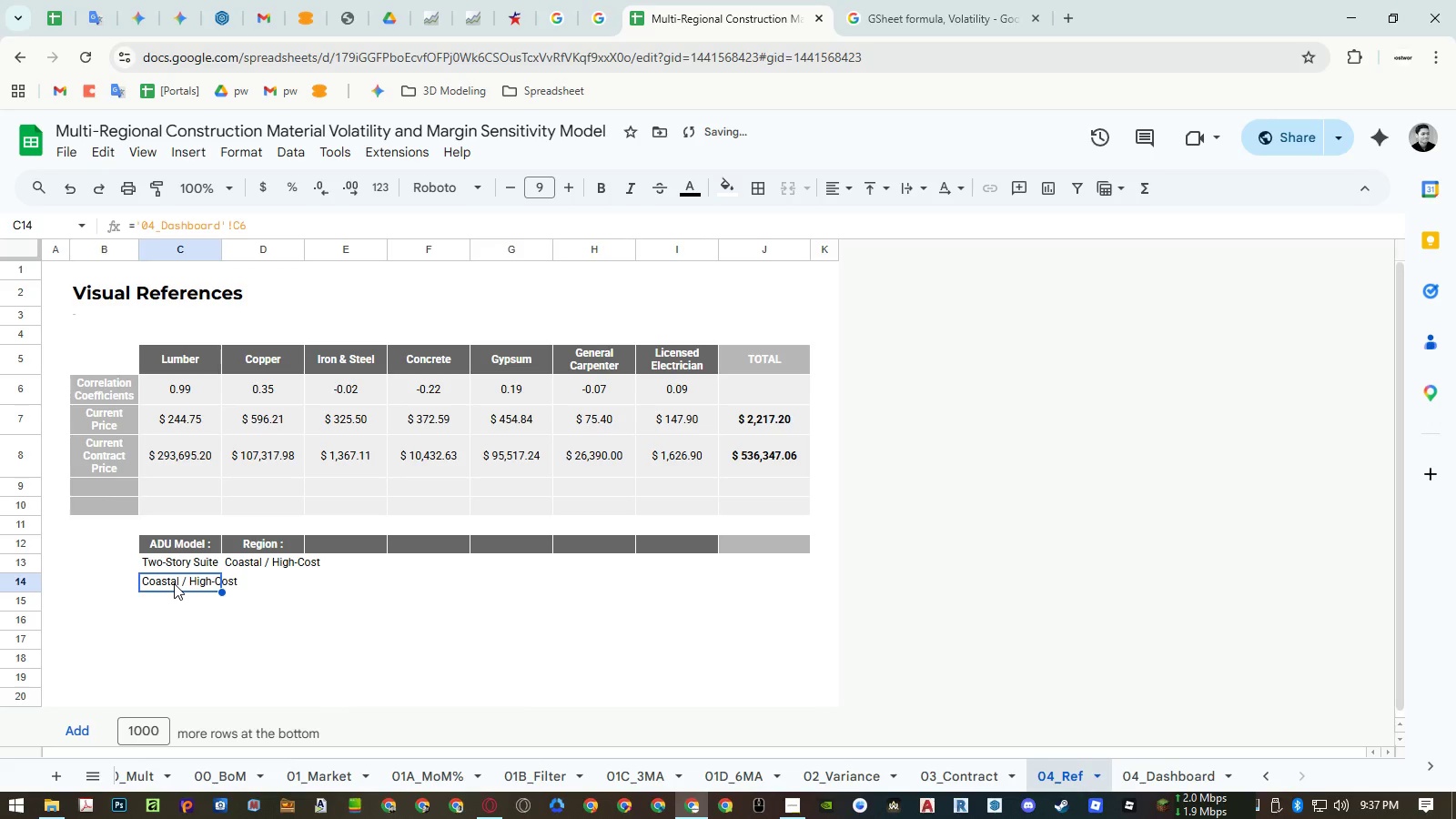 
key(Delete)
 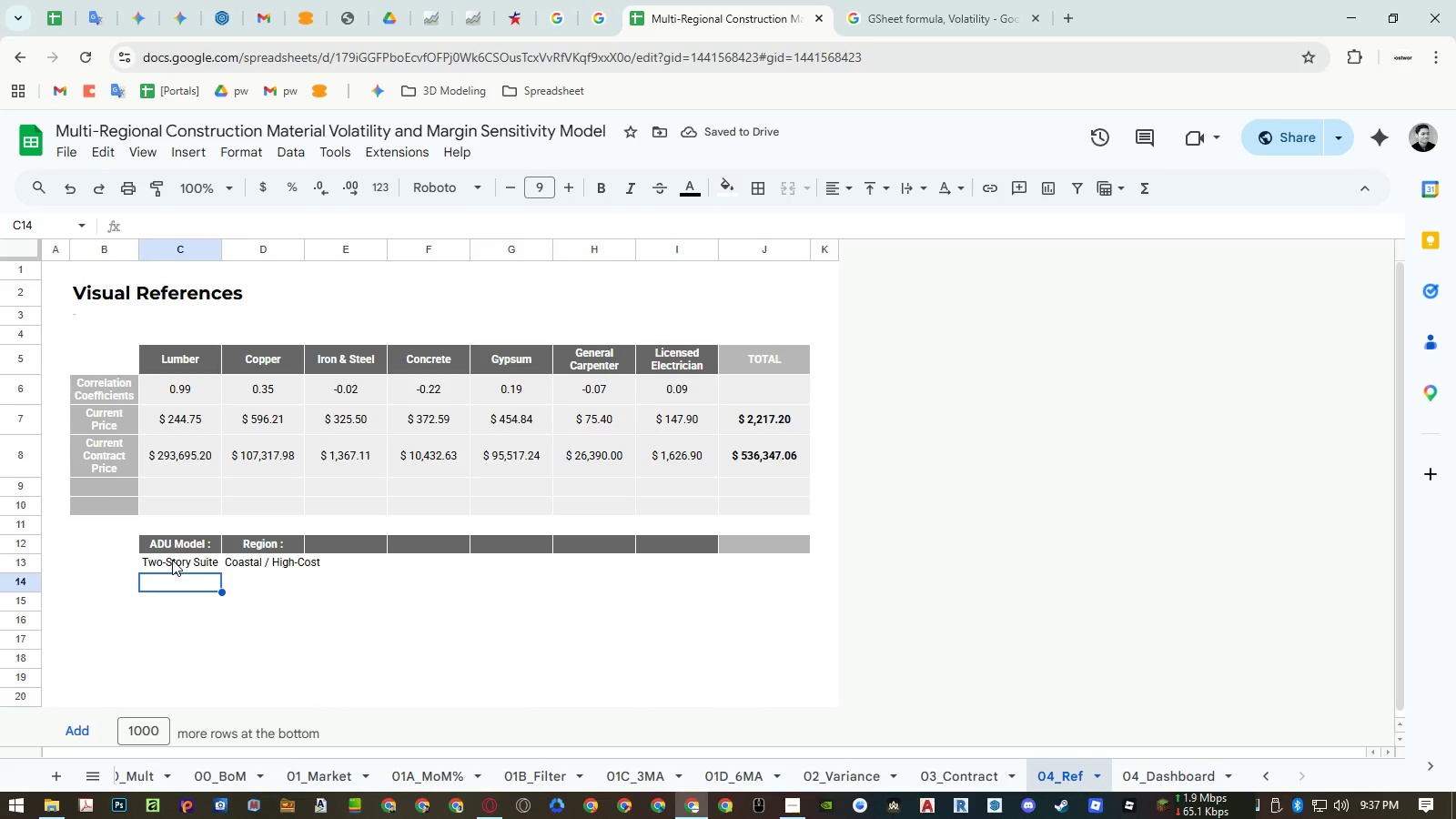 
left_click_drag(start_coordinate=[27, 542], to_coordinate=[27, 560])
 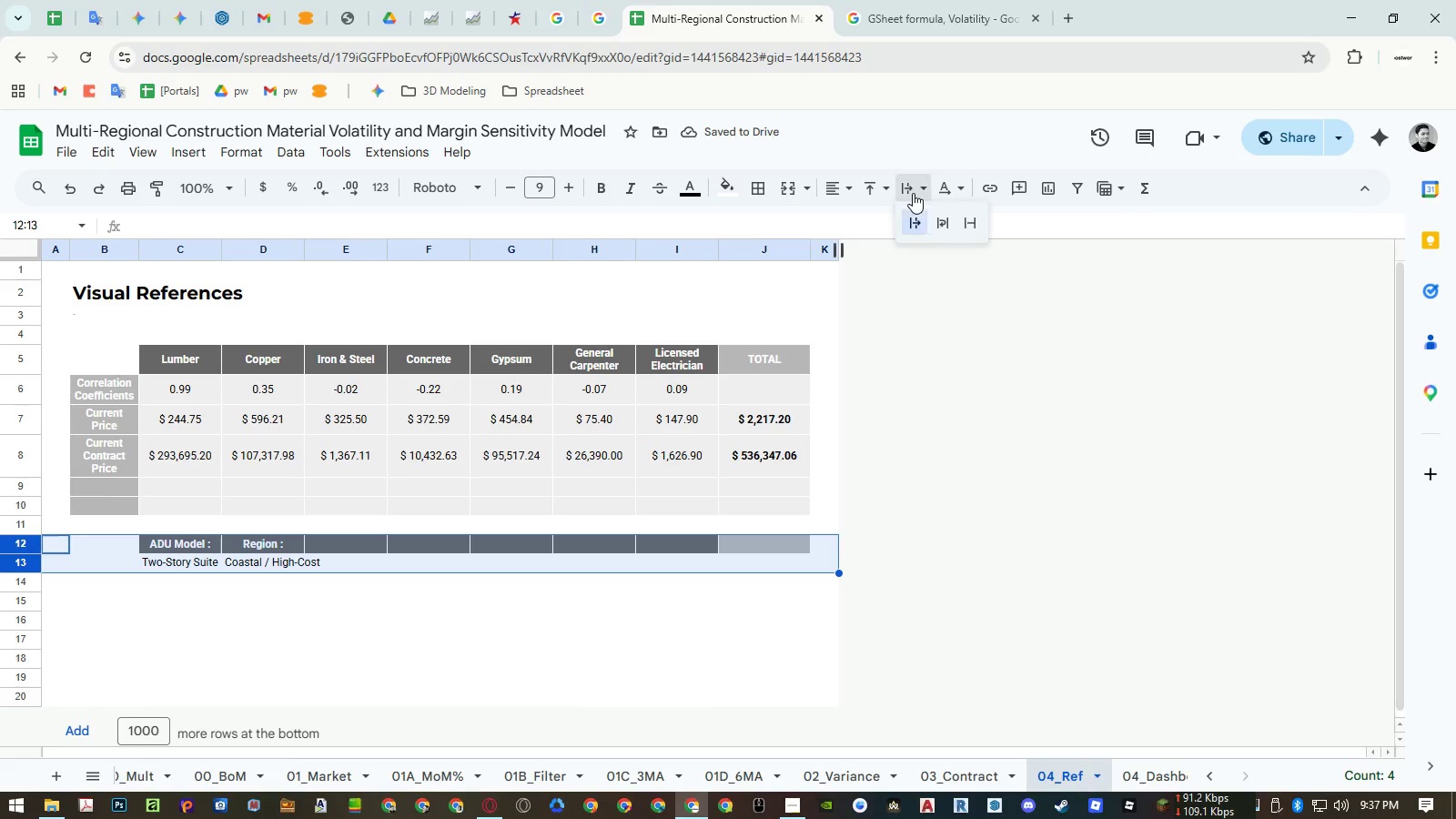 
double_click([938, 220])
 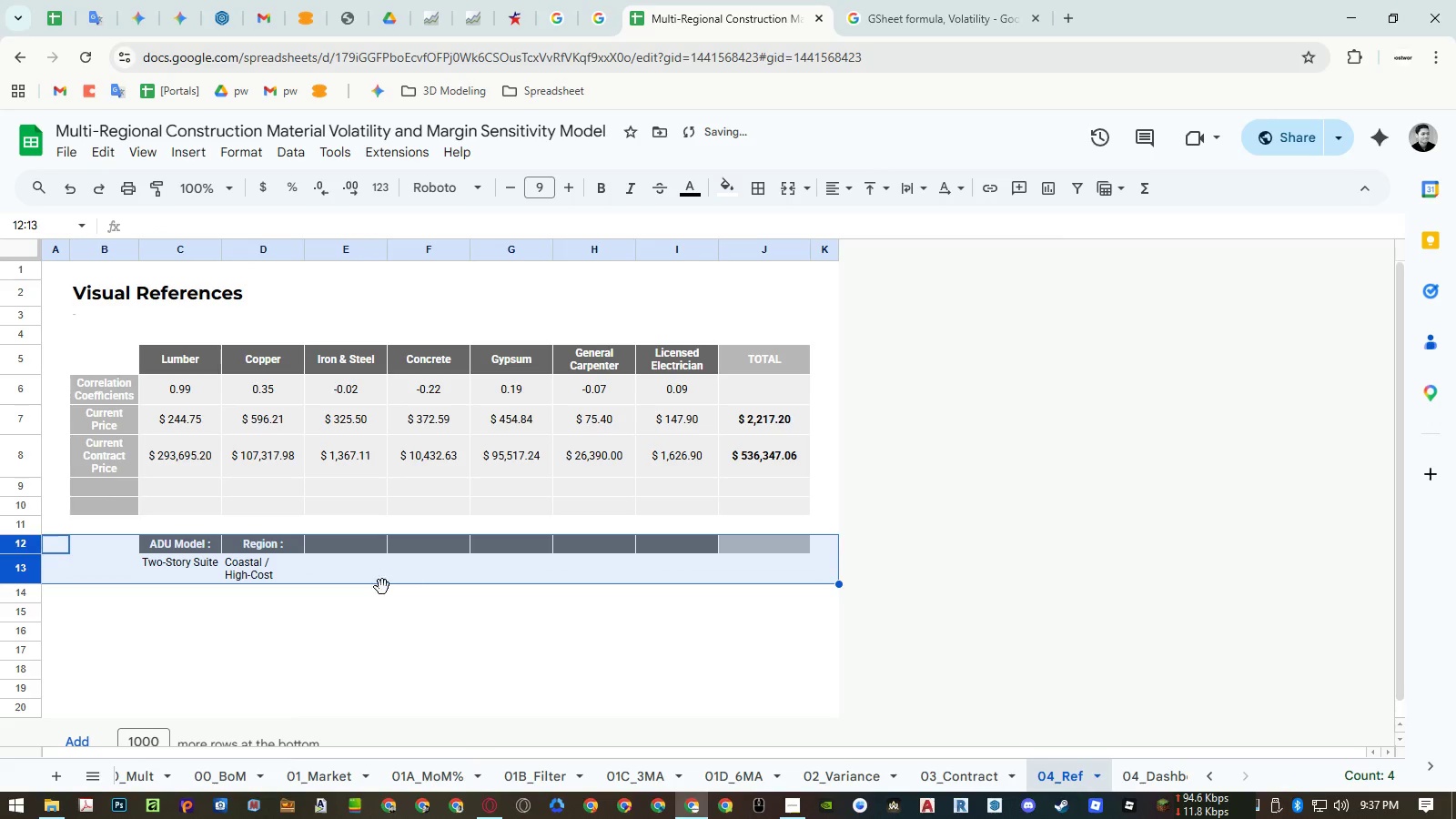 
left_click([319, 632])
 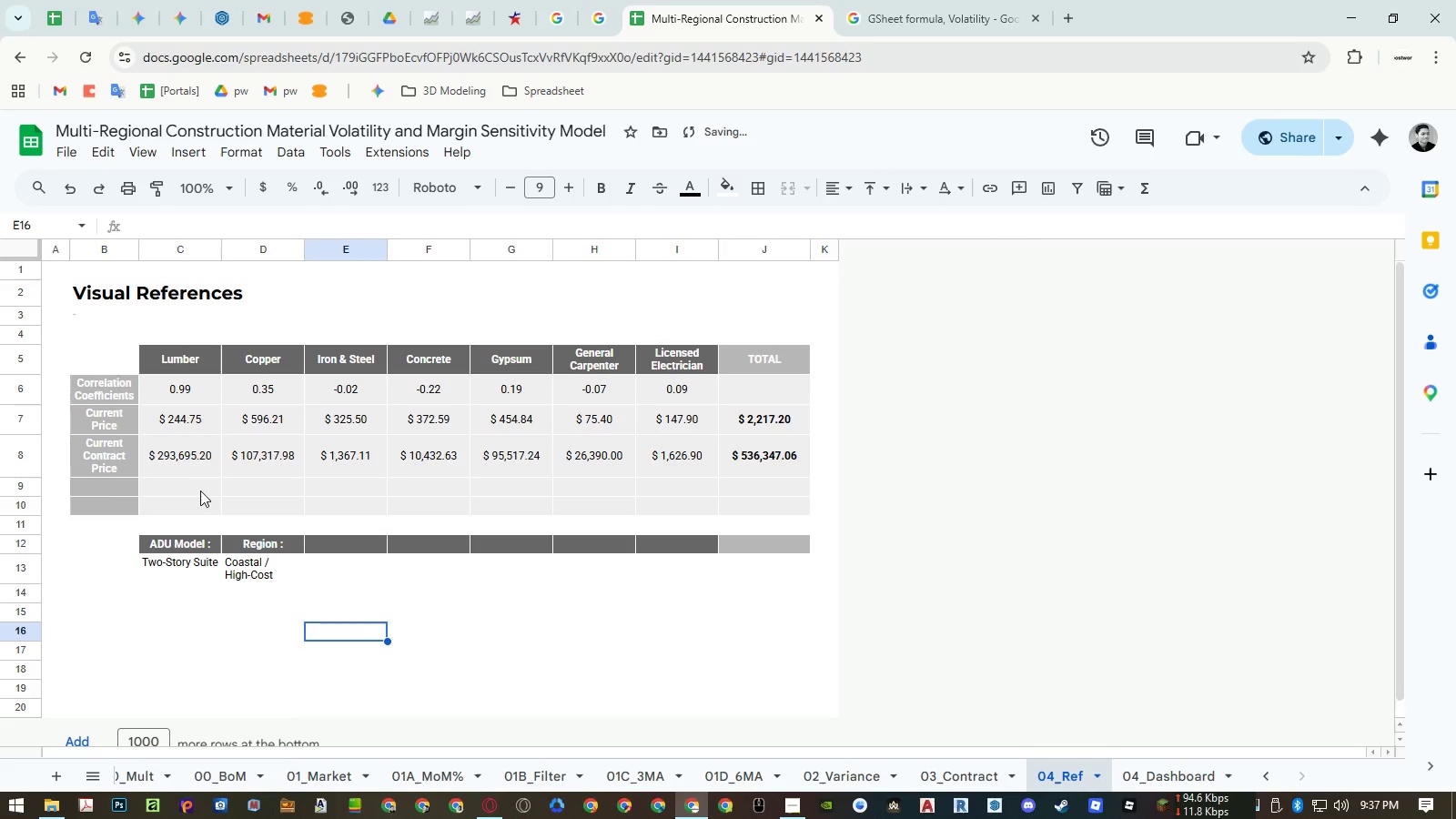 
left_click([192, 492])
 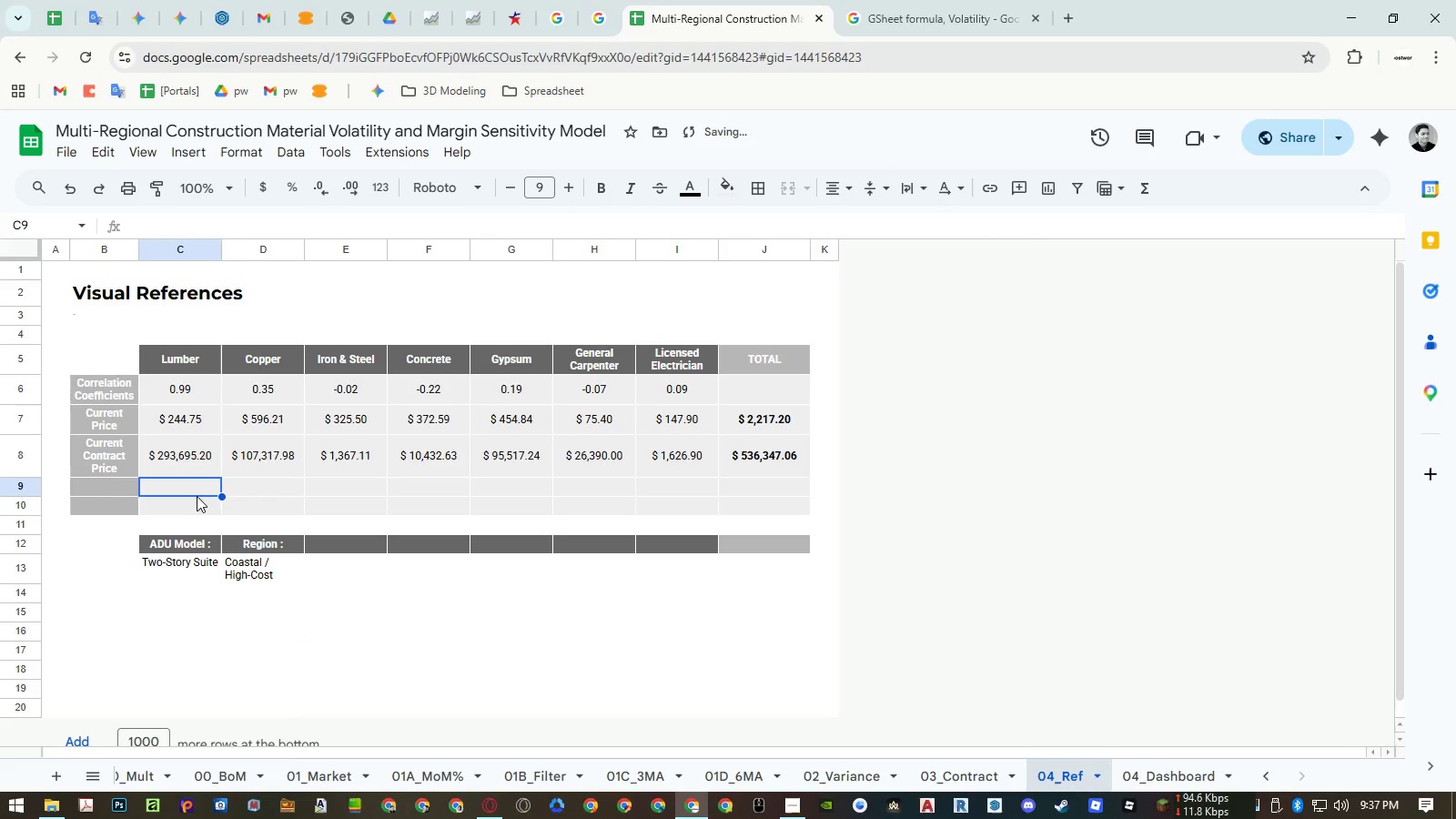 
key(Control+ControlLeft)
 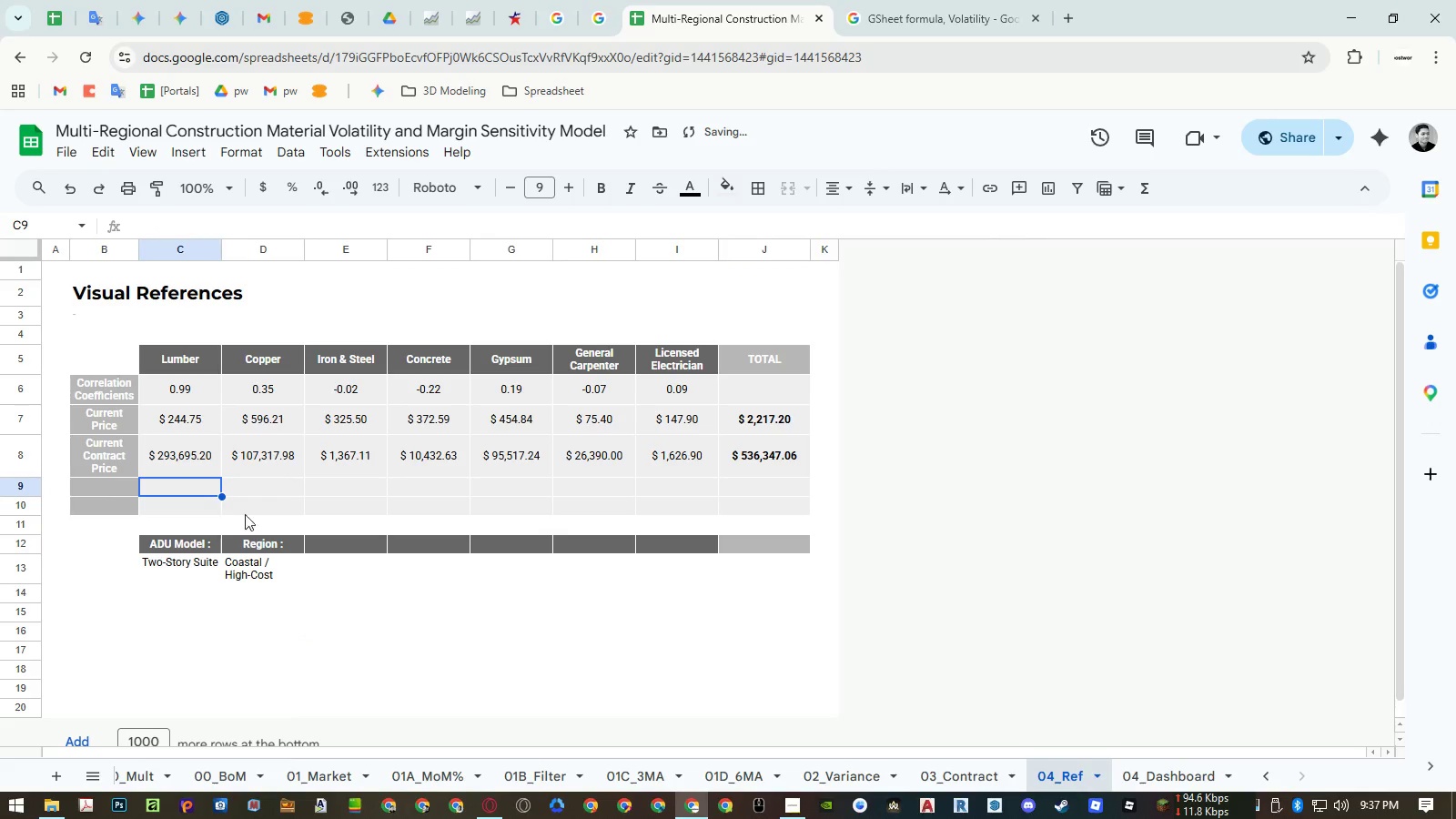 
key(Control+C)
 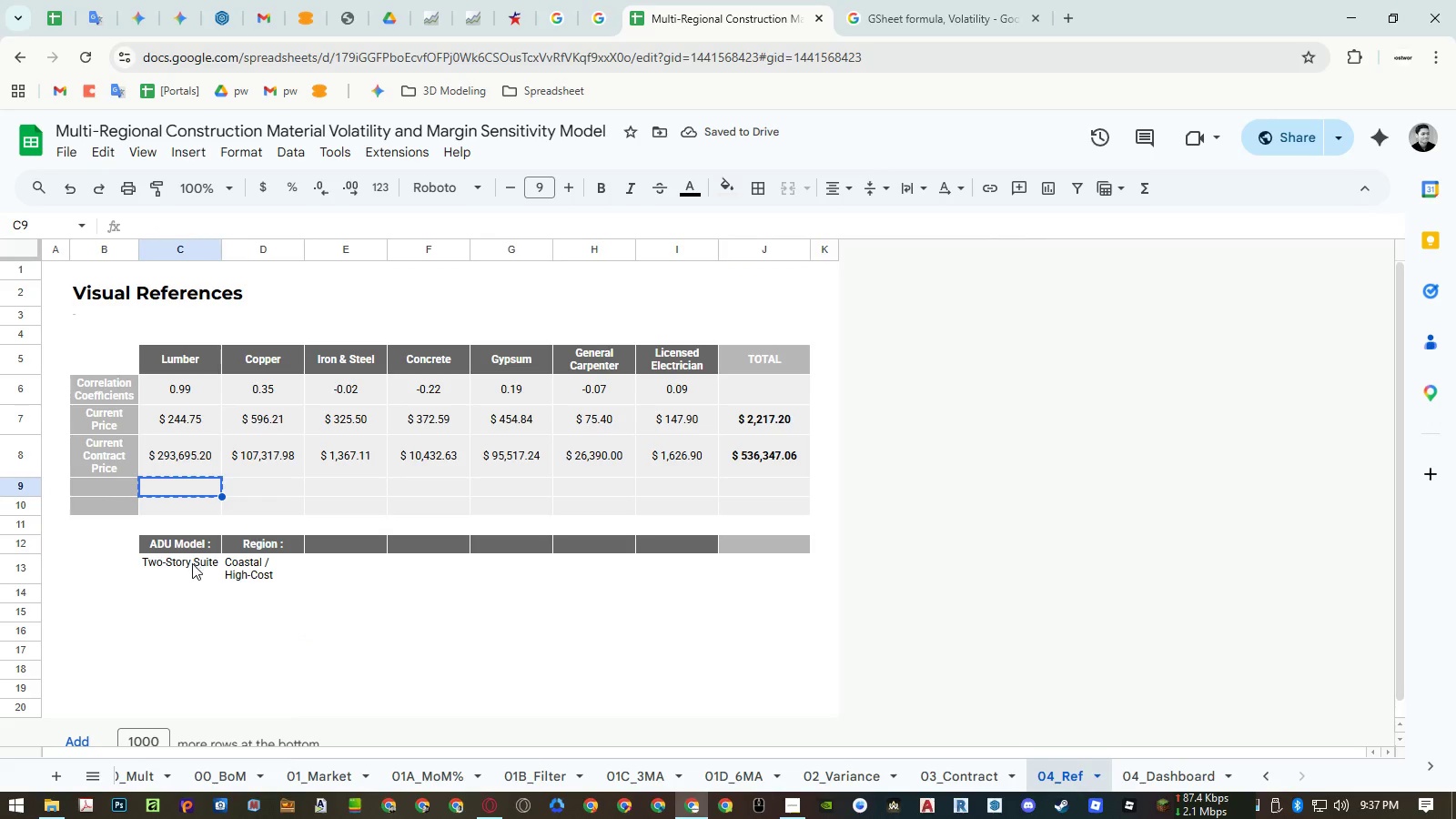 
left_click_drag(start_coordinate=[195, 566], to_coordinate=[752, 568])
 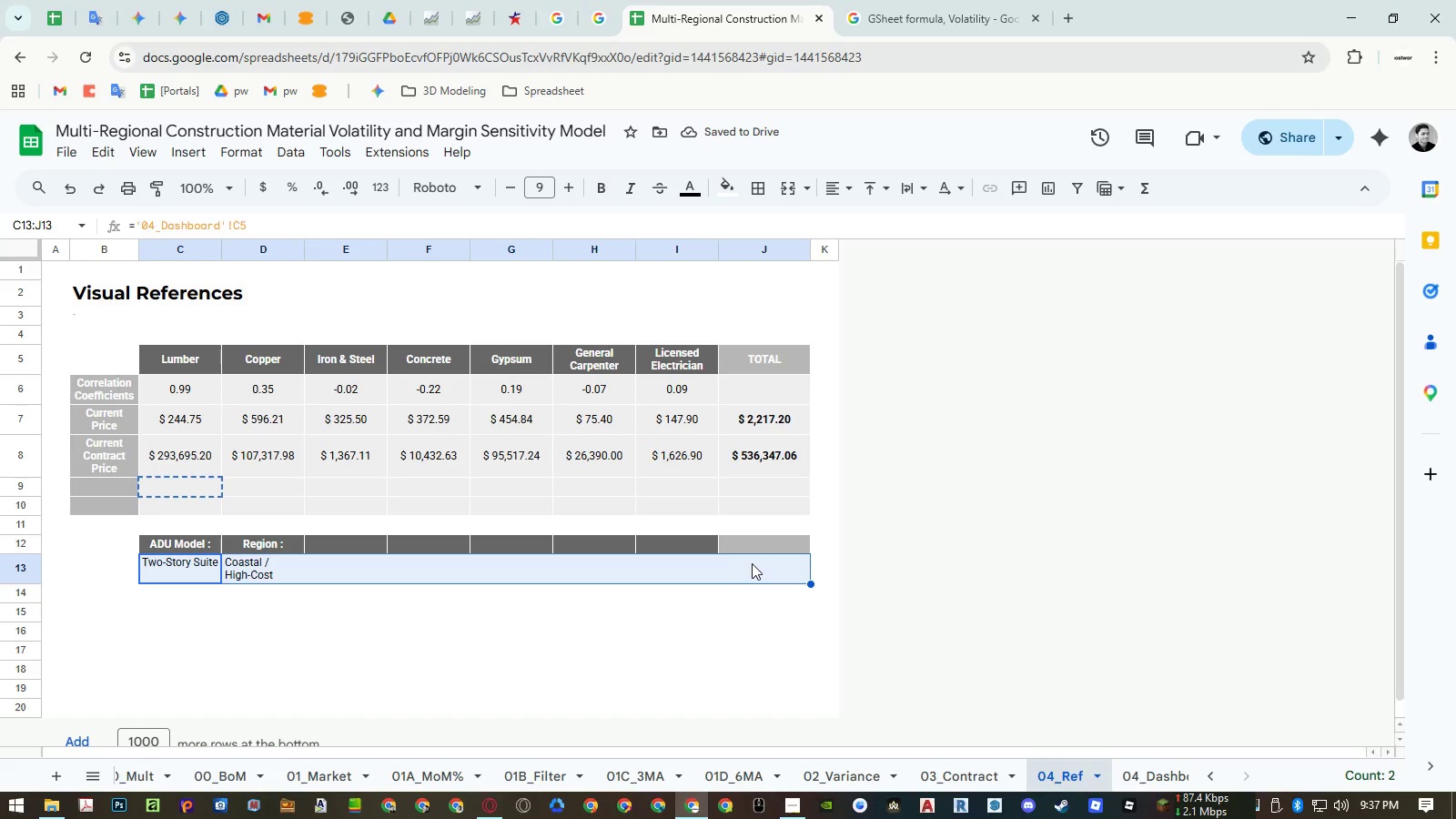 
key(Alt+Control+V)
 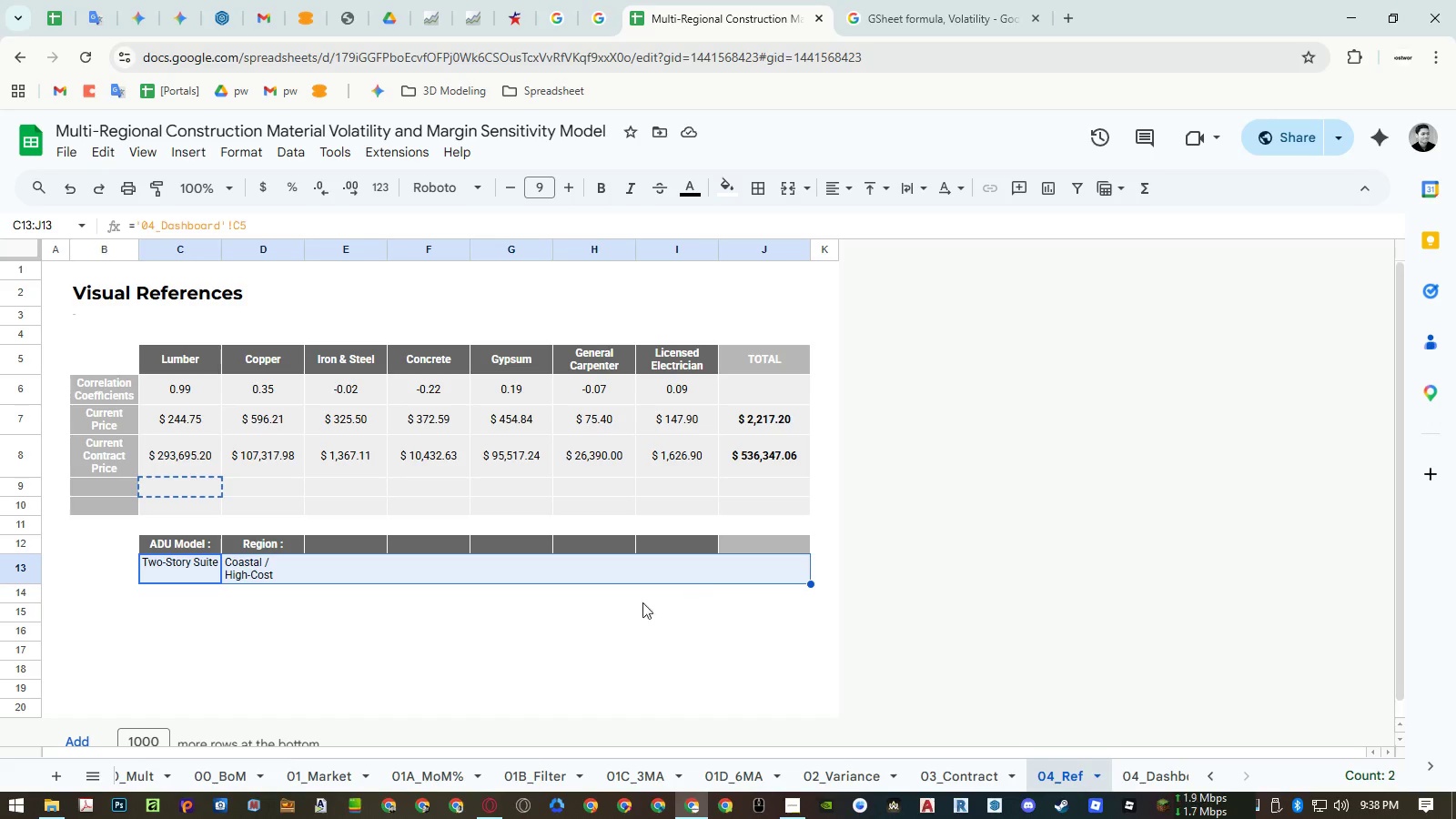 
left_click([580, 637])
 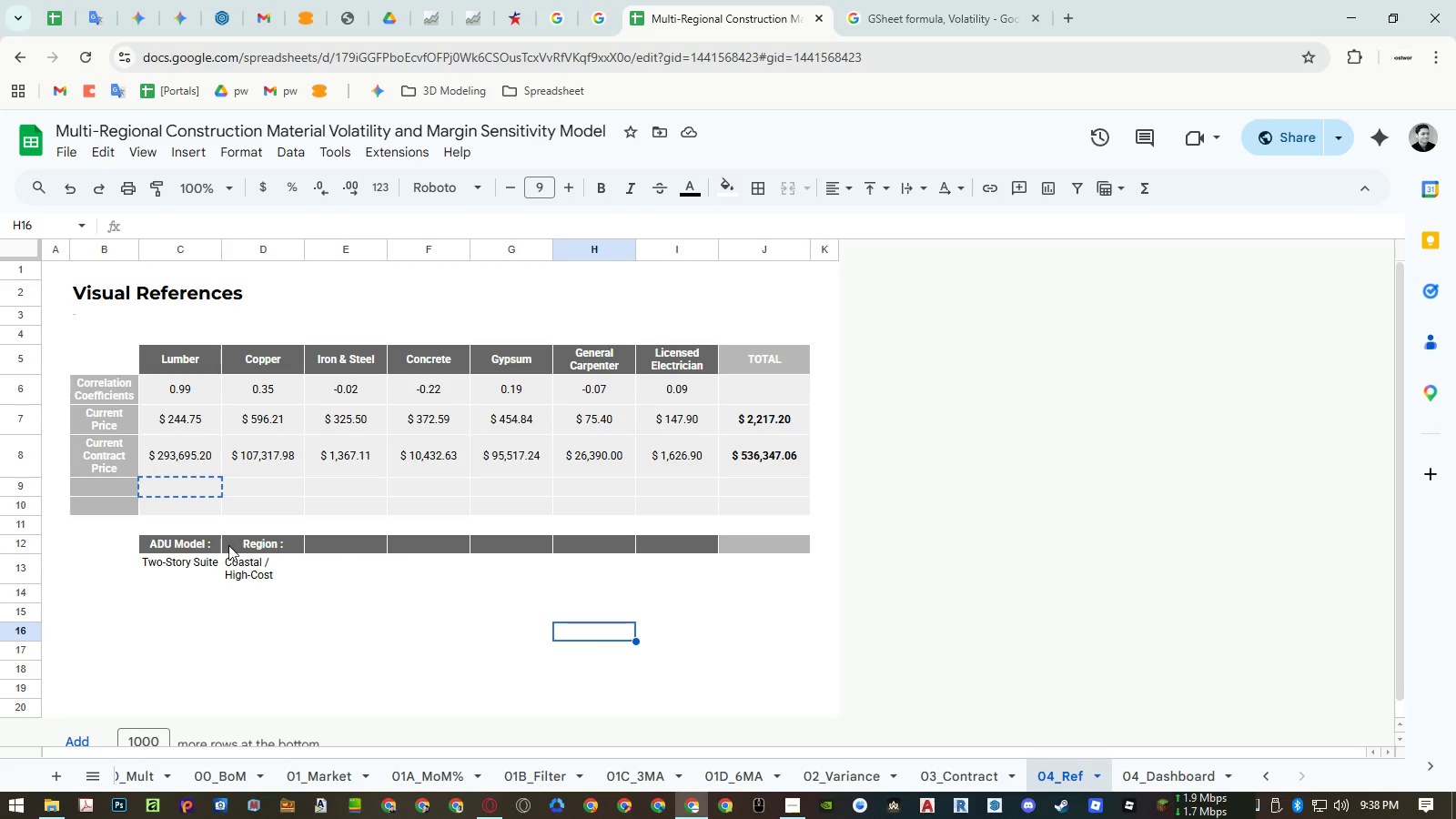 
left_click_drag(start_coordinate=[196, 573], to_coordinate=[743, 580])
 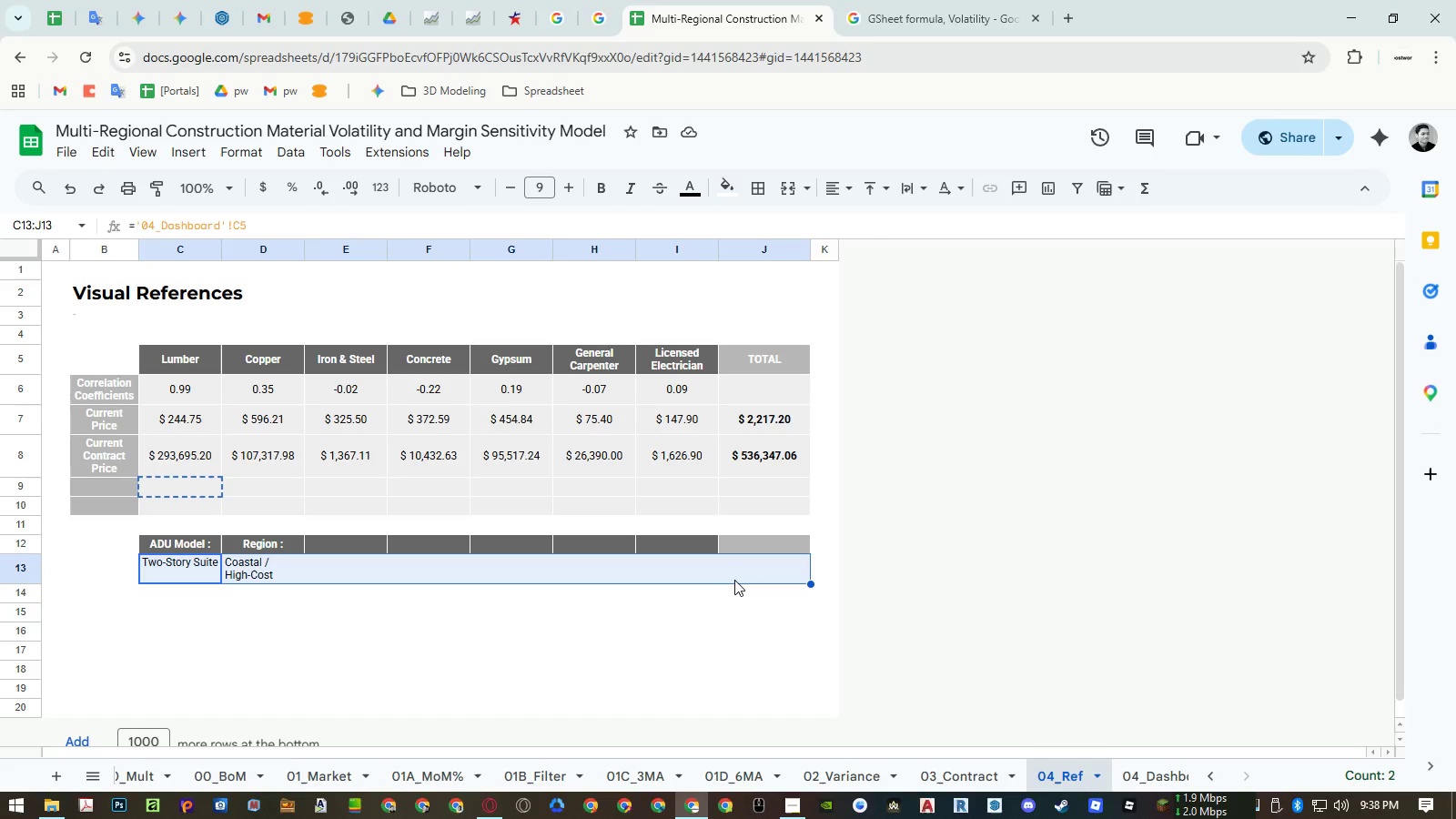 
key(Alt+Control+V)
 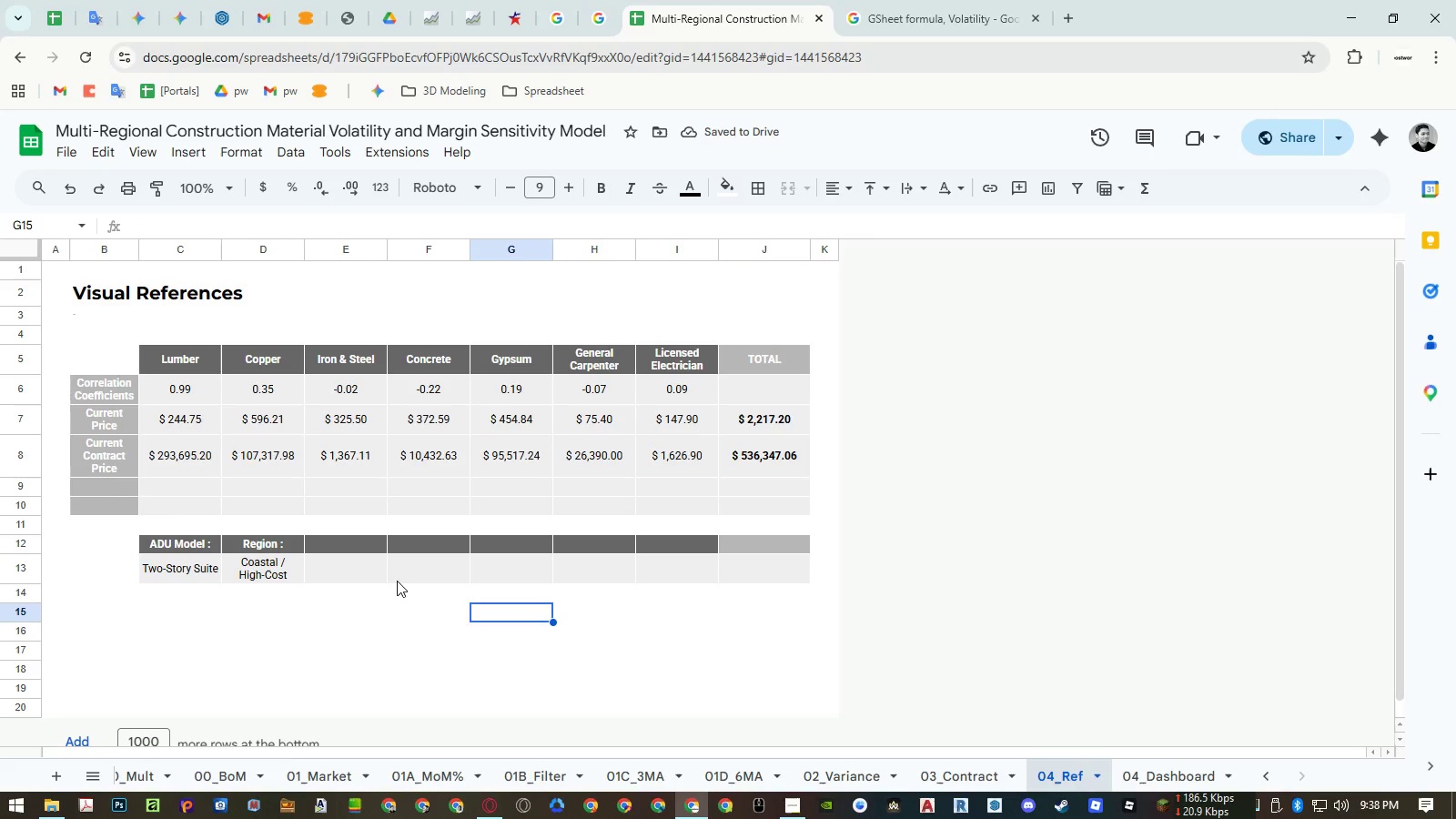 
wait(9.23)
 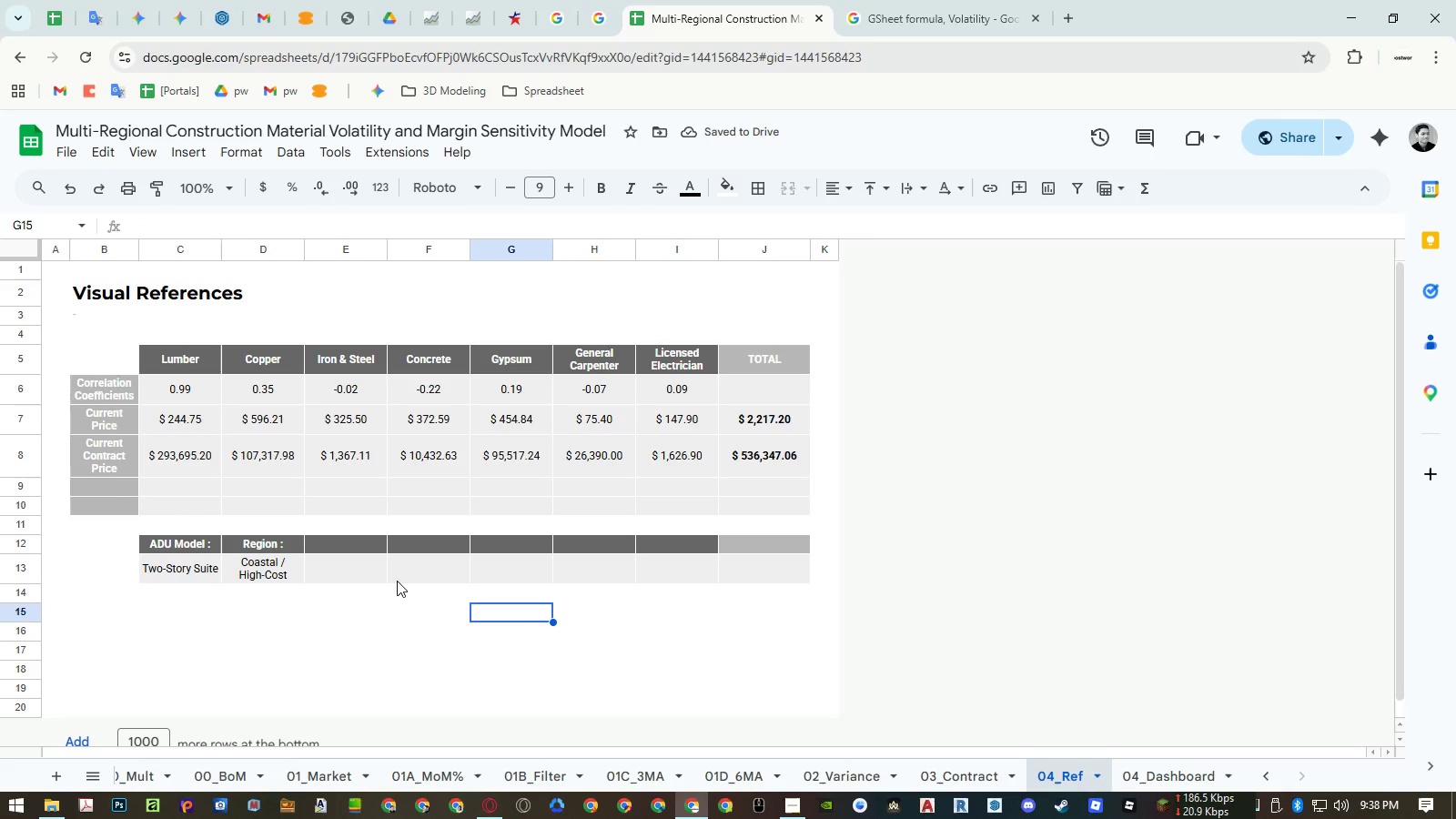 
left_click([328, 568])
 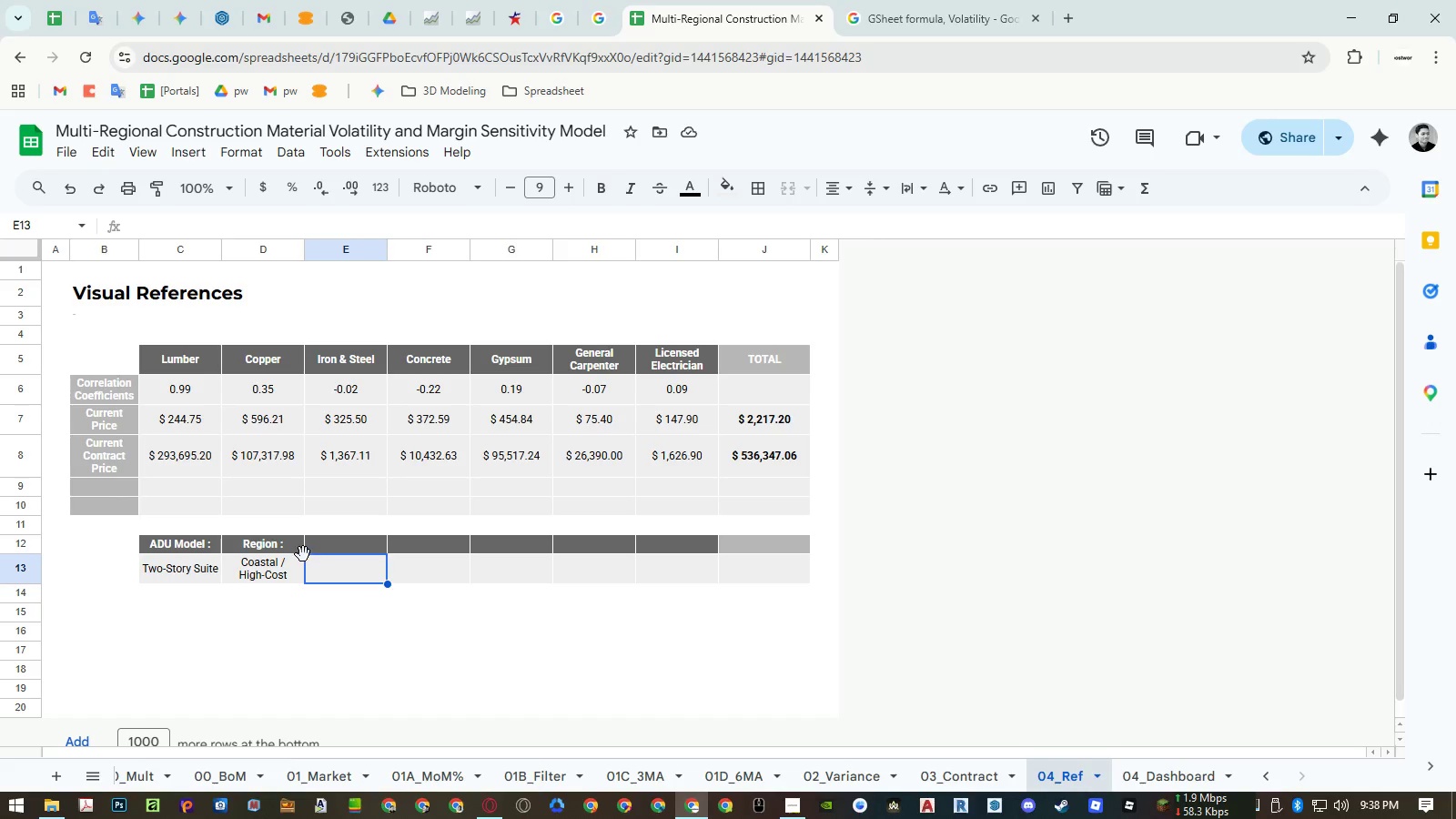 
wait(13.69)
 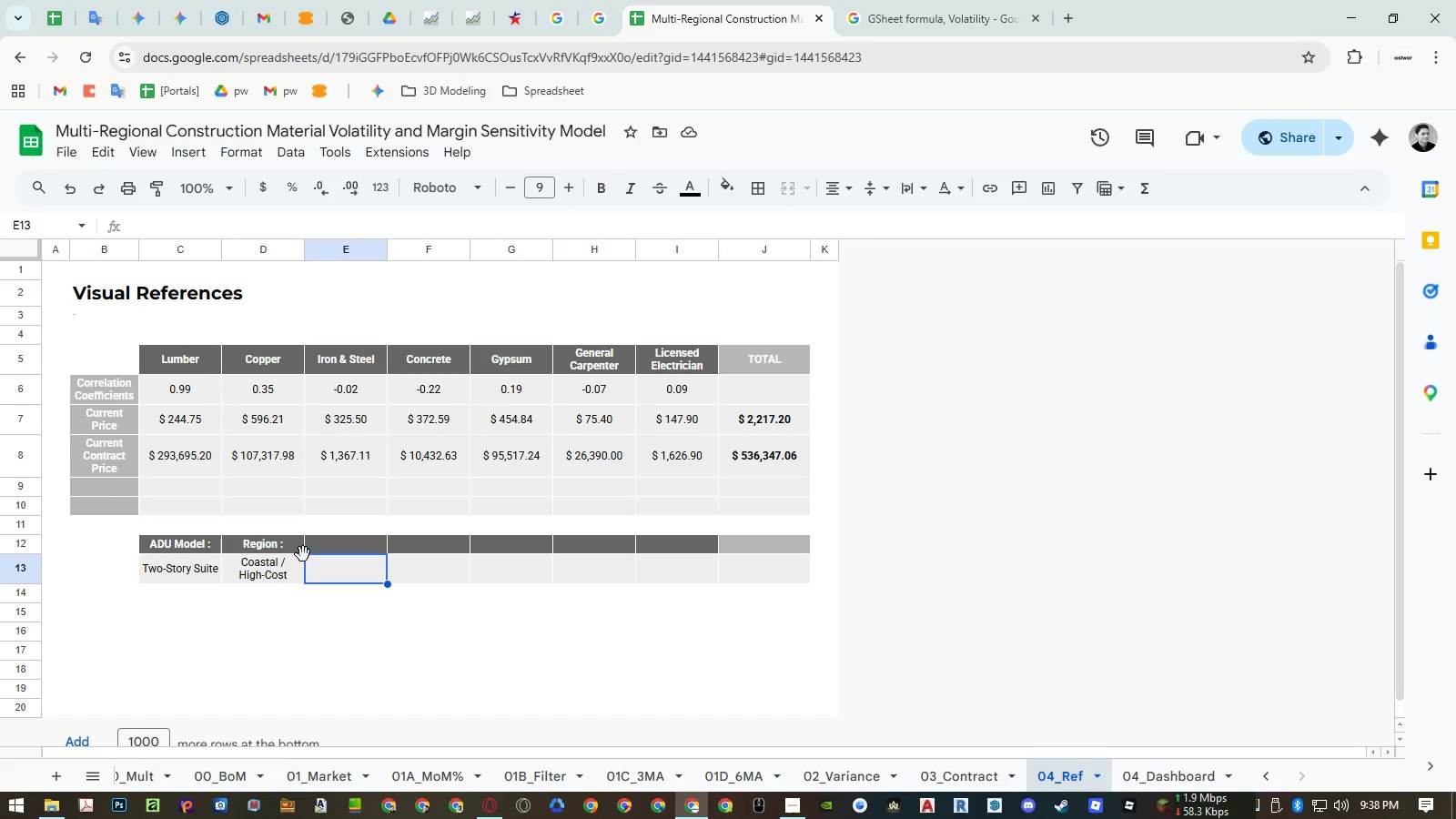 
double_click([277, 543])
 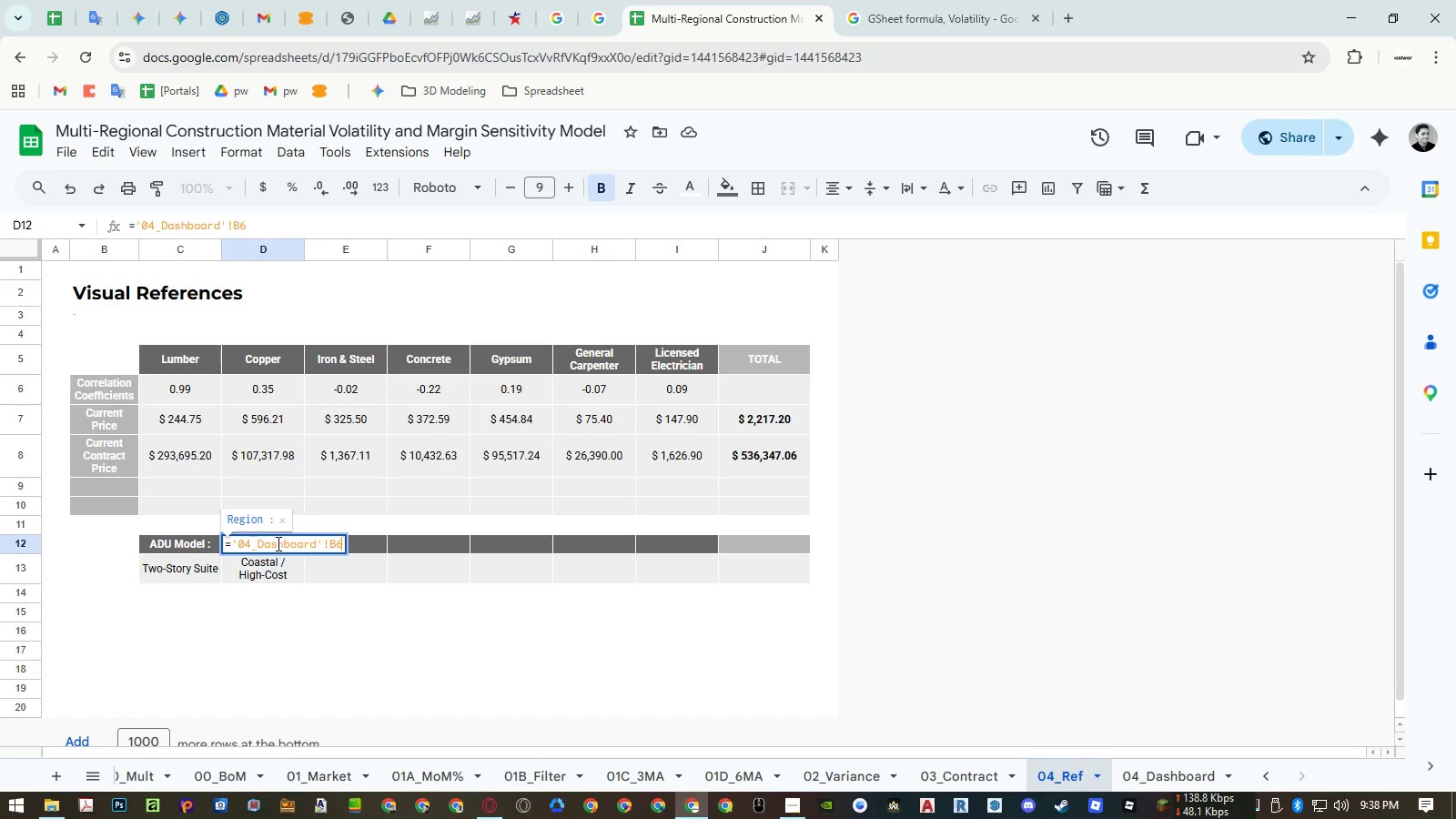 
key(Escape)
 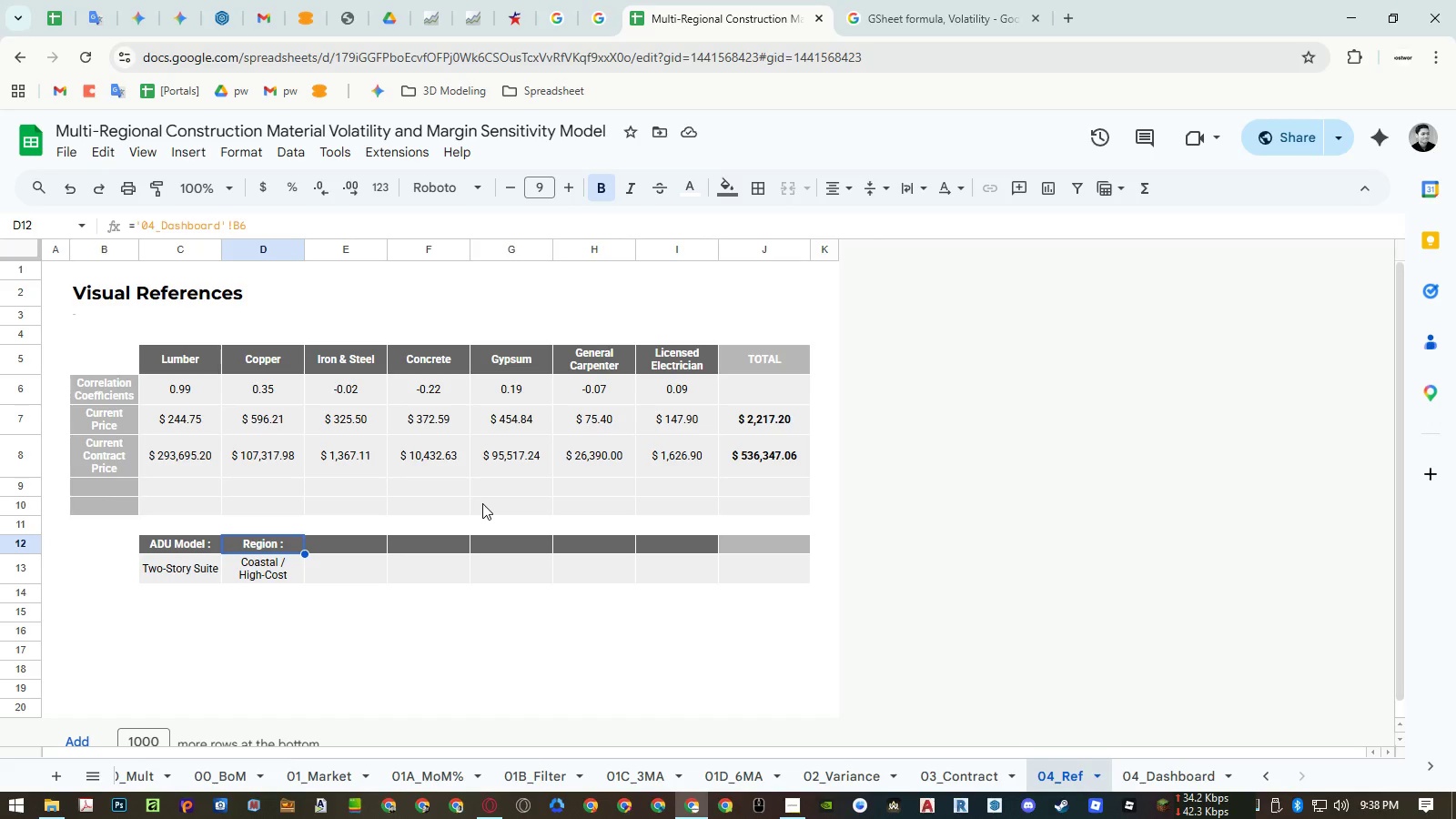 
wait(22.19)
 